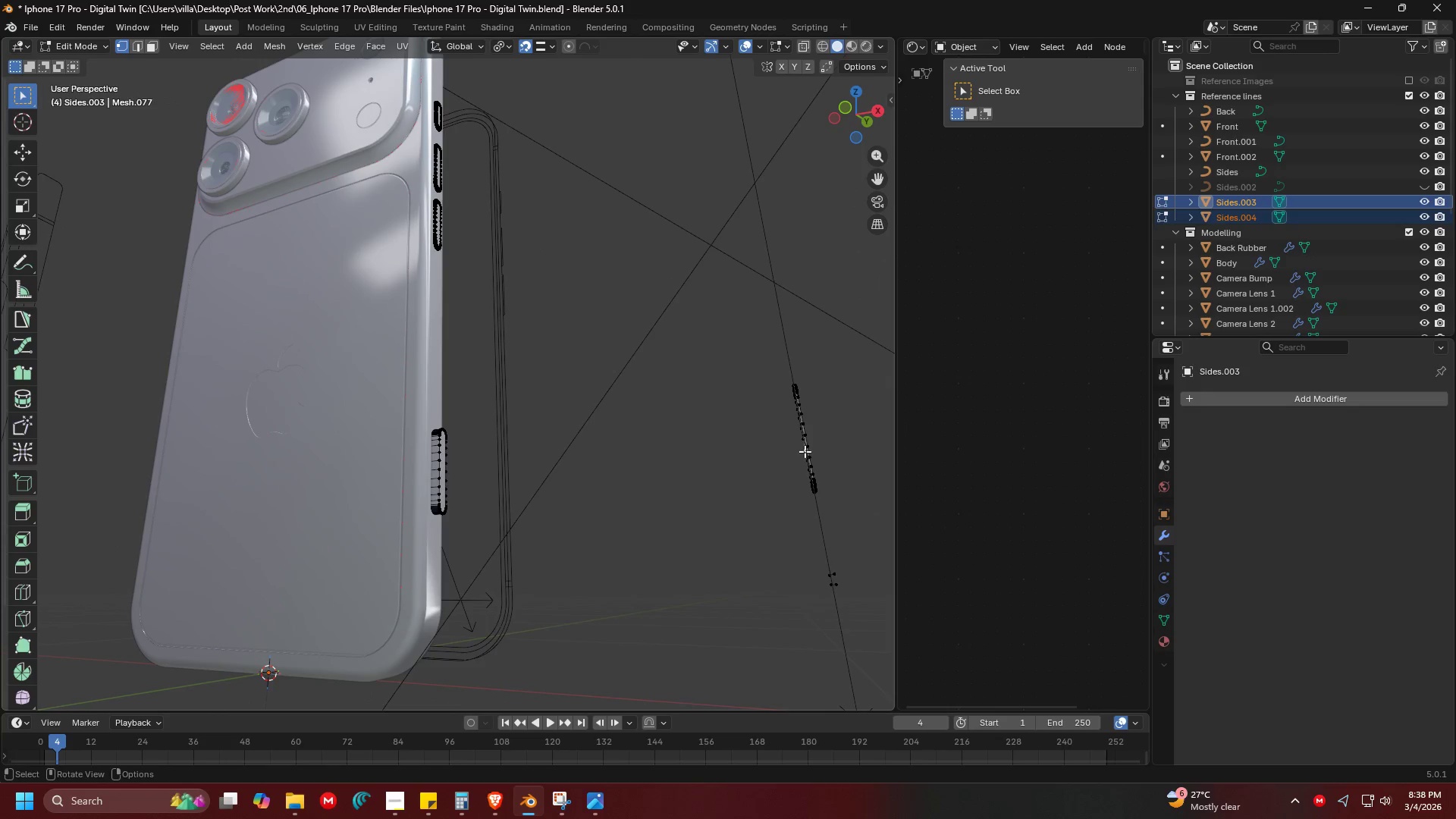 
double_click([805, 451])
 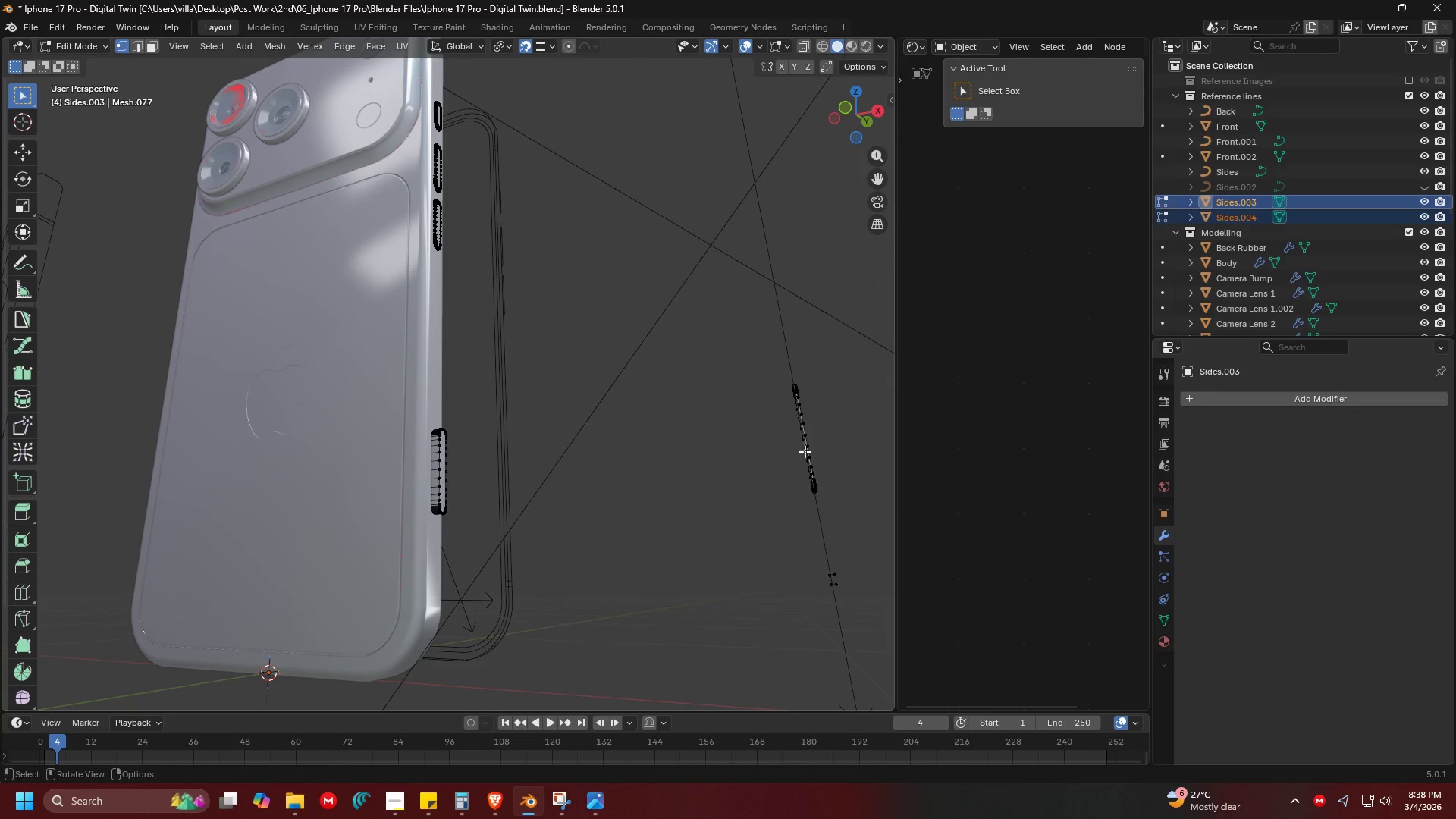 
type(lp)
 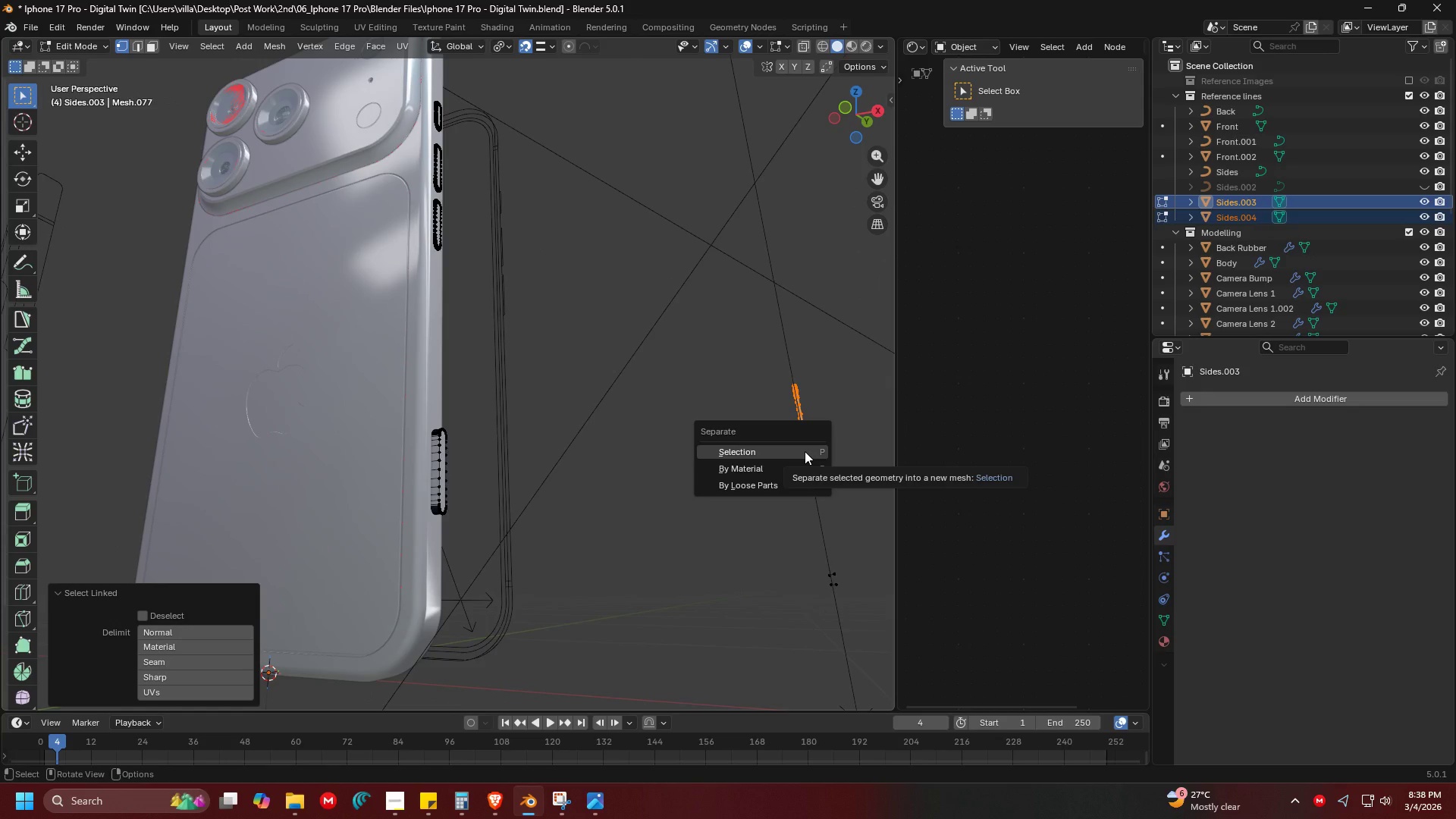 
left_click([805, 451])
 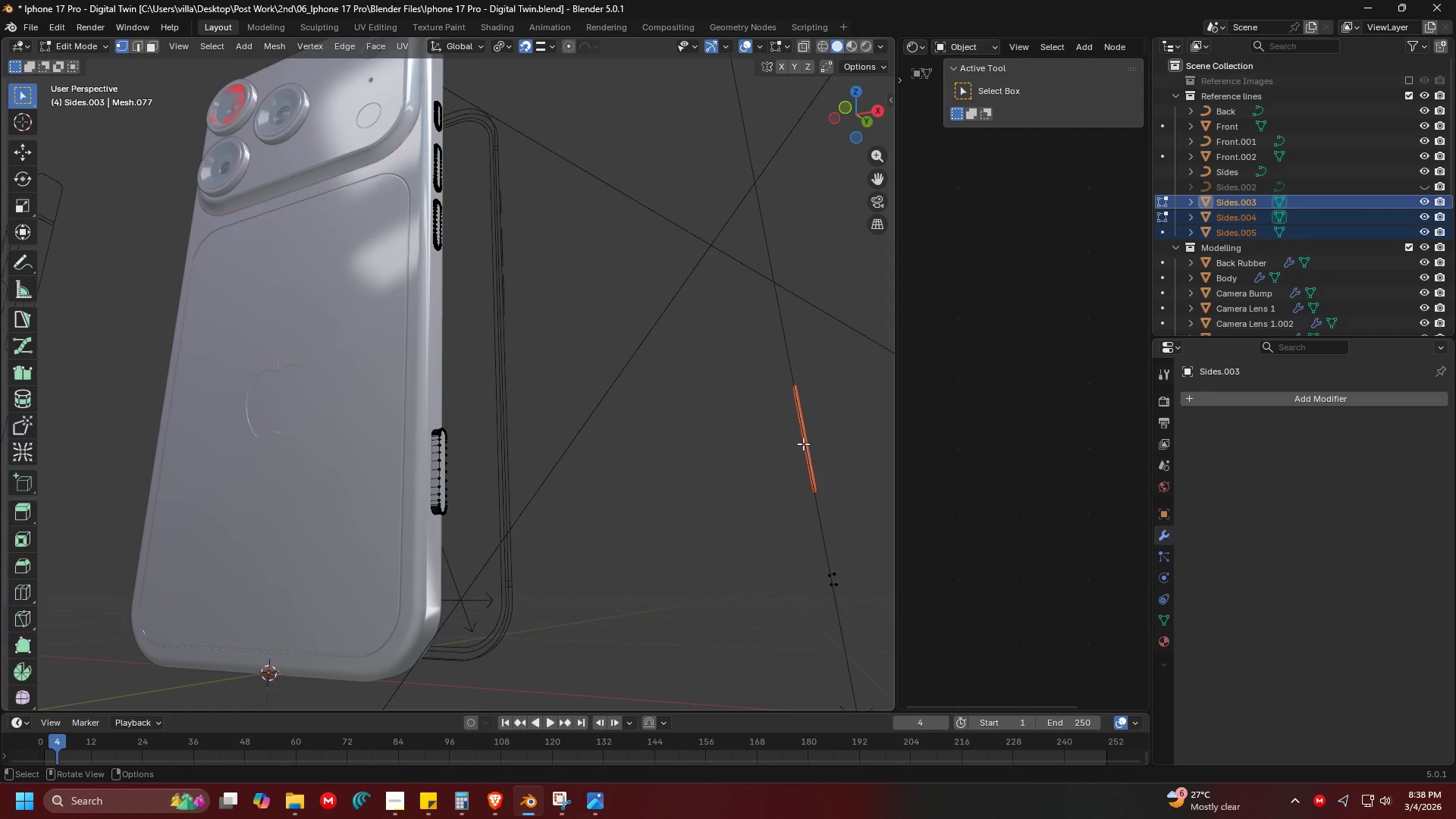 
key(Tab)
 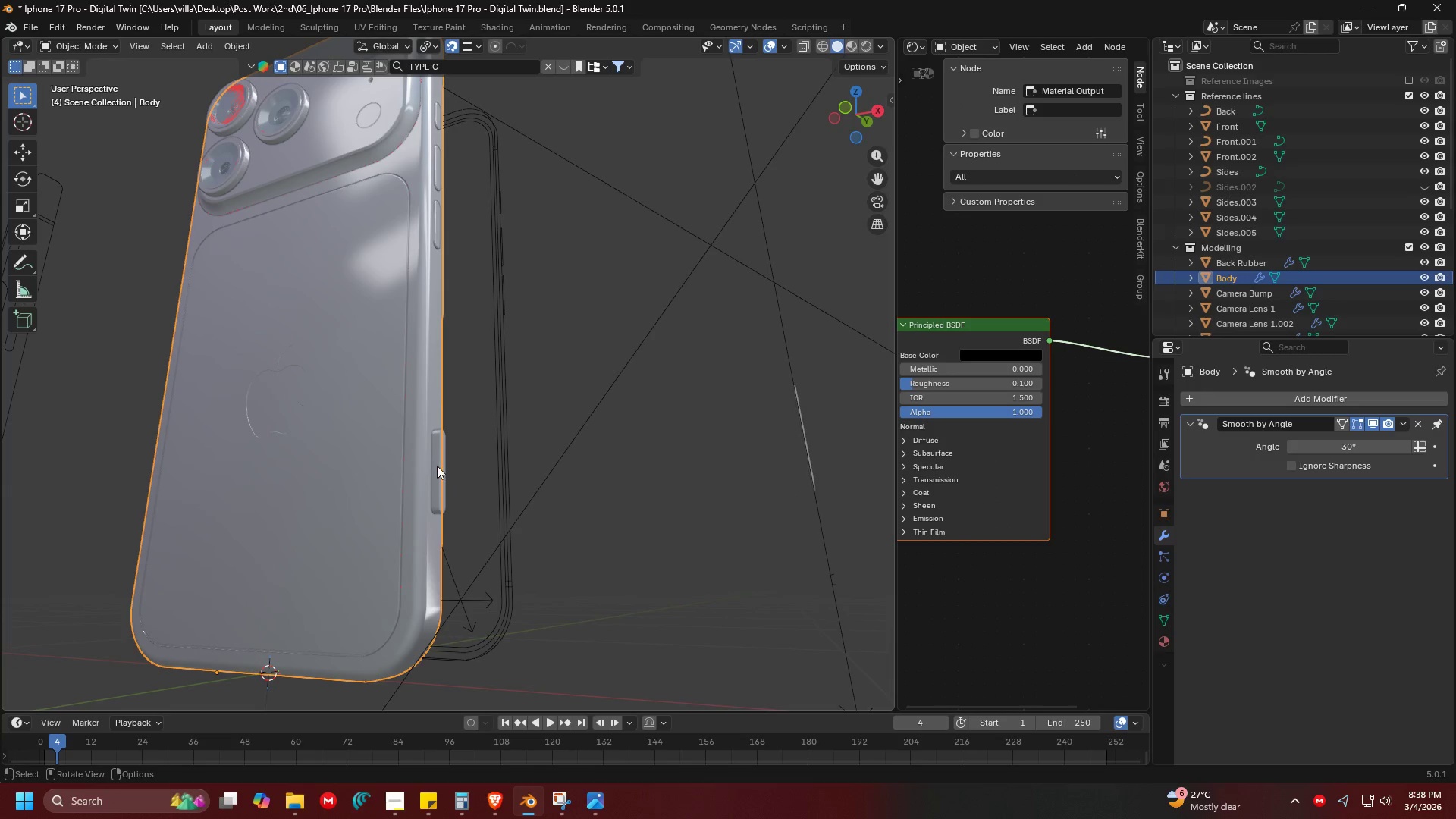 
double_click([438, 466])
 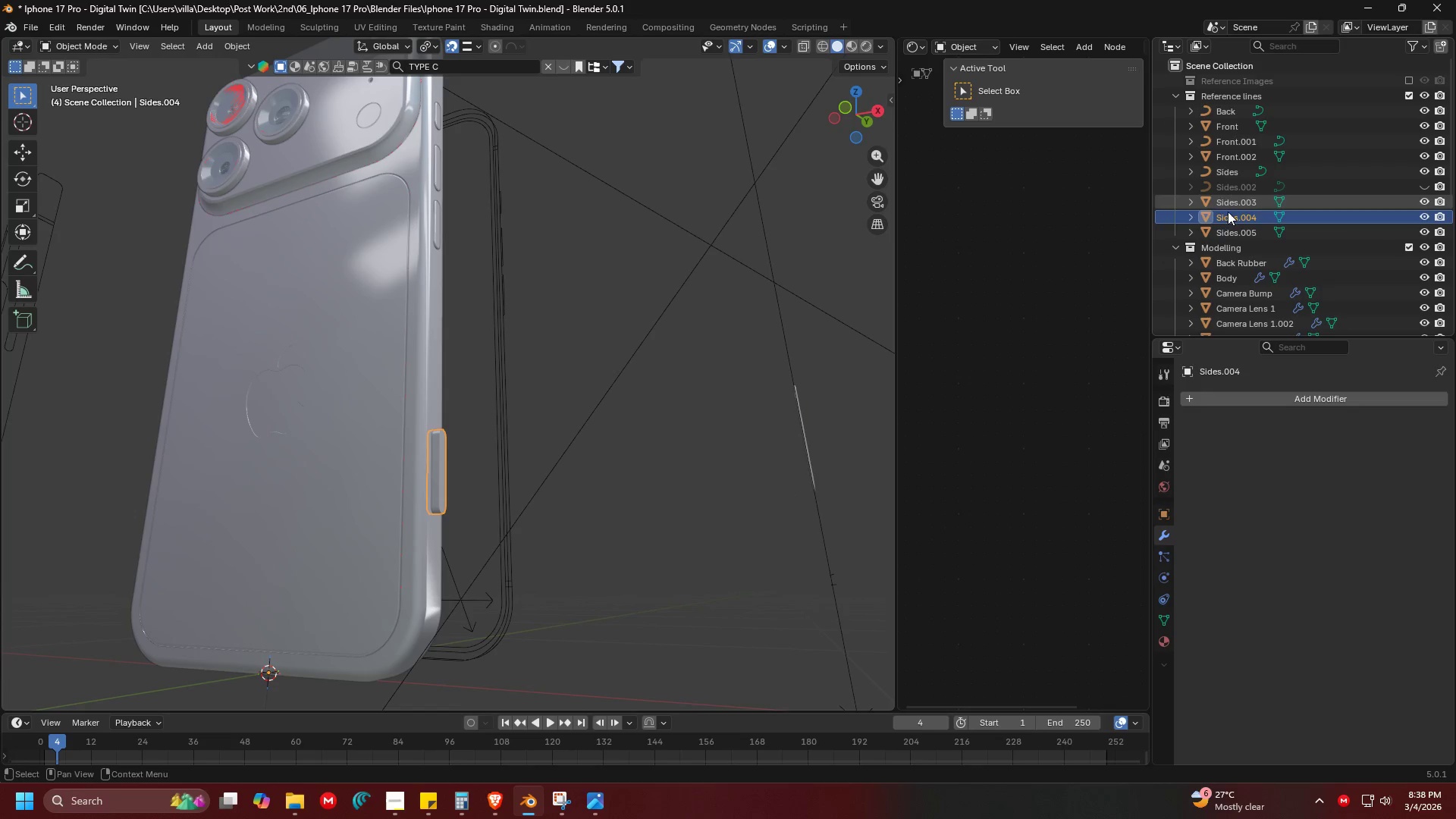 
left_click_drag(start_coordinate=[1232, 218], to_coordinate=[1235, 313])
 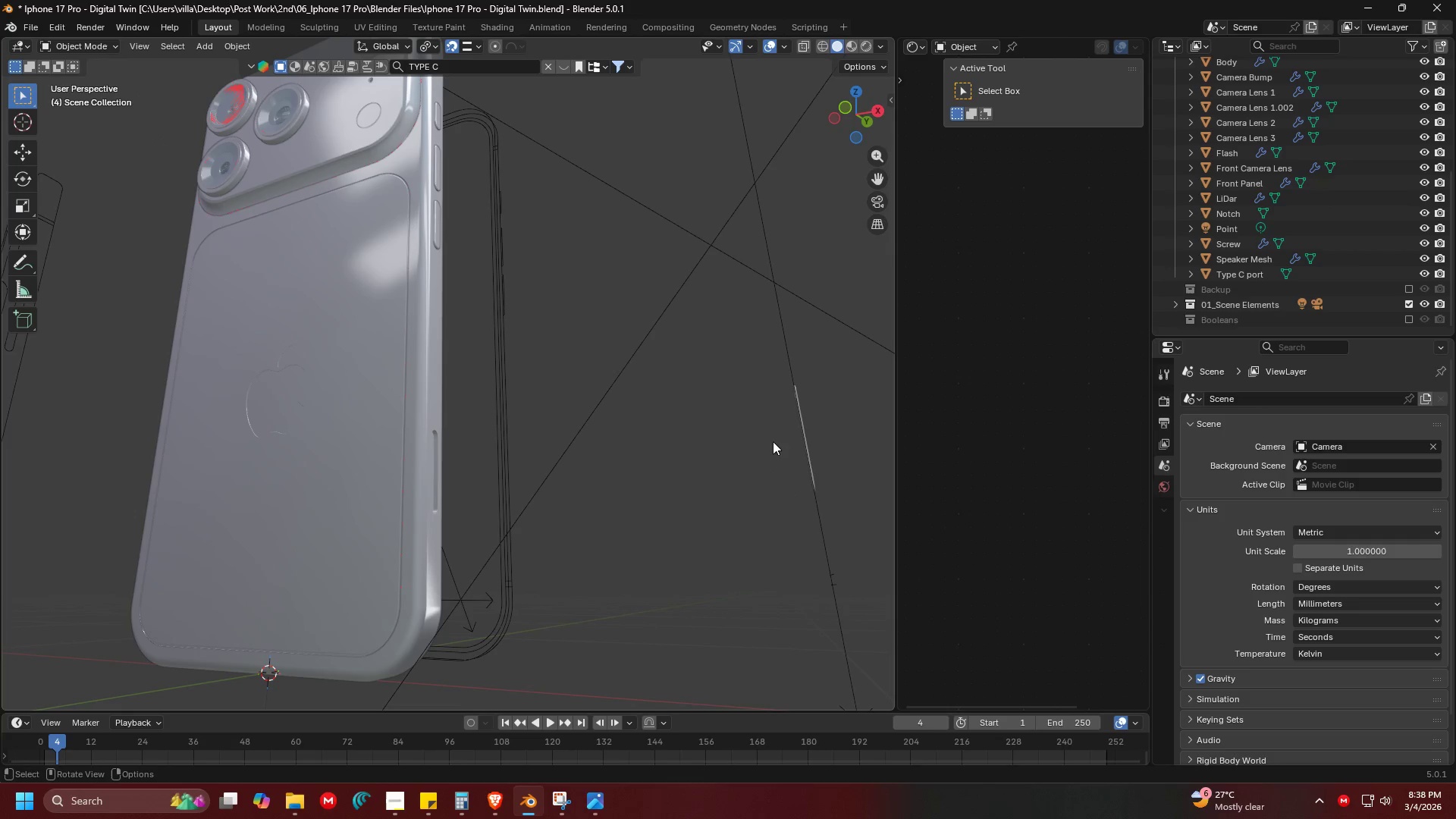 
left_click([800, 426])
 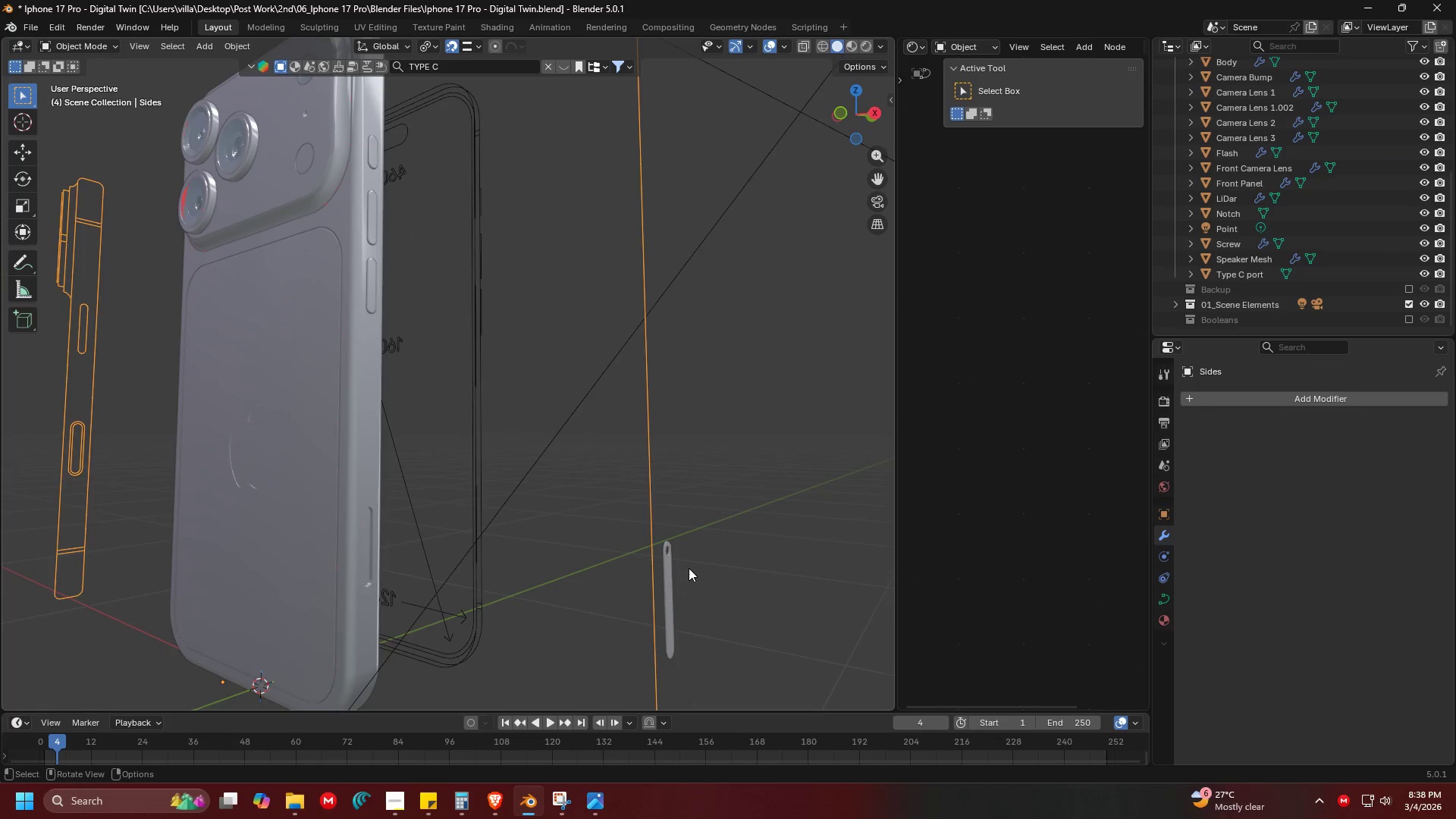 
left_click([666, 585])
 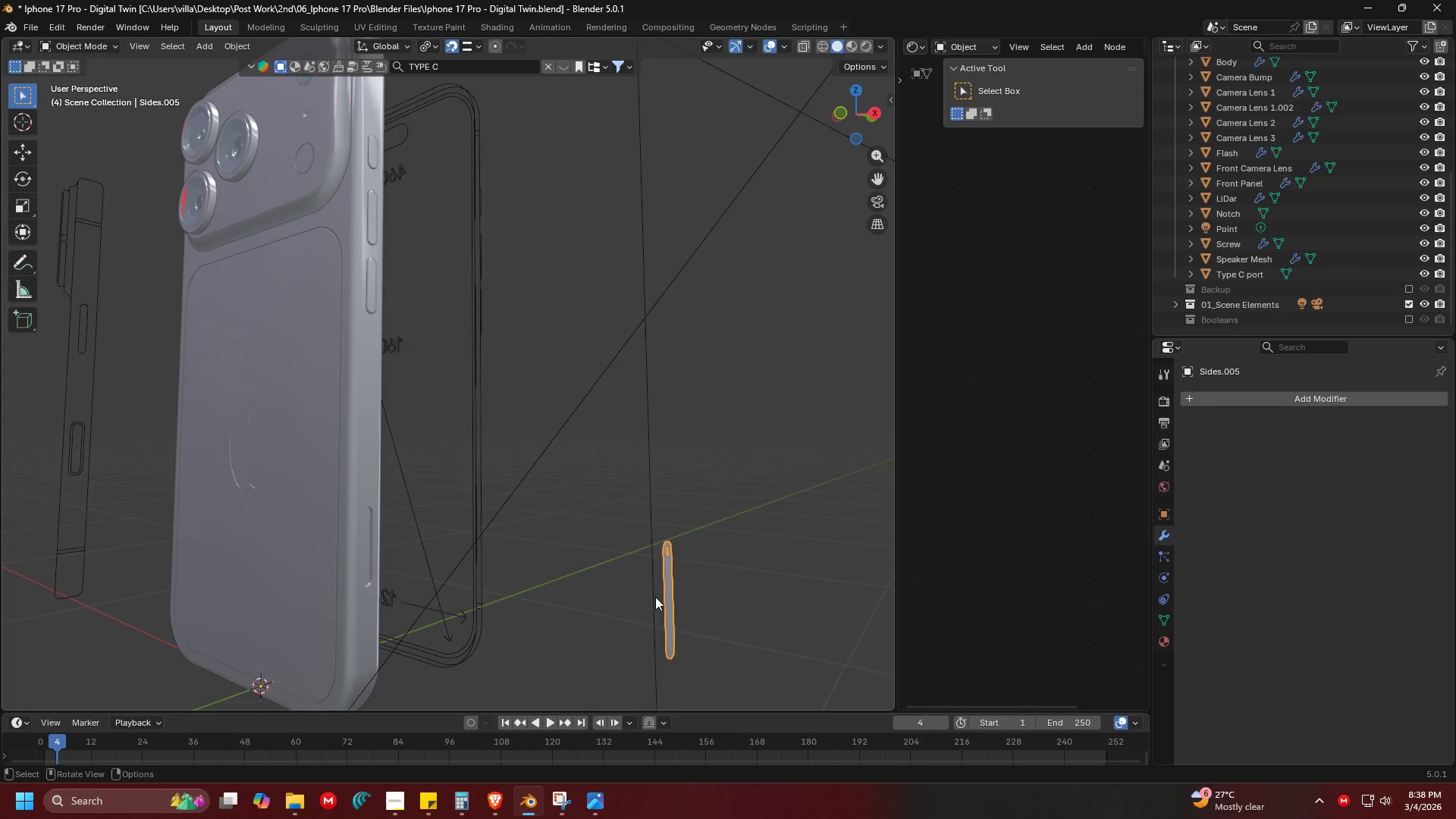 
key(Shift+ShiftLeft)
 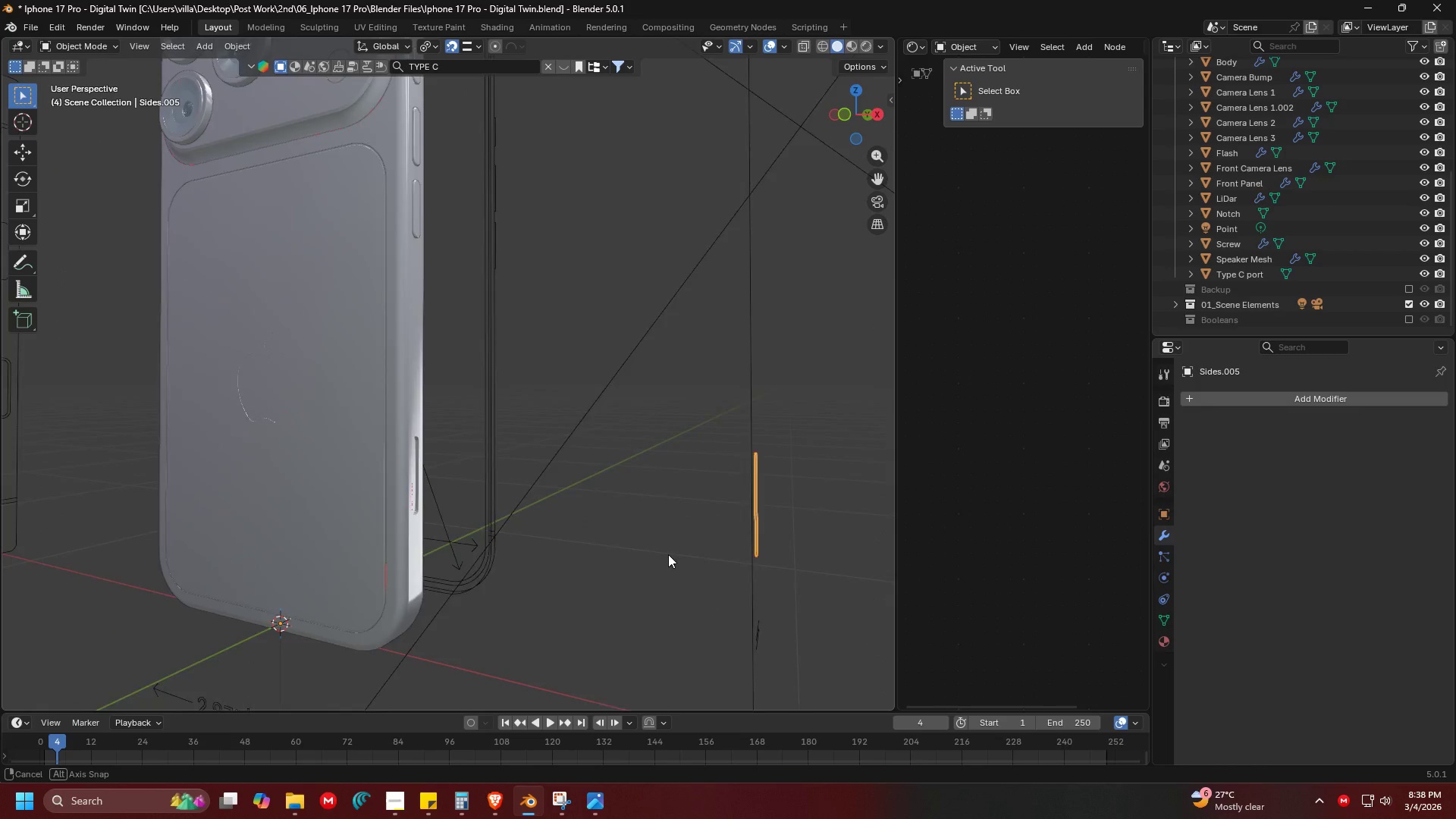 
key(G)
 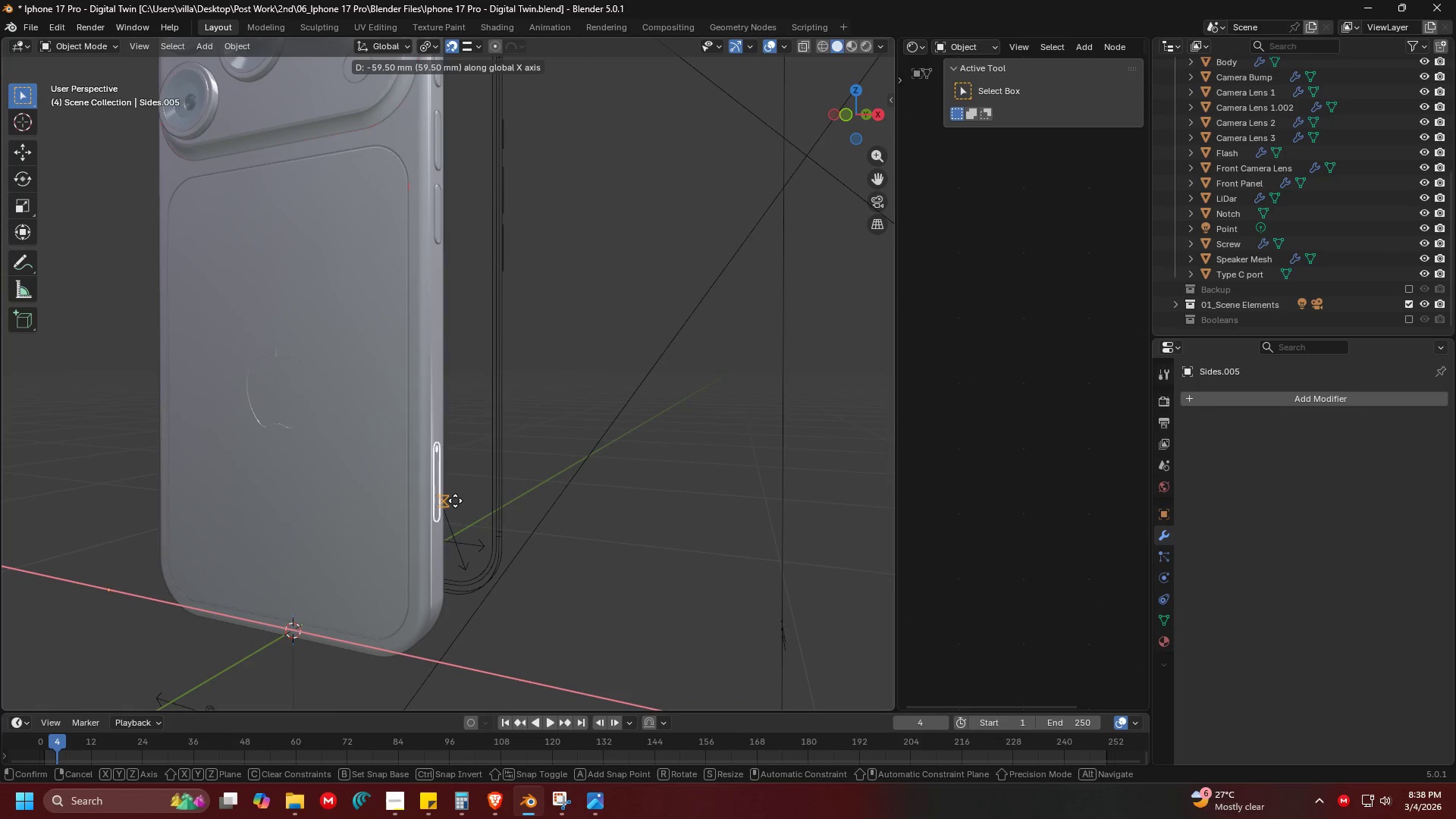 
scroll: coordinate [673, 556], scroll_direction: up, amount: 1.0
 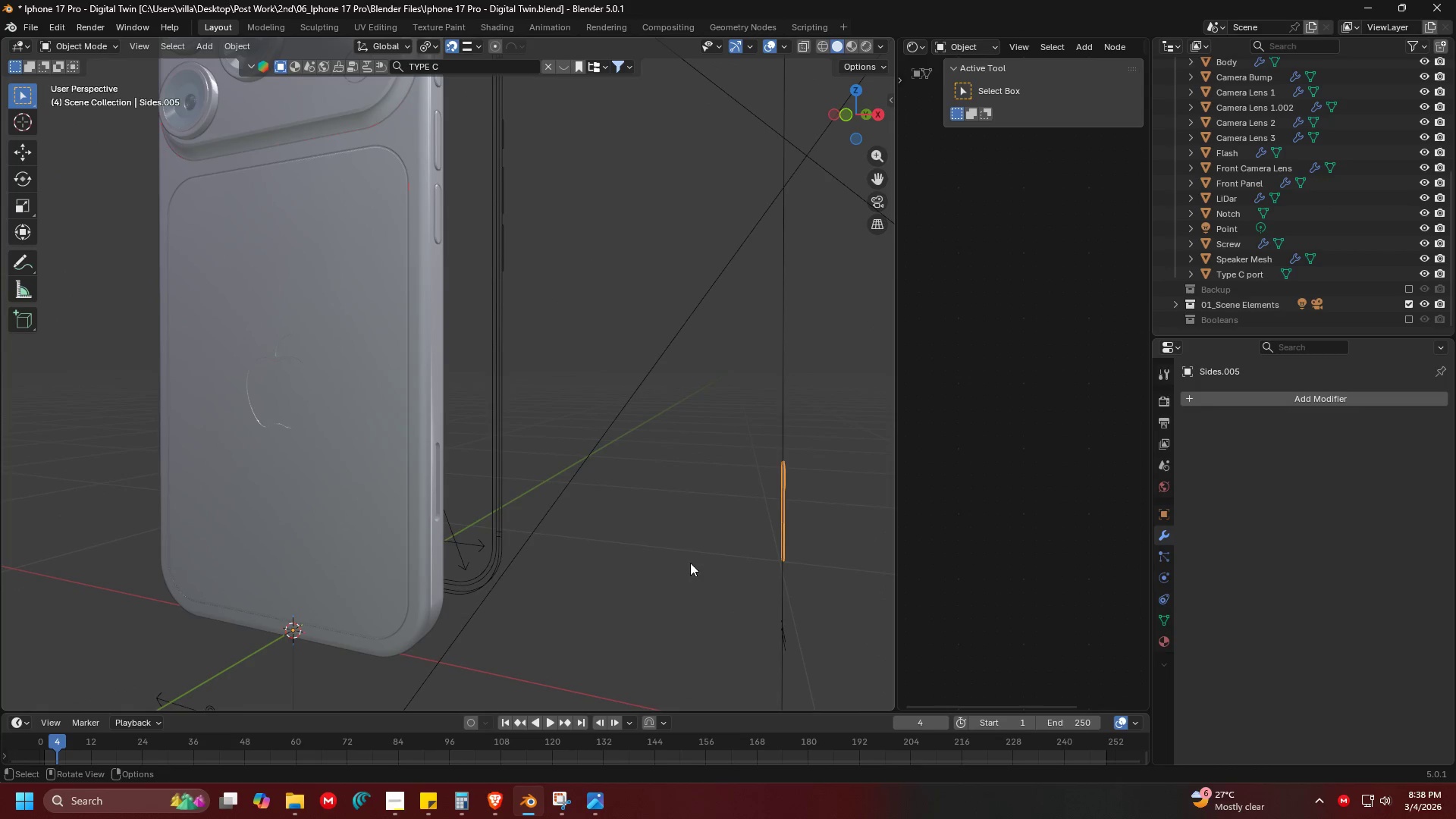 
left_click([442, 505])
 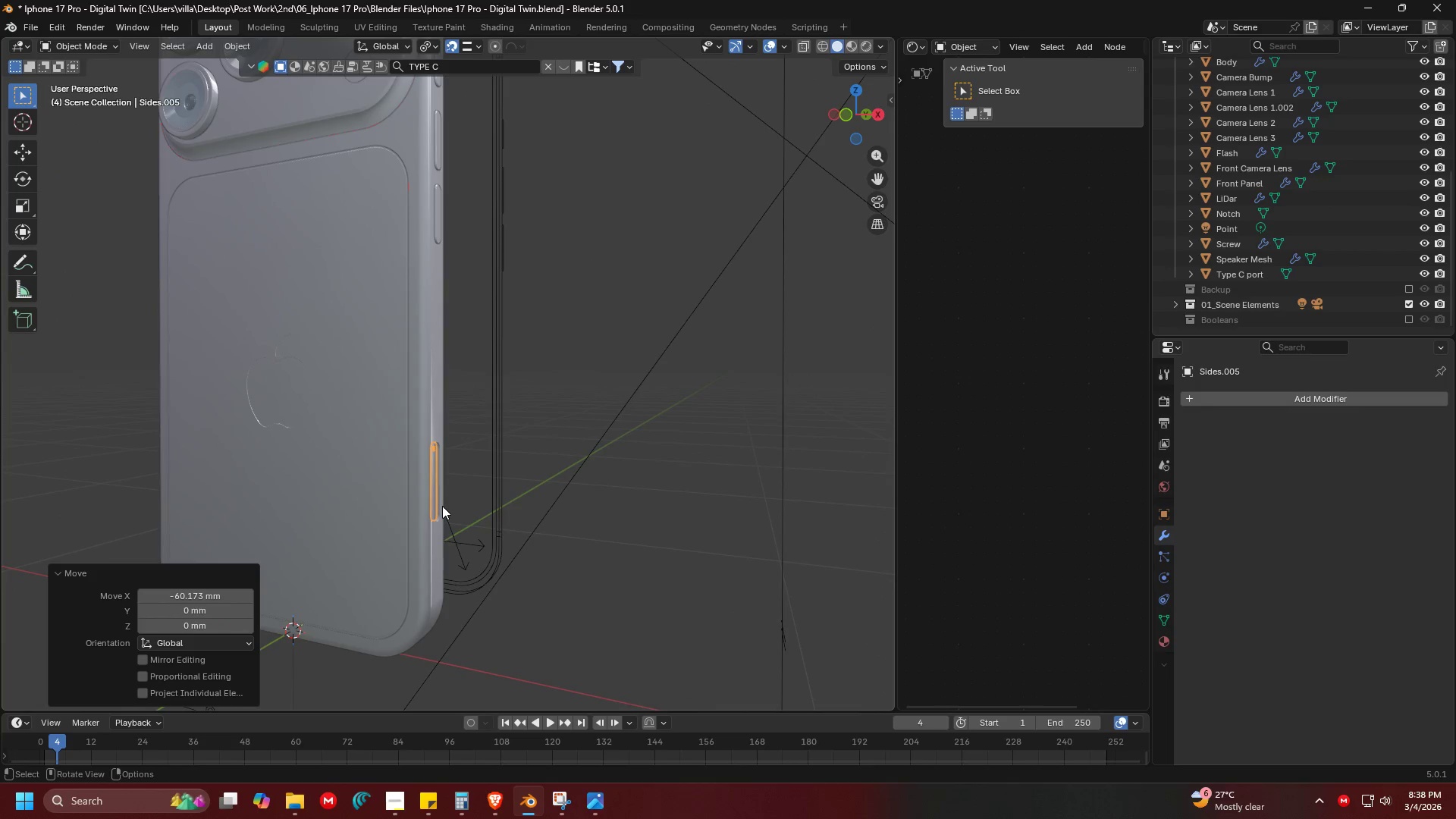 
key(Shift+ShiftLeft)
 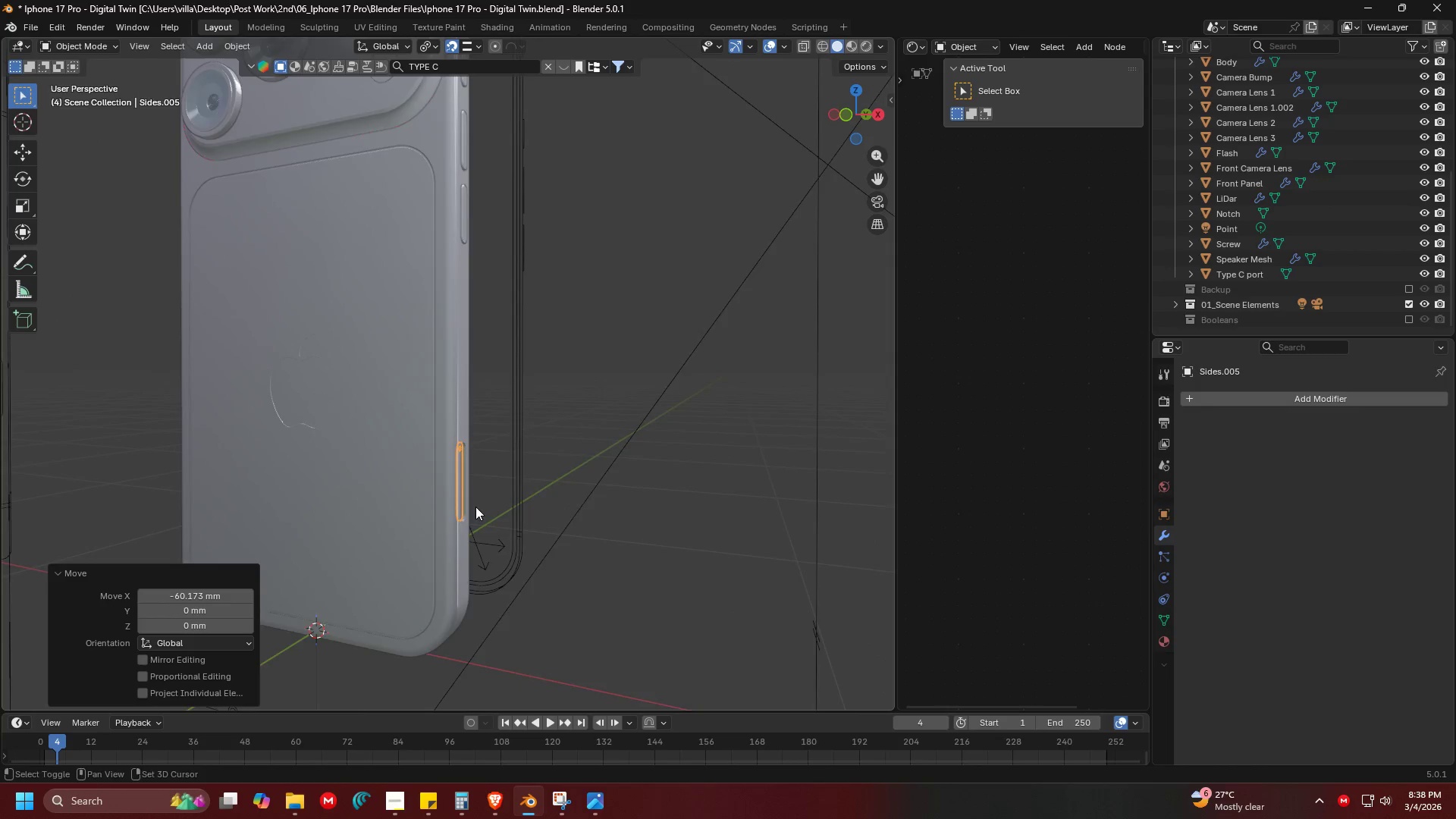 
key(Shift+ShiftLeft)
 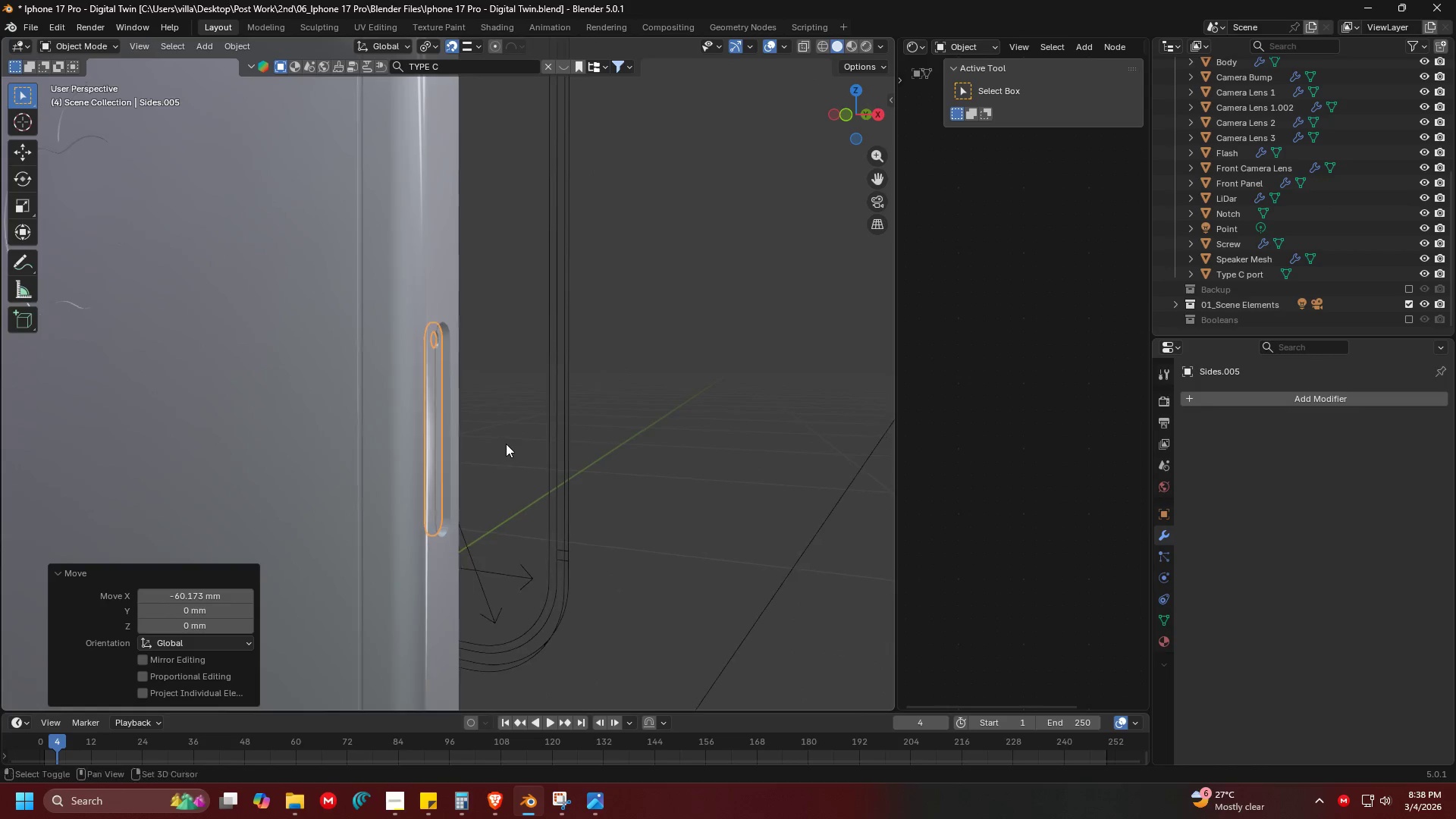 
scroll: coordinate [482, 501], scroll_direction: up, amount: 3.0
 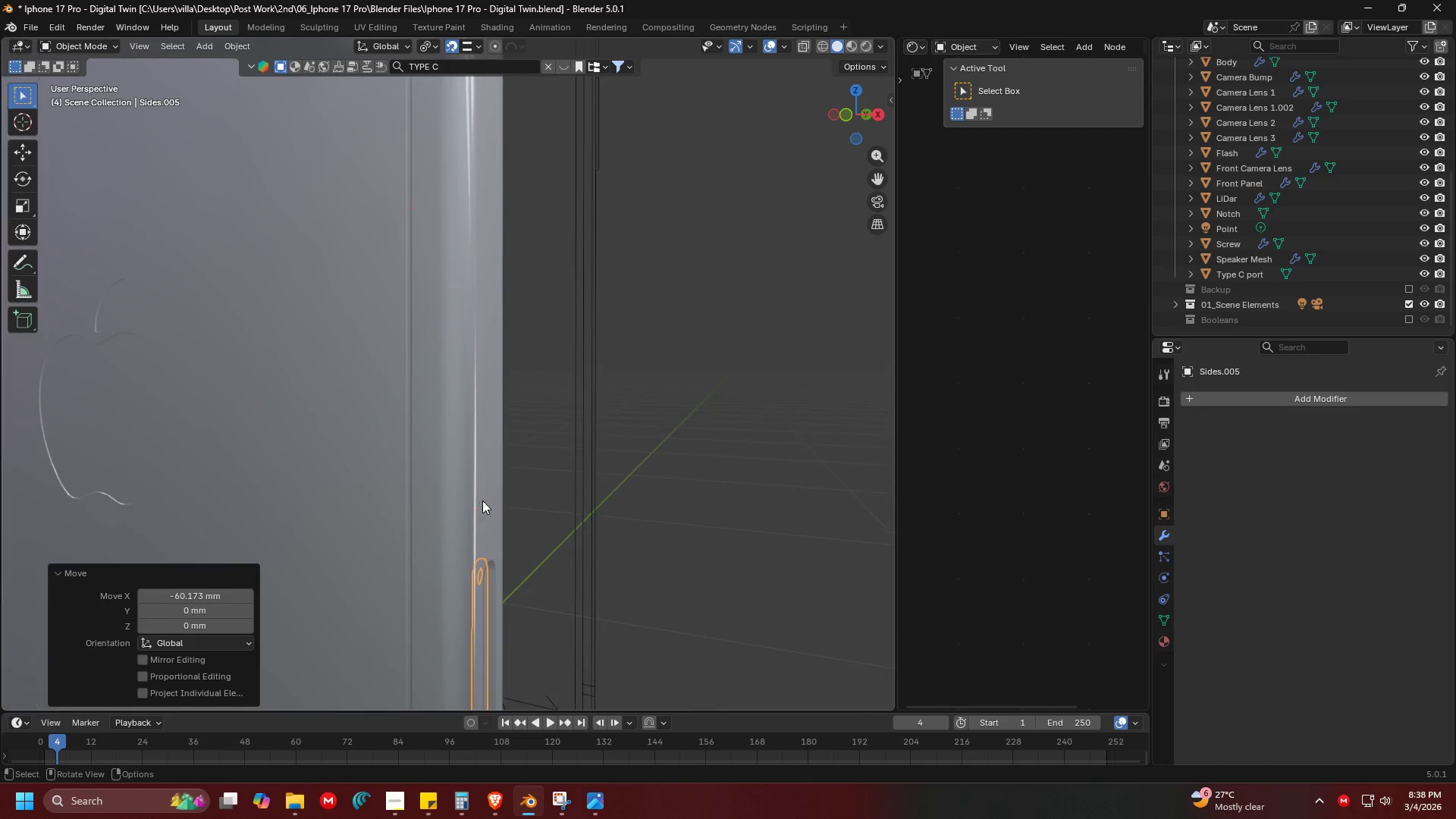 
key(Shift+ShiftLeft)
 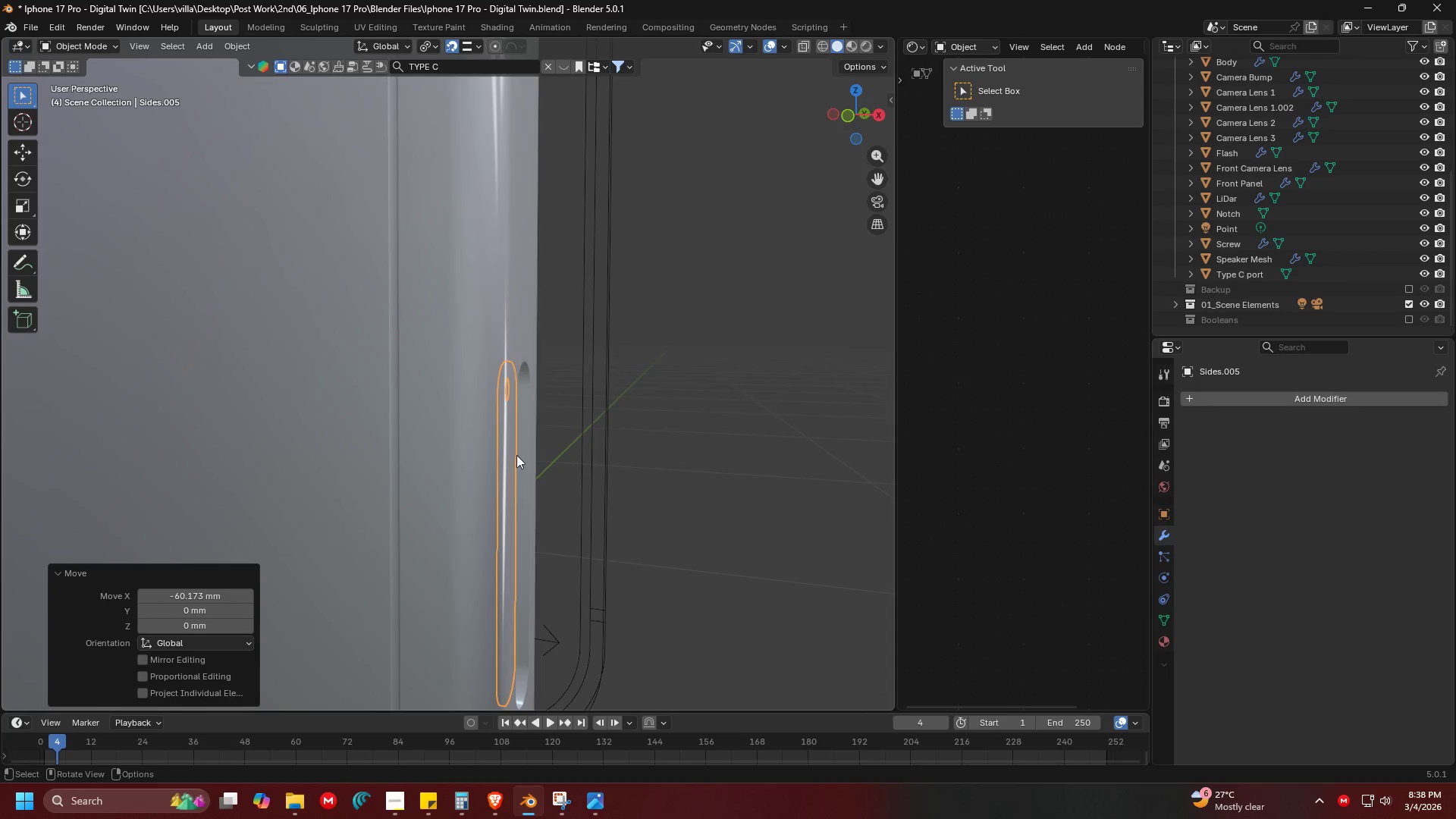 
scroll: coordinate [518, 450], scroll_direction: up, amount: 2.0
 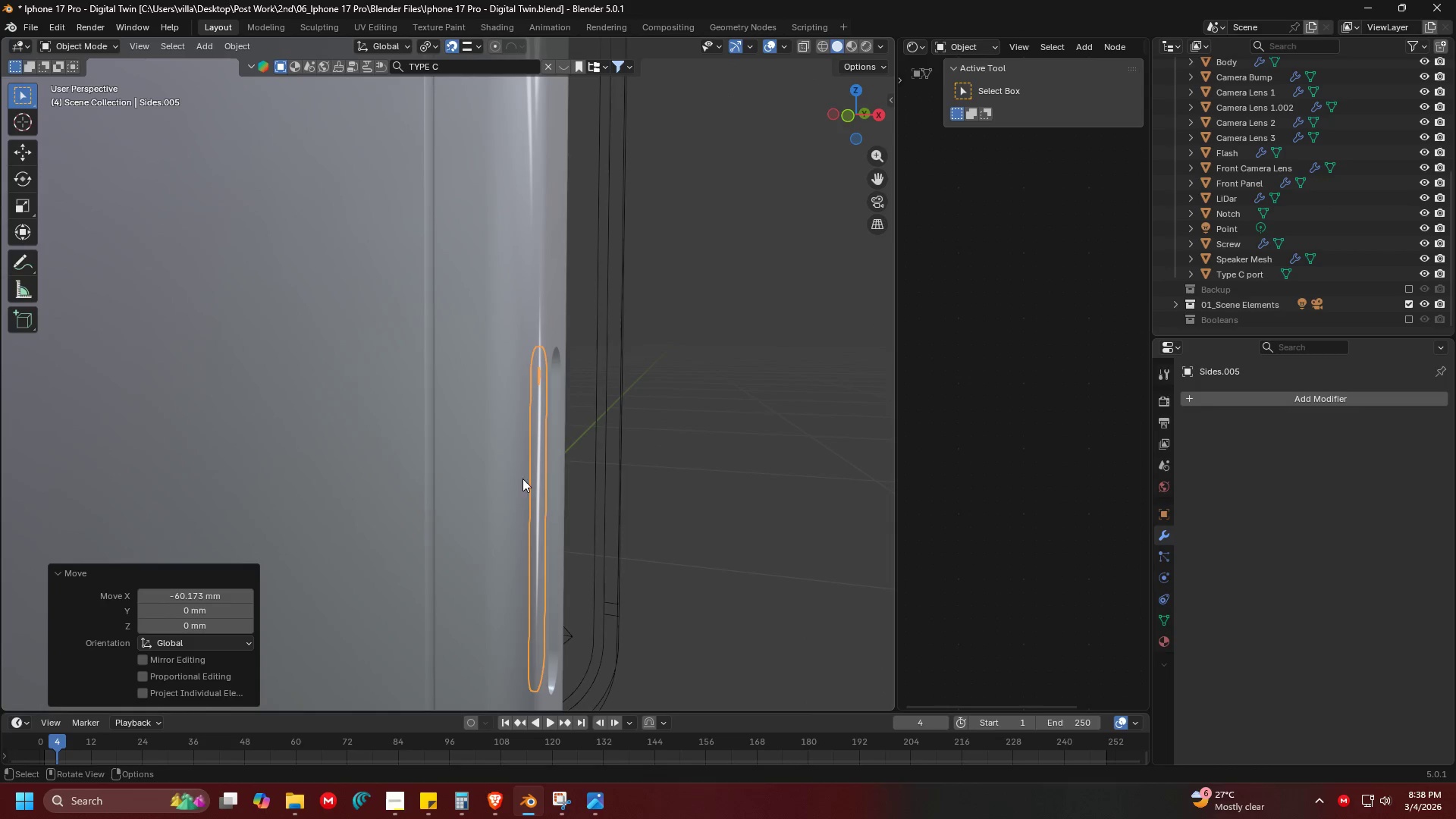 
key(G)
 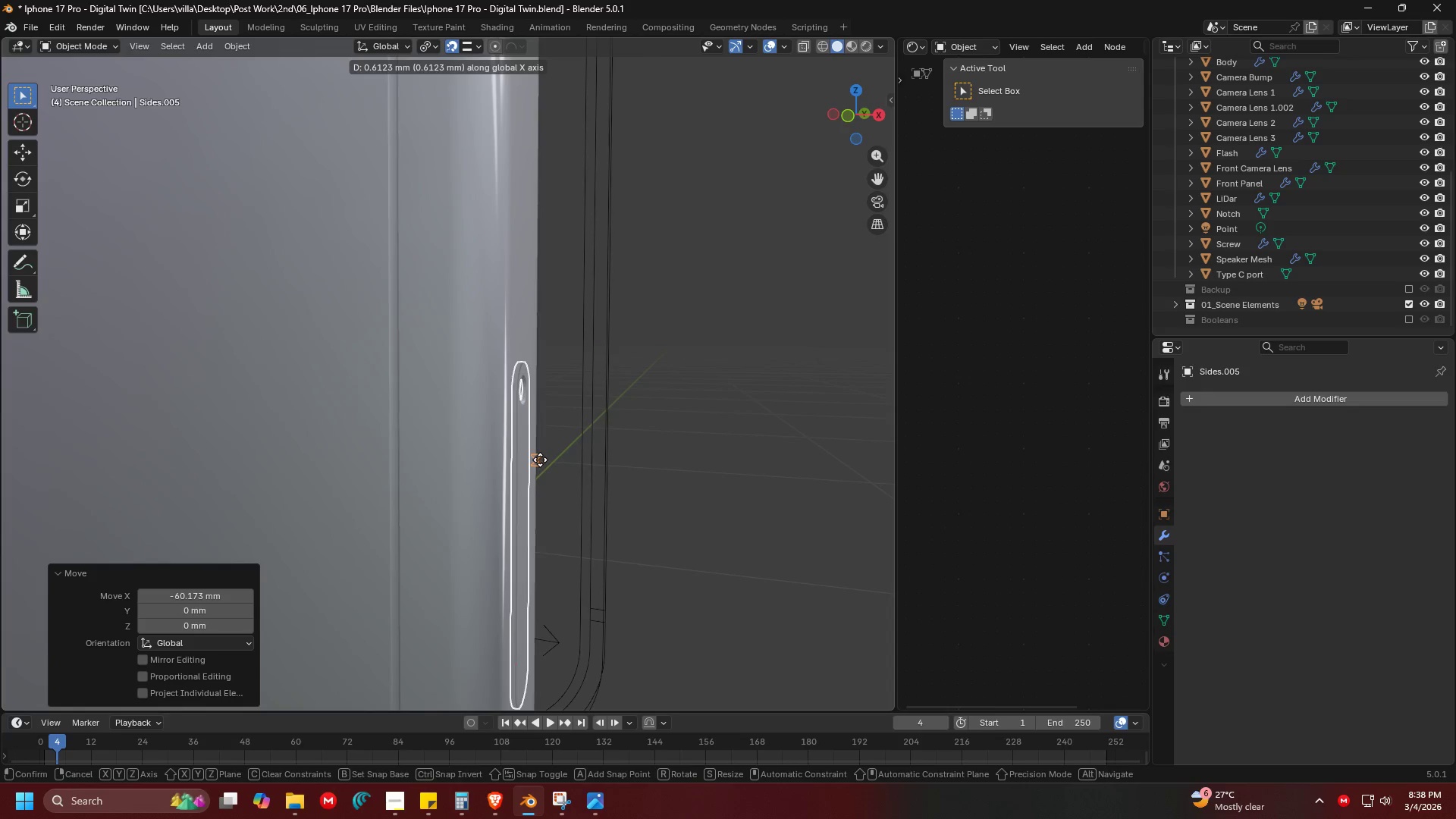 
left_click([540, 460])
 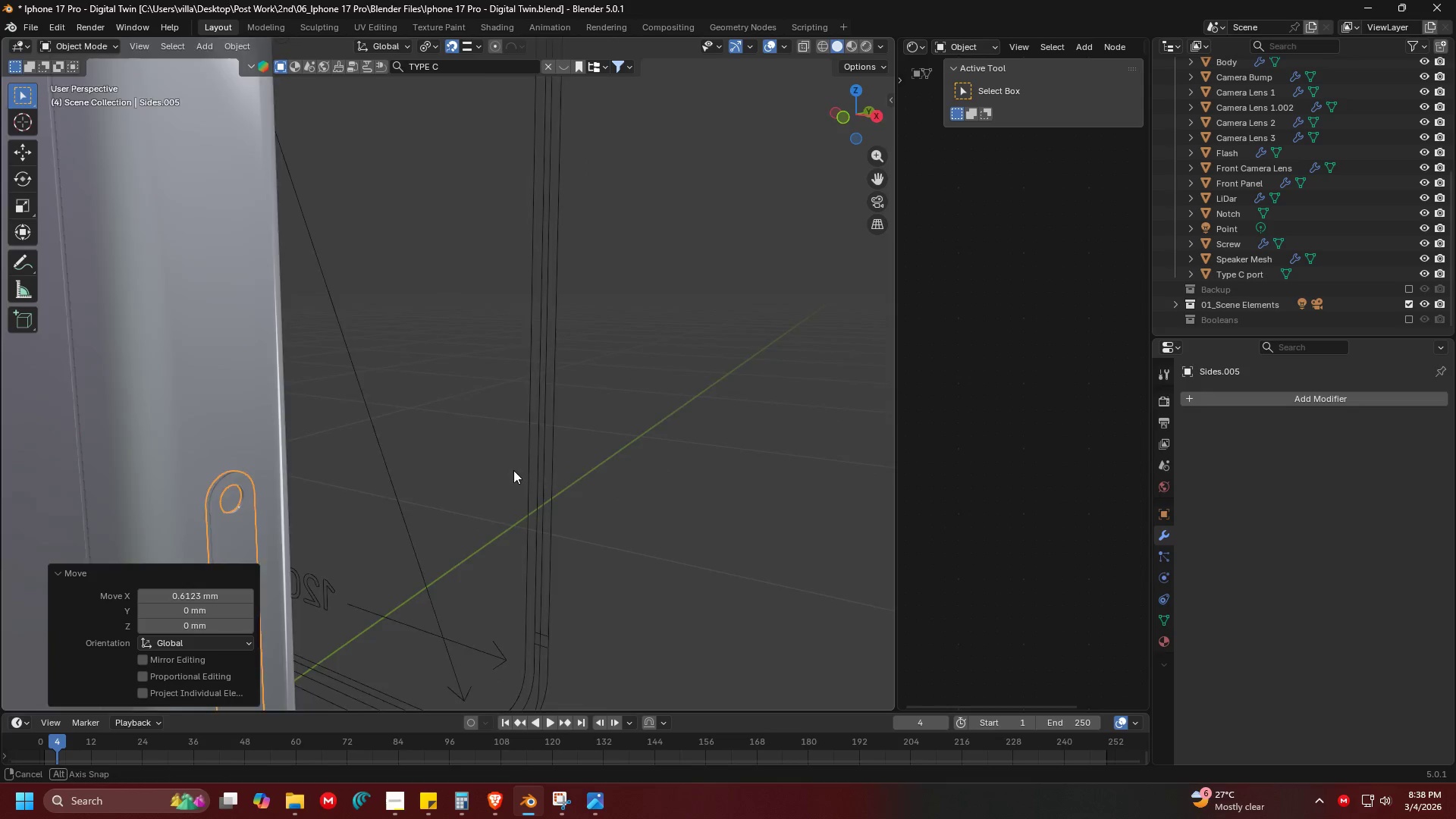 
key(Shift+ShiftLeft)
 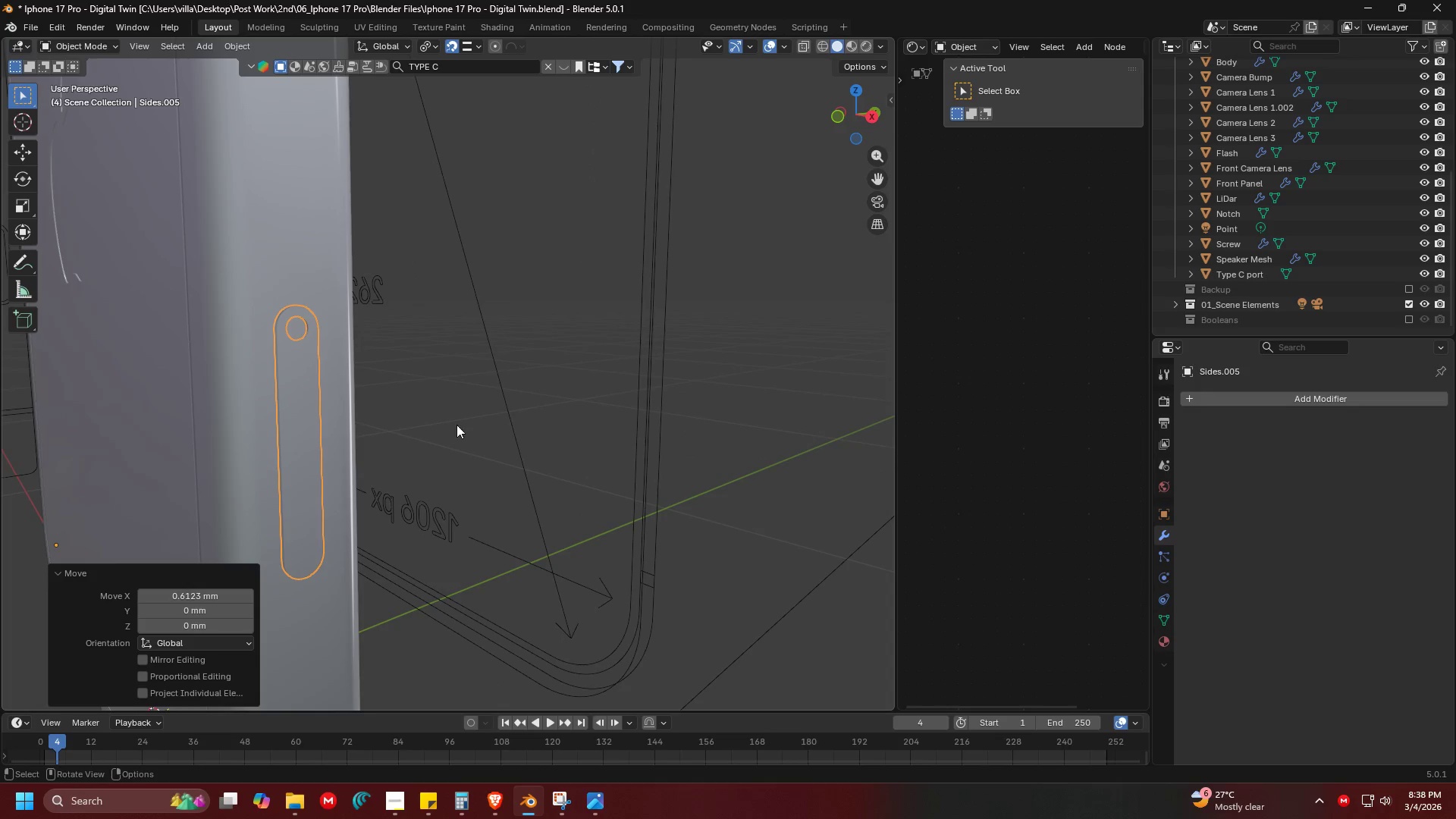 
scroll: coordinate [390, 421], scroll_direction: up, amount: 1.0
 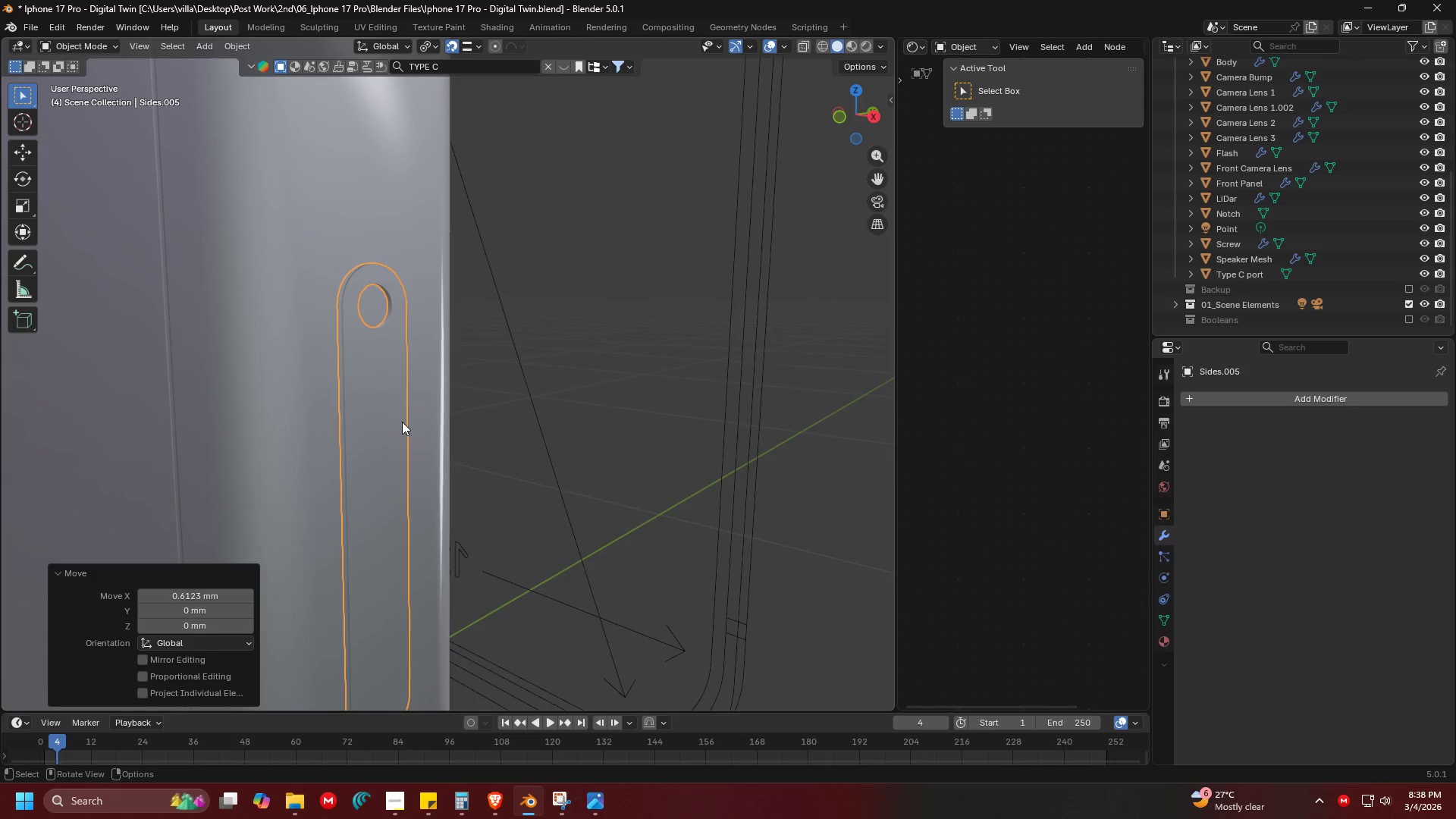 
left_click([533, 338])
 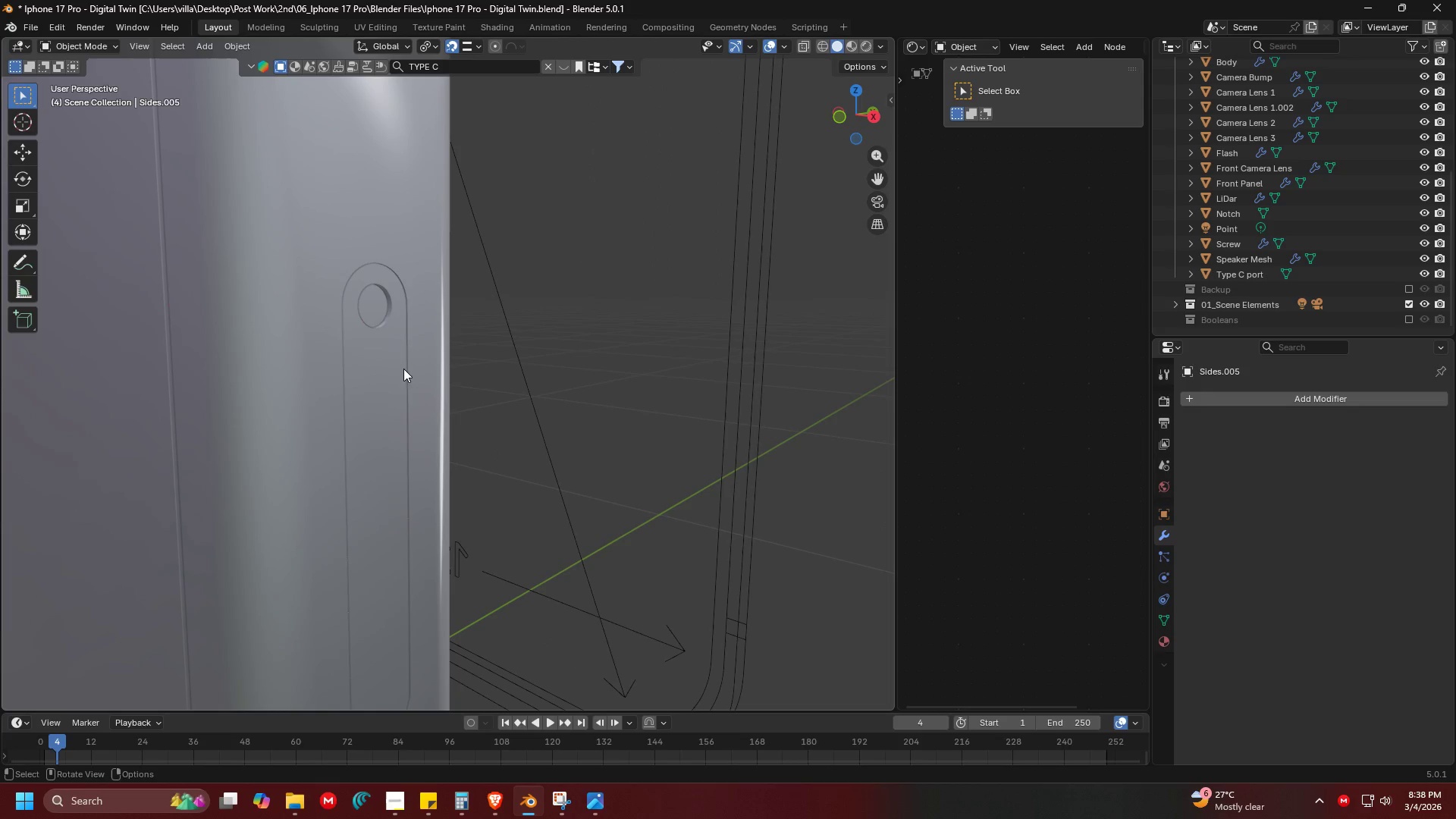 
left_click([400, 369])
 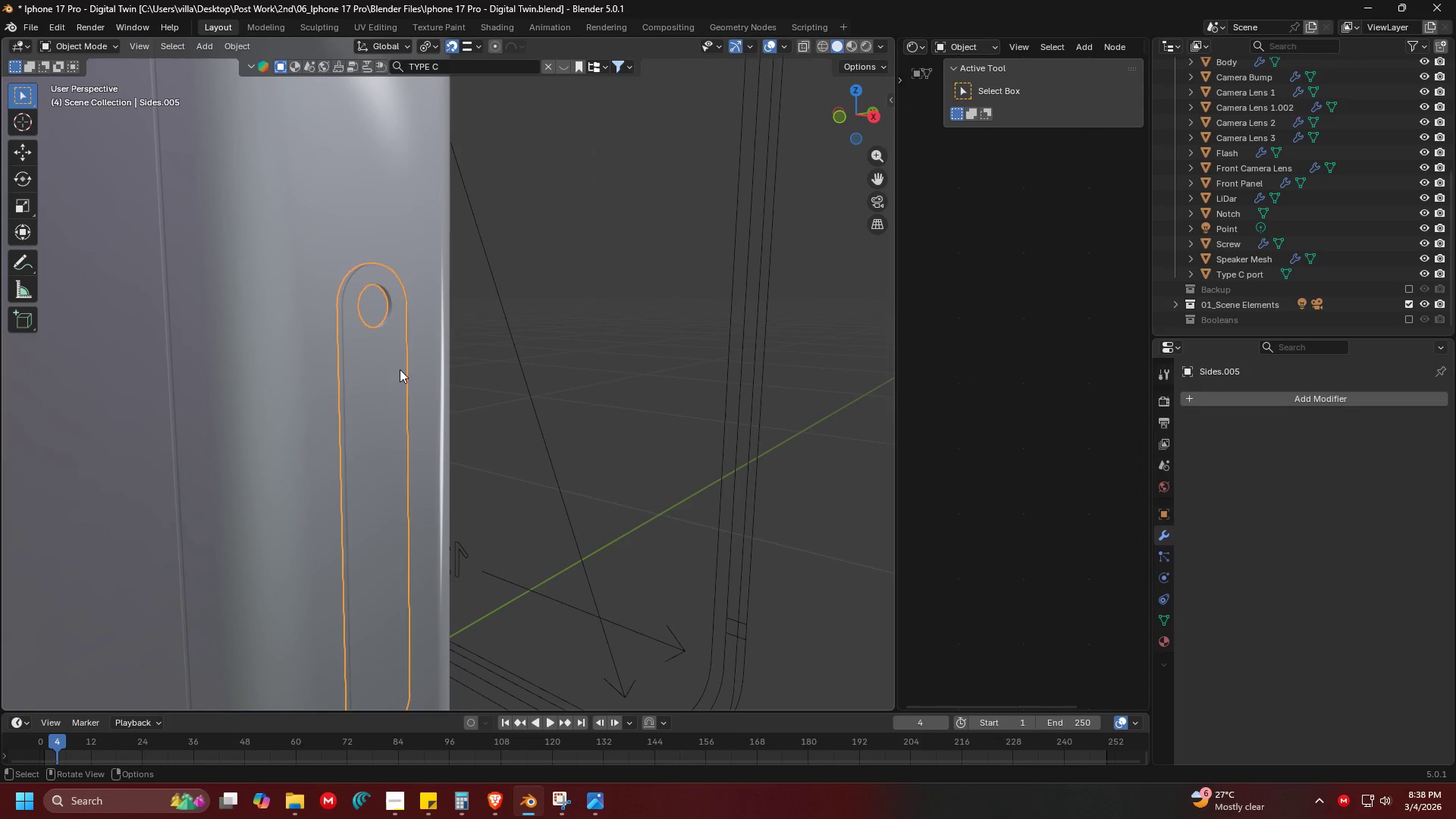 
key(Tab)
 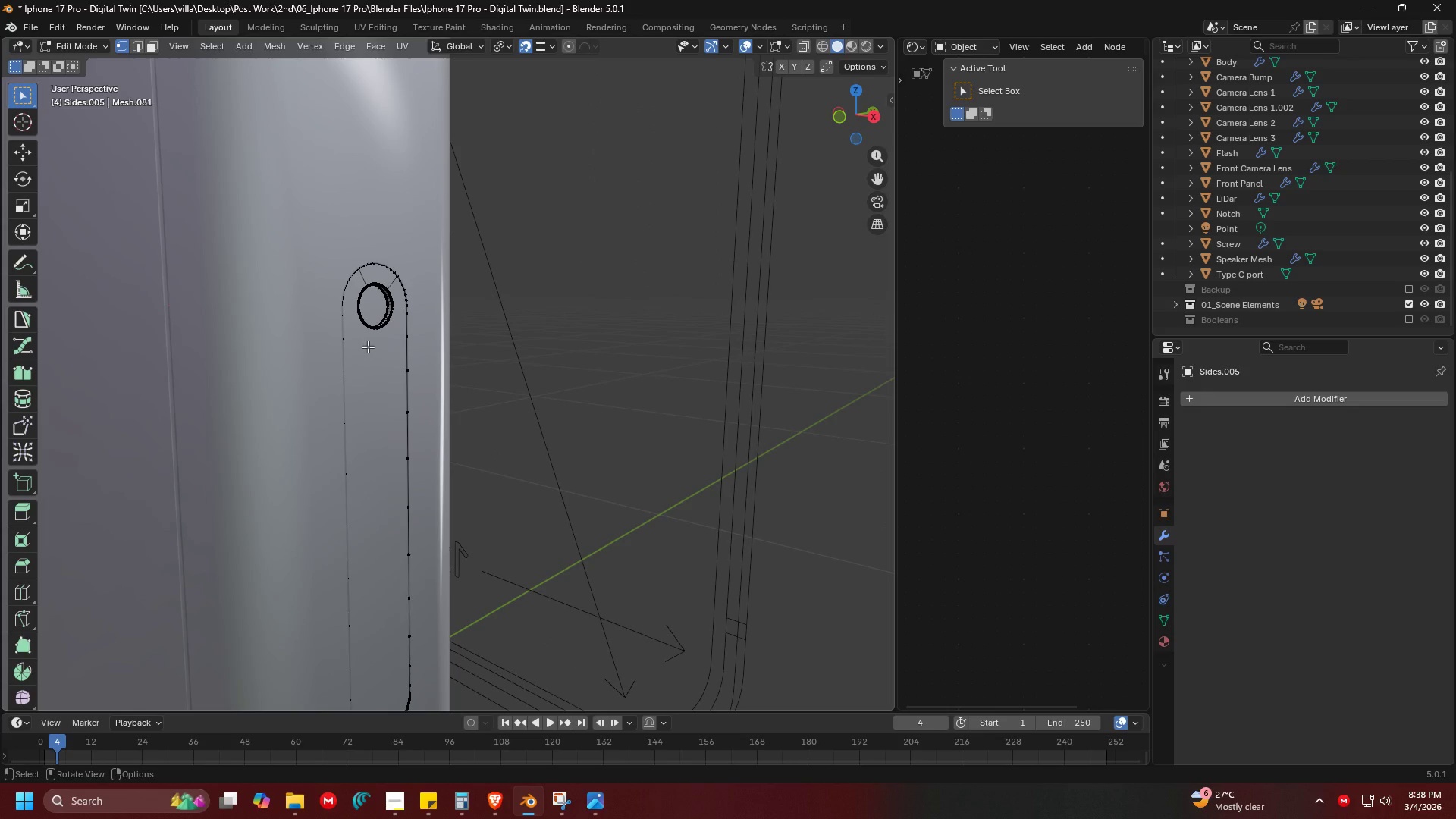 
key(1)
 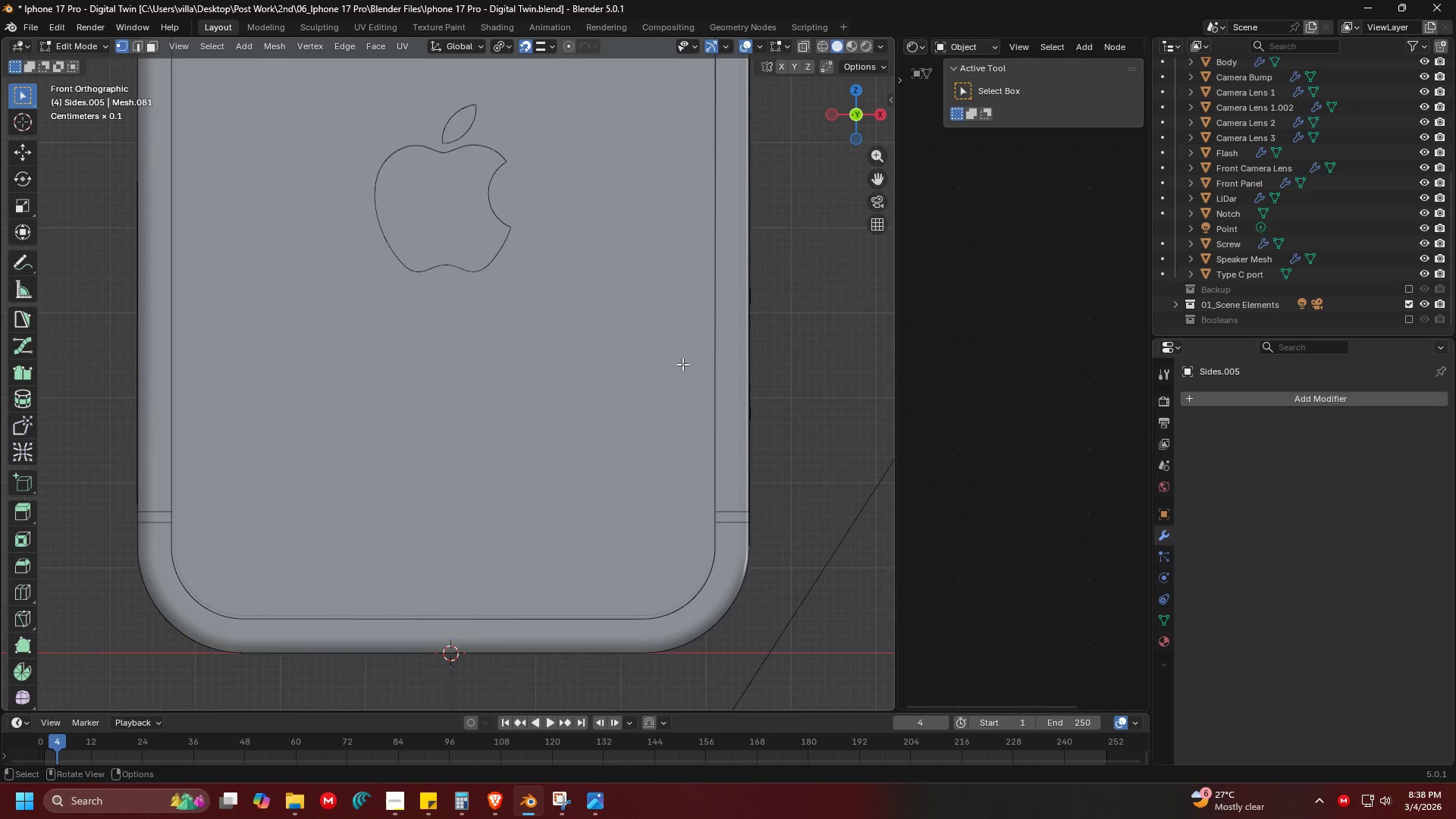 
key(Shift+ShiftLeft)
 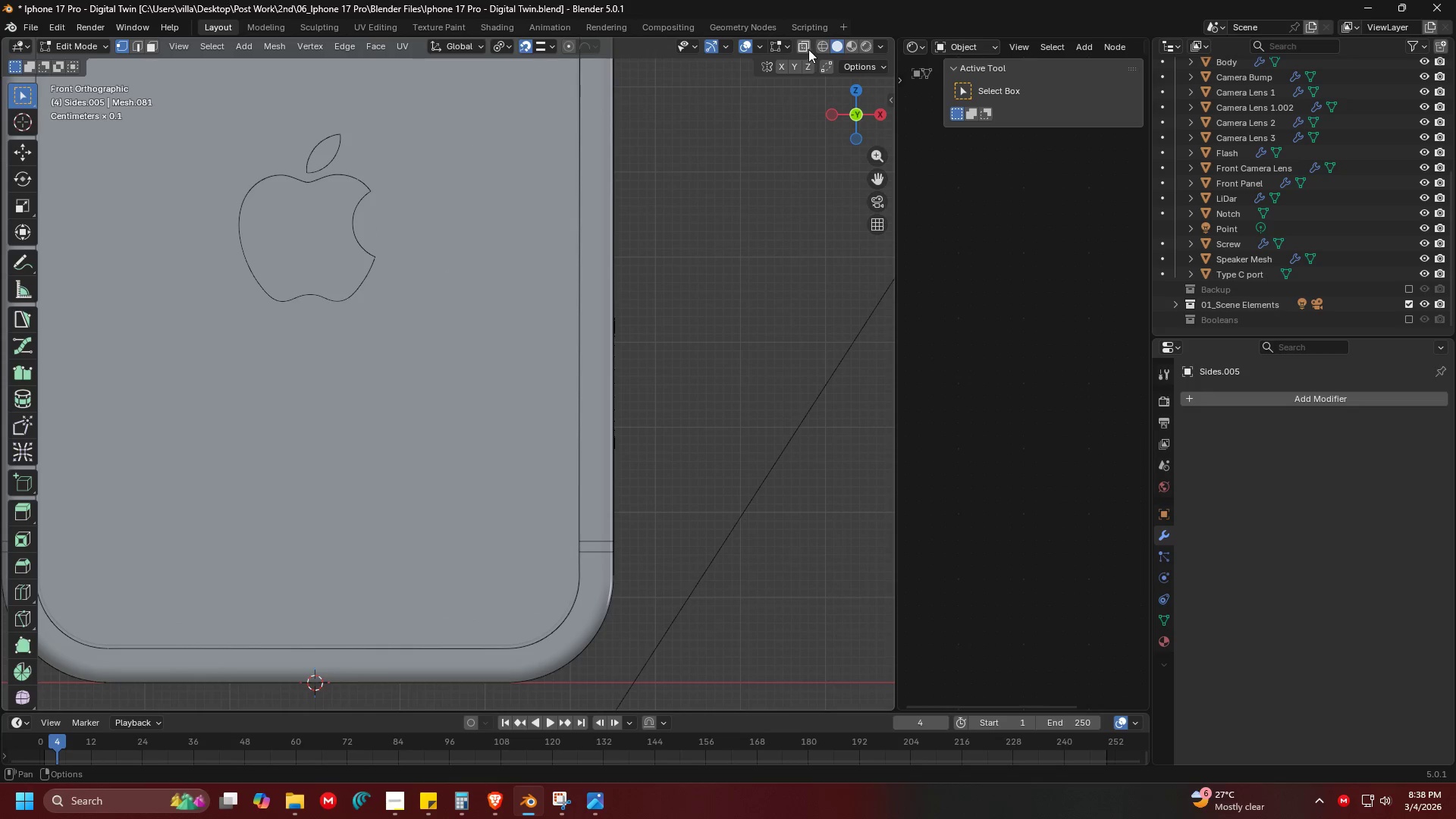 
left_click([811, 48])
 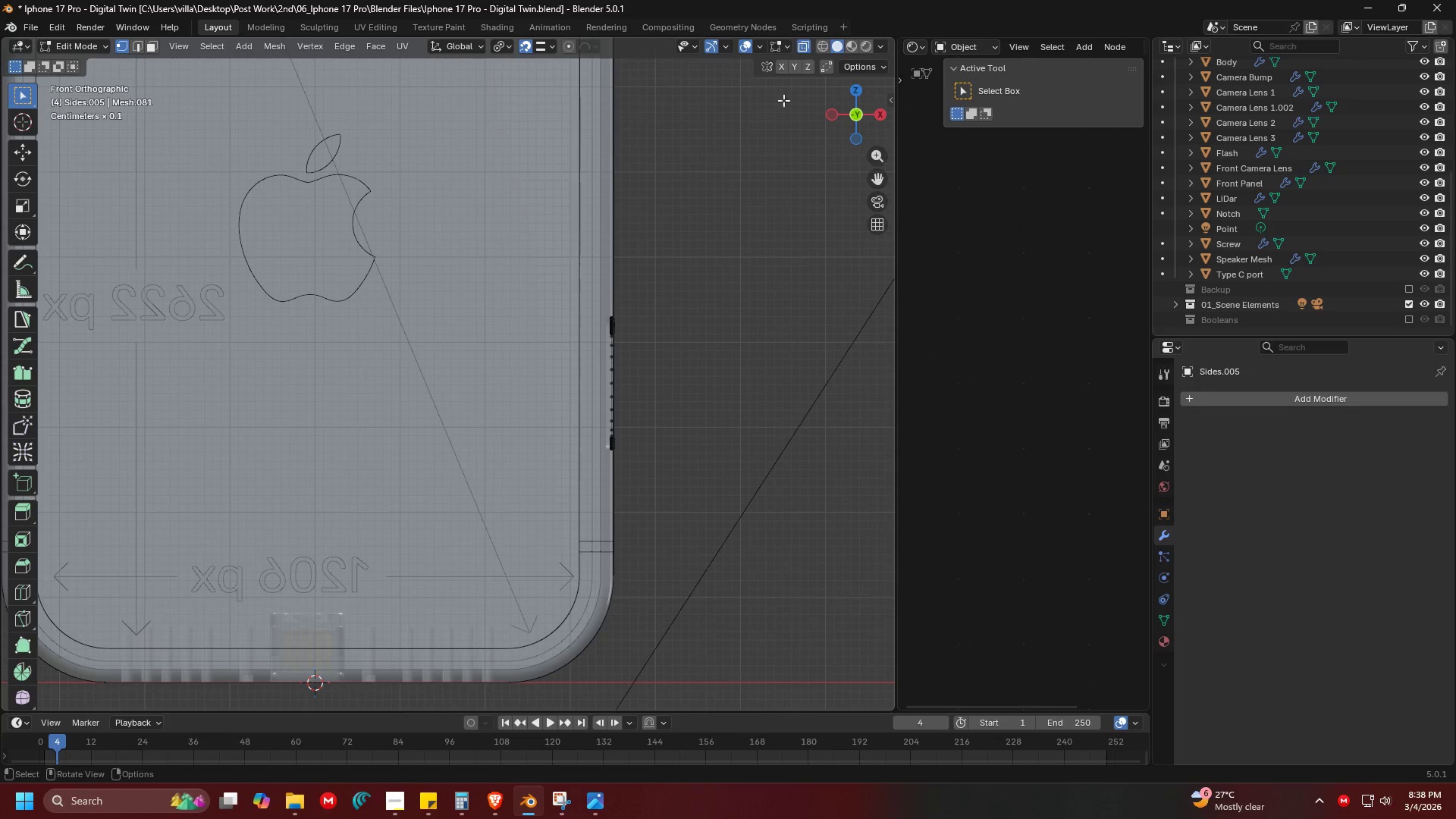 
key(Shift+ShiftLeft)
 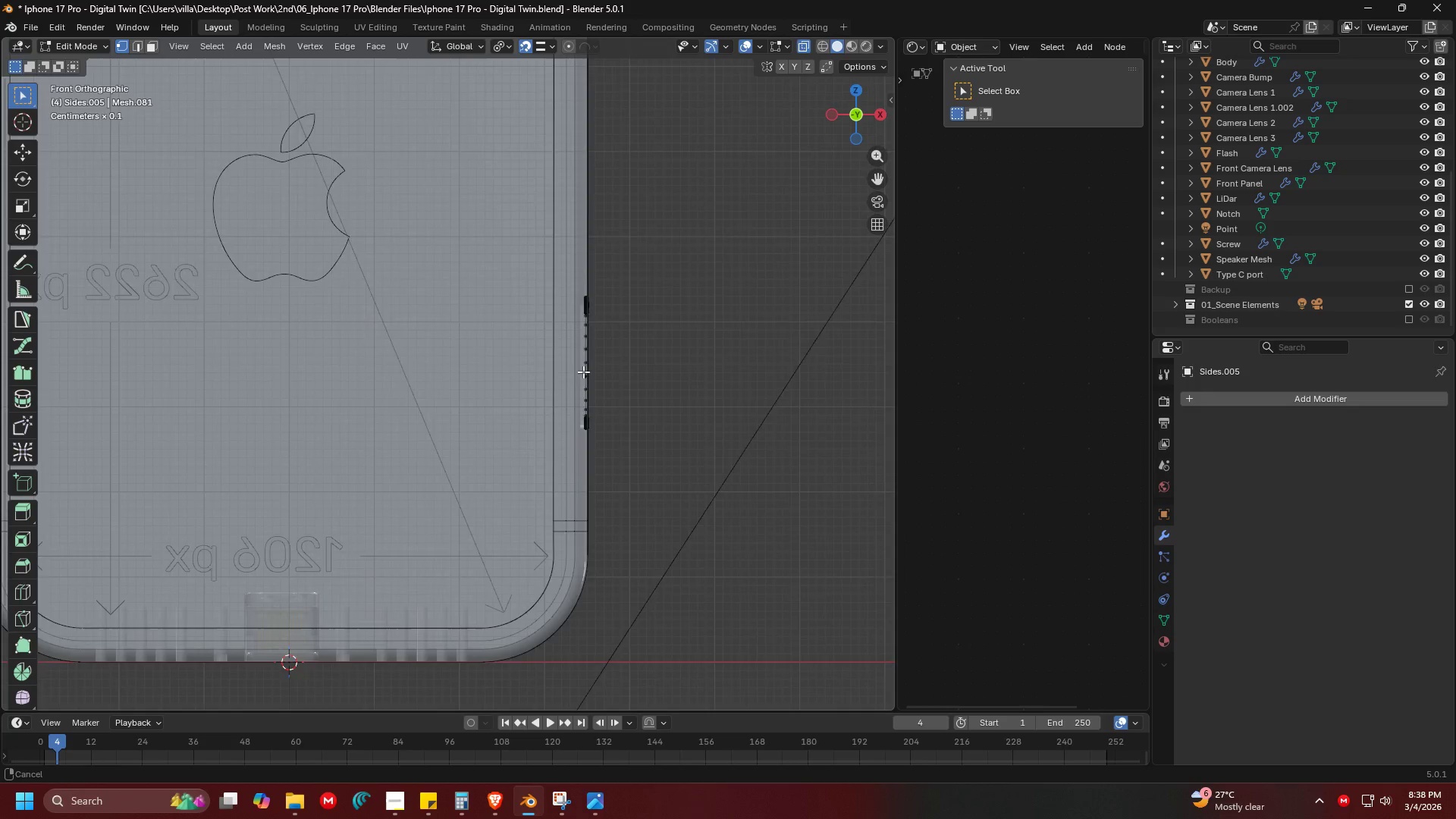 
scroll: coordinate [573, 360], scroll_direction: up, amount: 5.0
 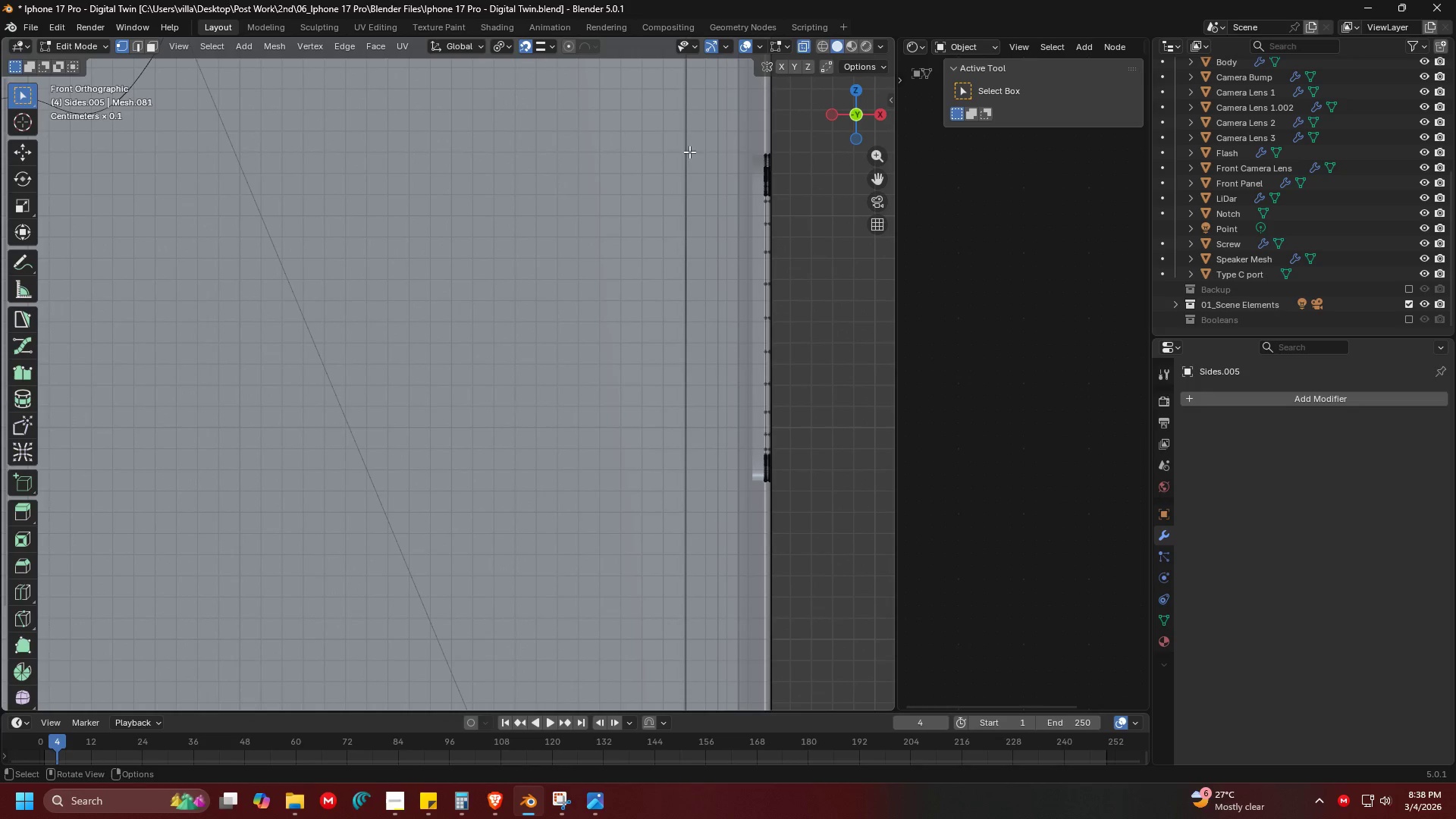 
left_click_drag(start_coordinate=[723, 114], to_coordinate=[768, 516])
 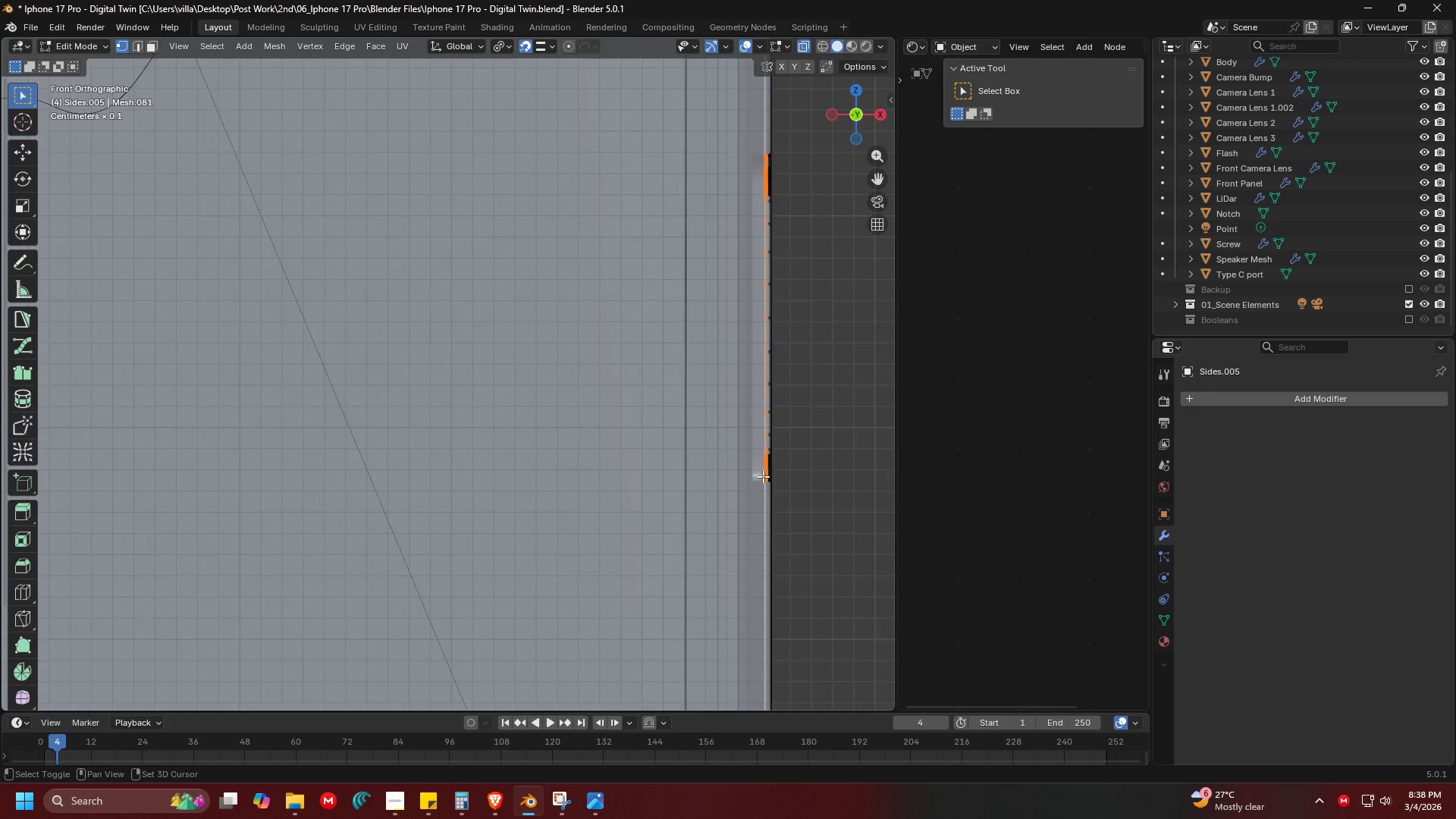 
key(Shift+ShiftLeft)
 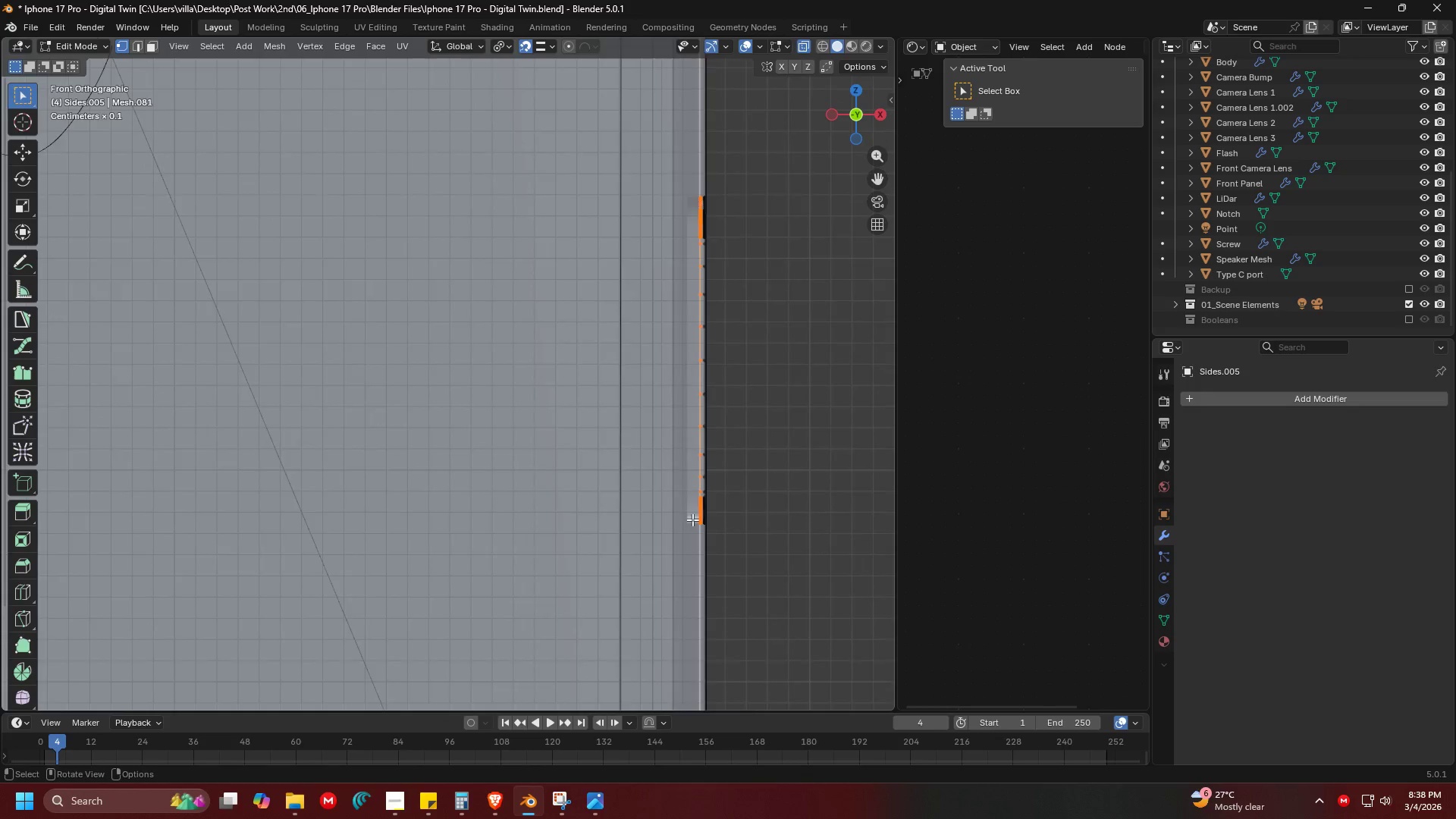 
key(Shift+ShiftLeft)
 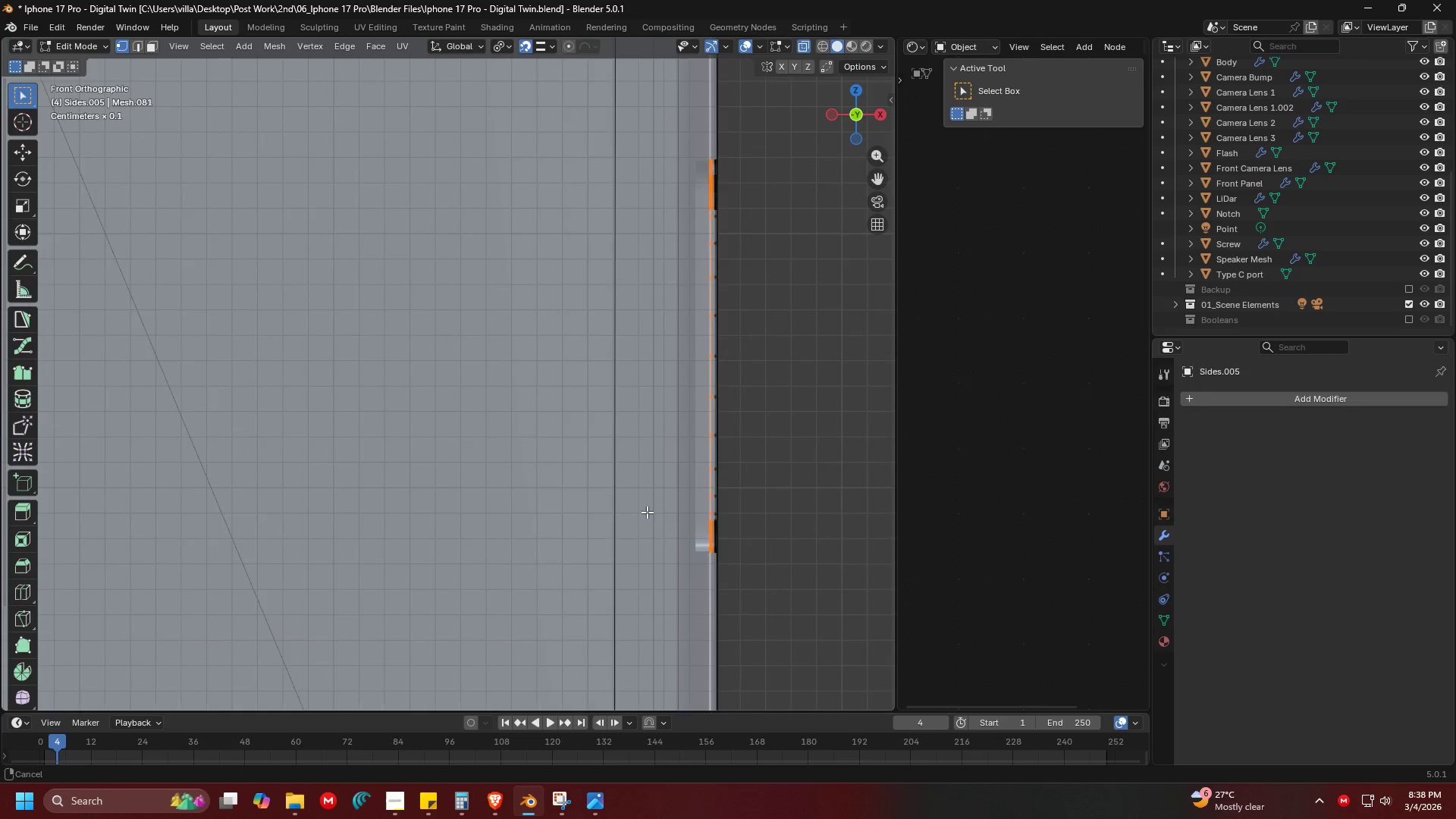 
scroll: coordinate [692, 519], scroll_direction: up, amount: 1.0
 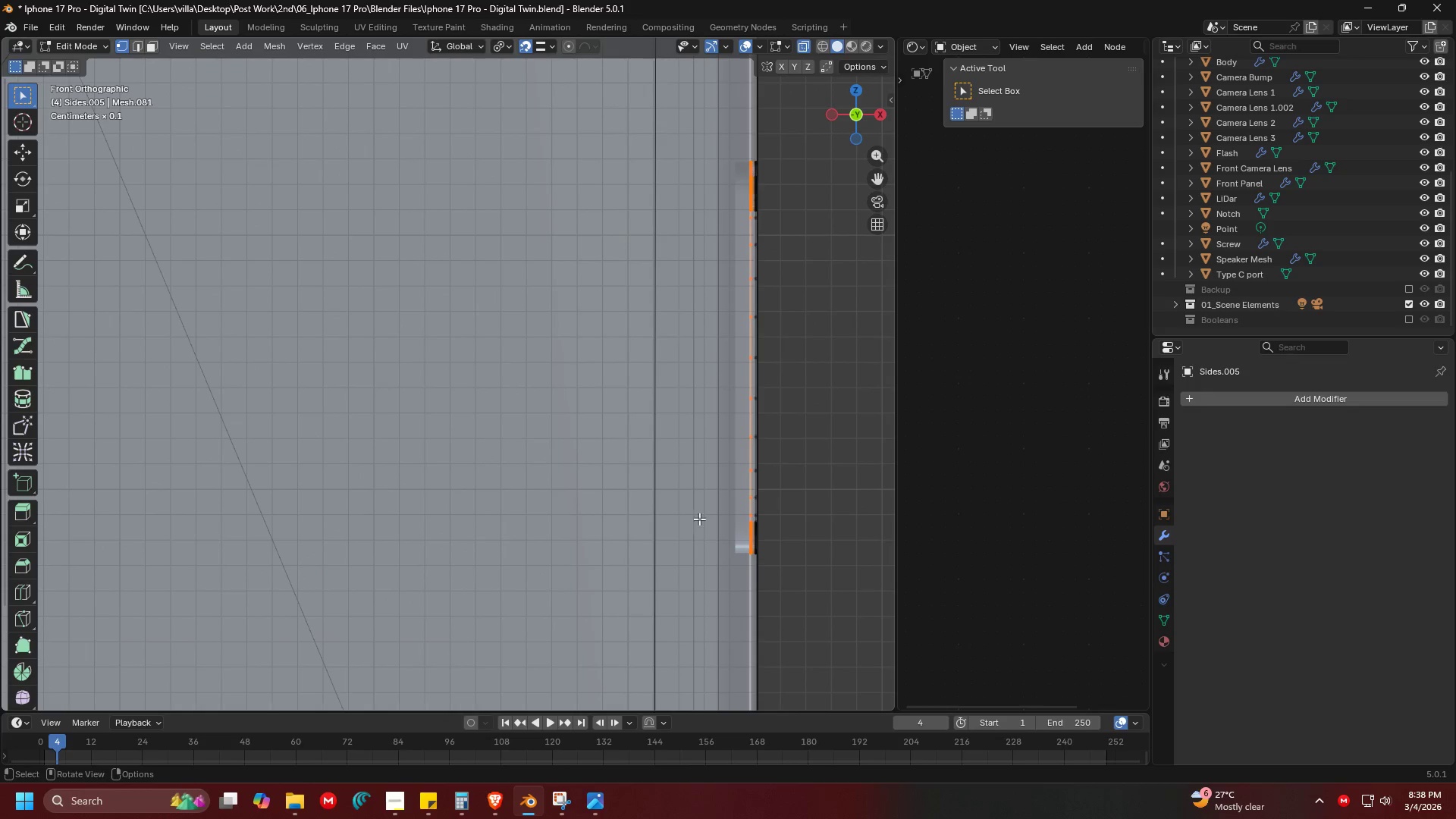 
key(G)
 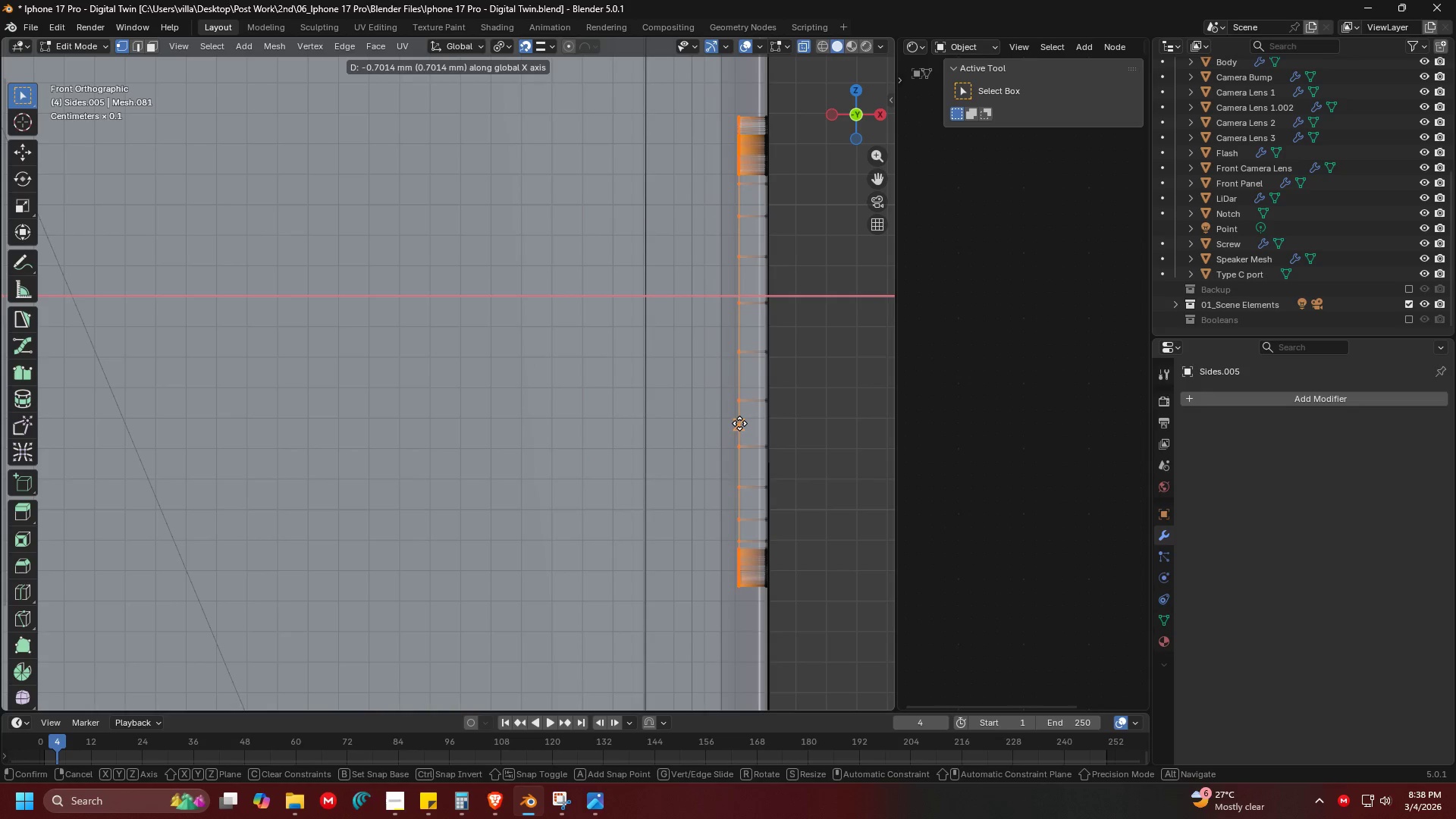 
scroll: coordinate [660, 487], scroll_direction: up, amount: 1.0
 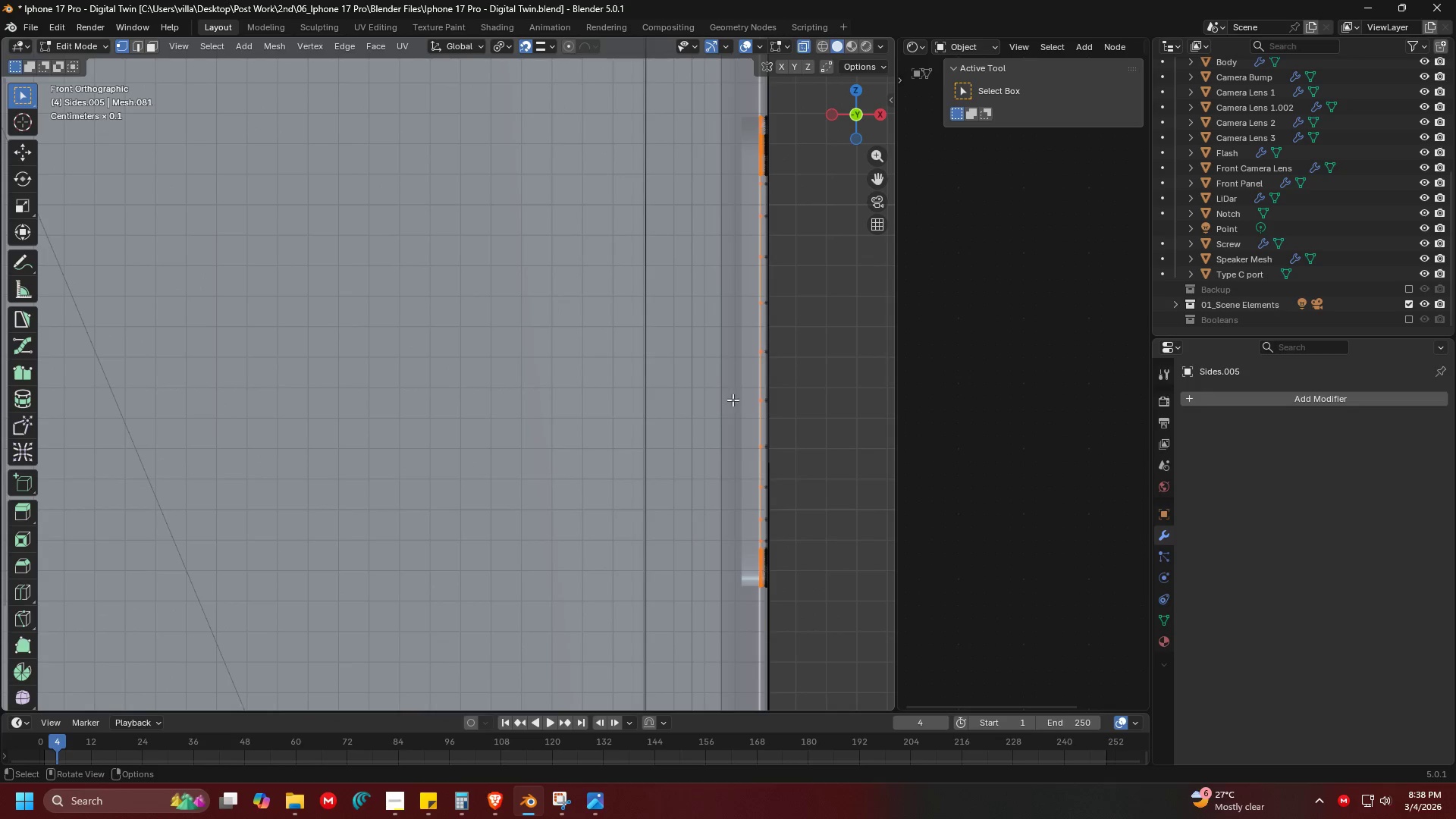 
wait(5.08)
 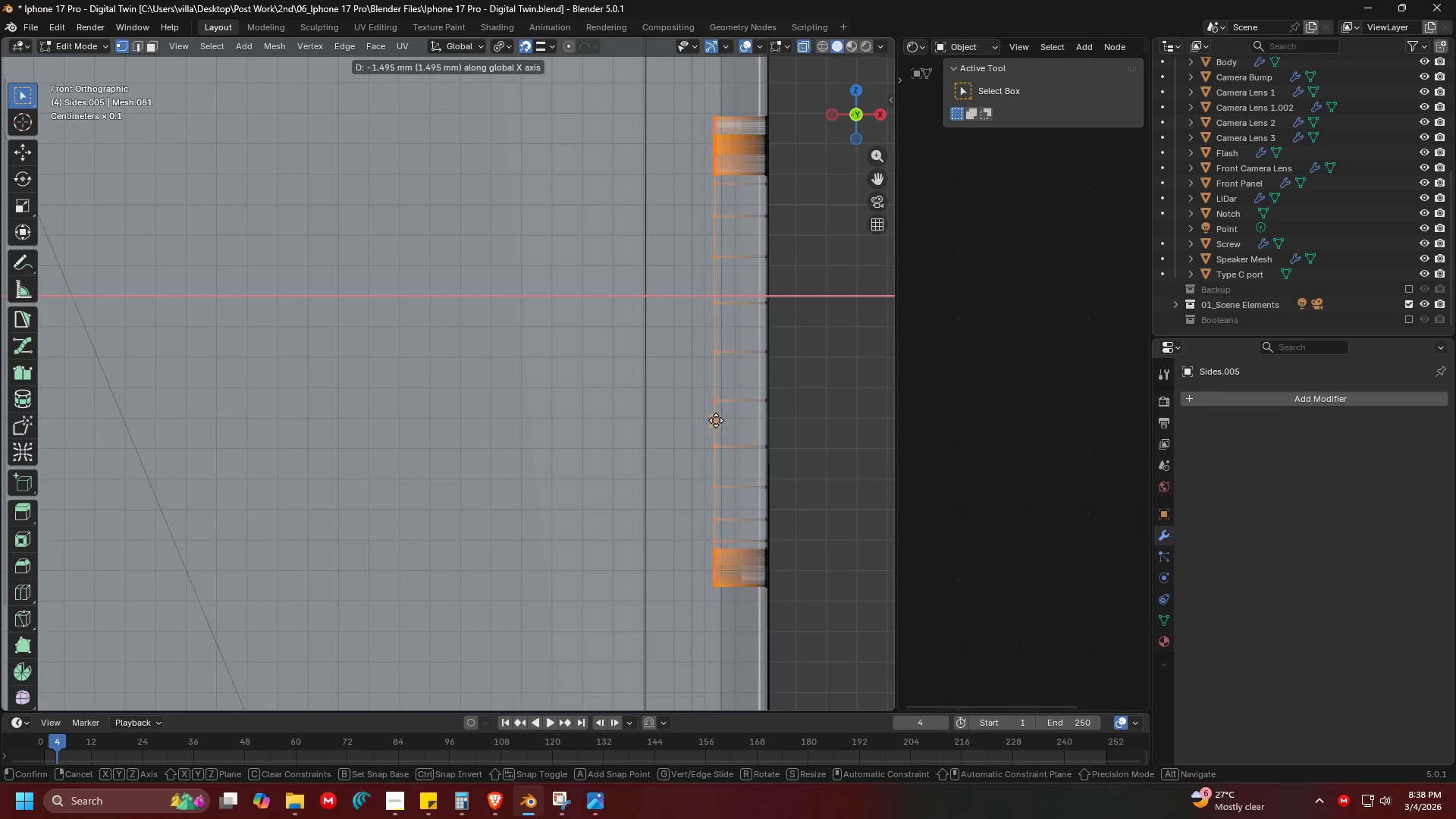 
left_click([742, 422])
 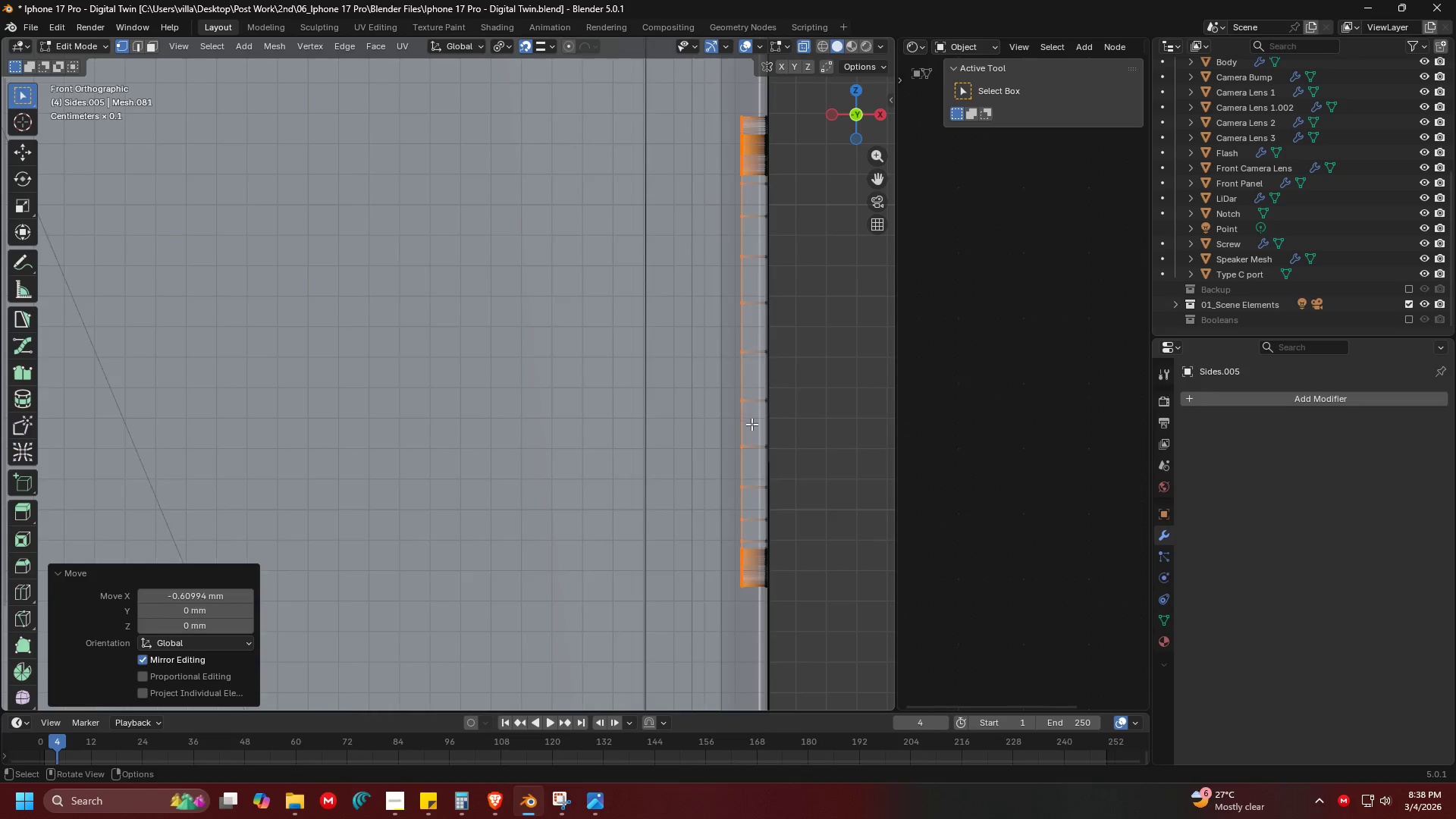 
scroll: coordinate [752, 424], scroll_direction: down, amount: 2.0
 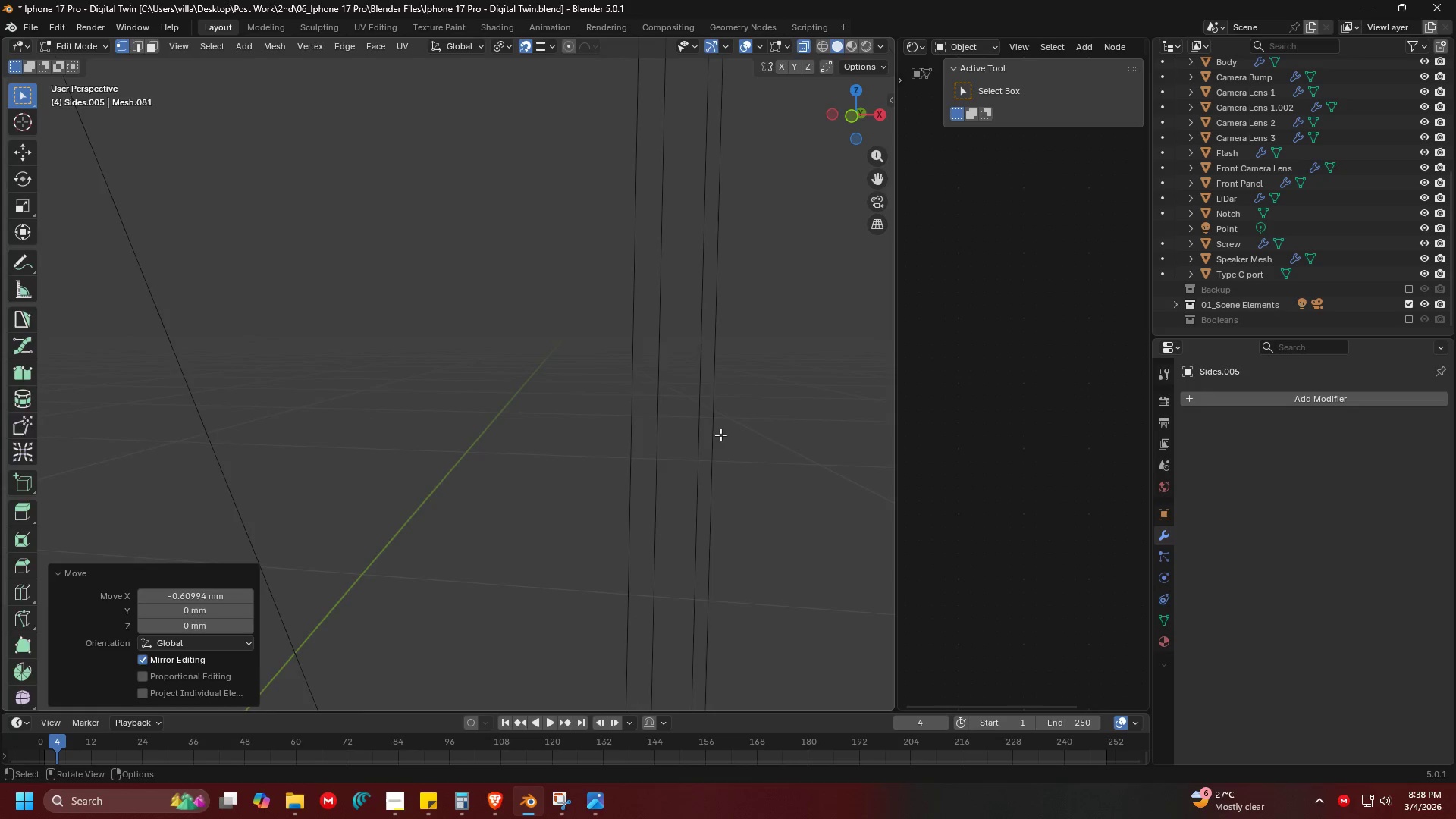 
key(Tab)
 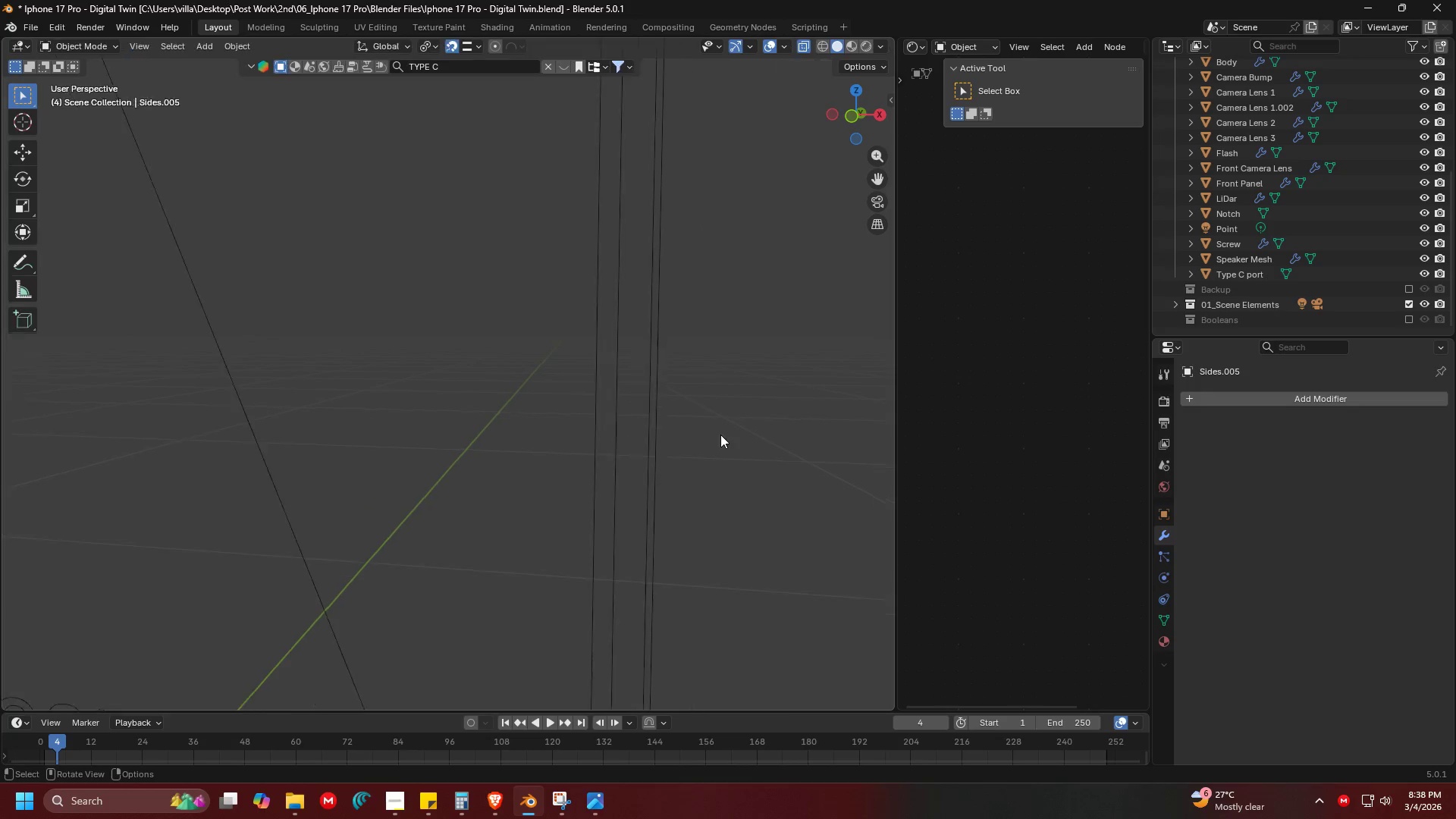 
scroll: coordinate [720, 435], scroll_direction: down, amount: 5.0
 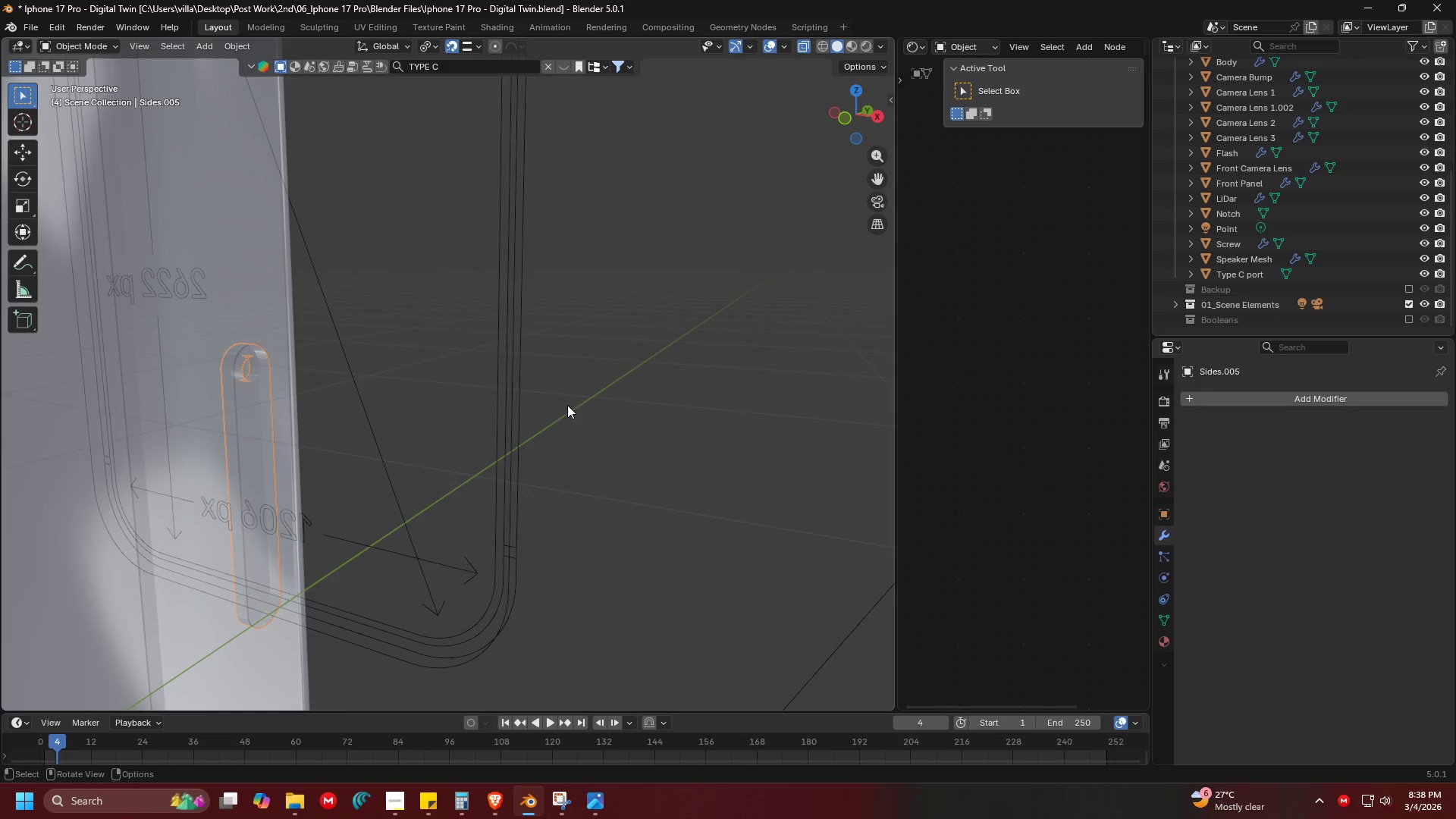 
key(Shift+ShiftLeft)
 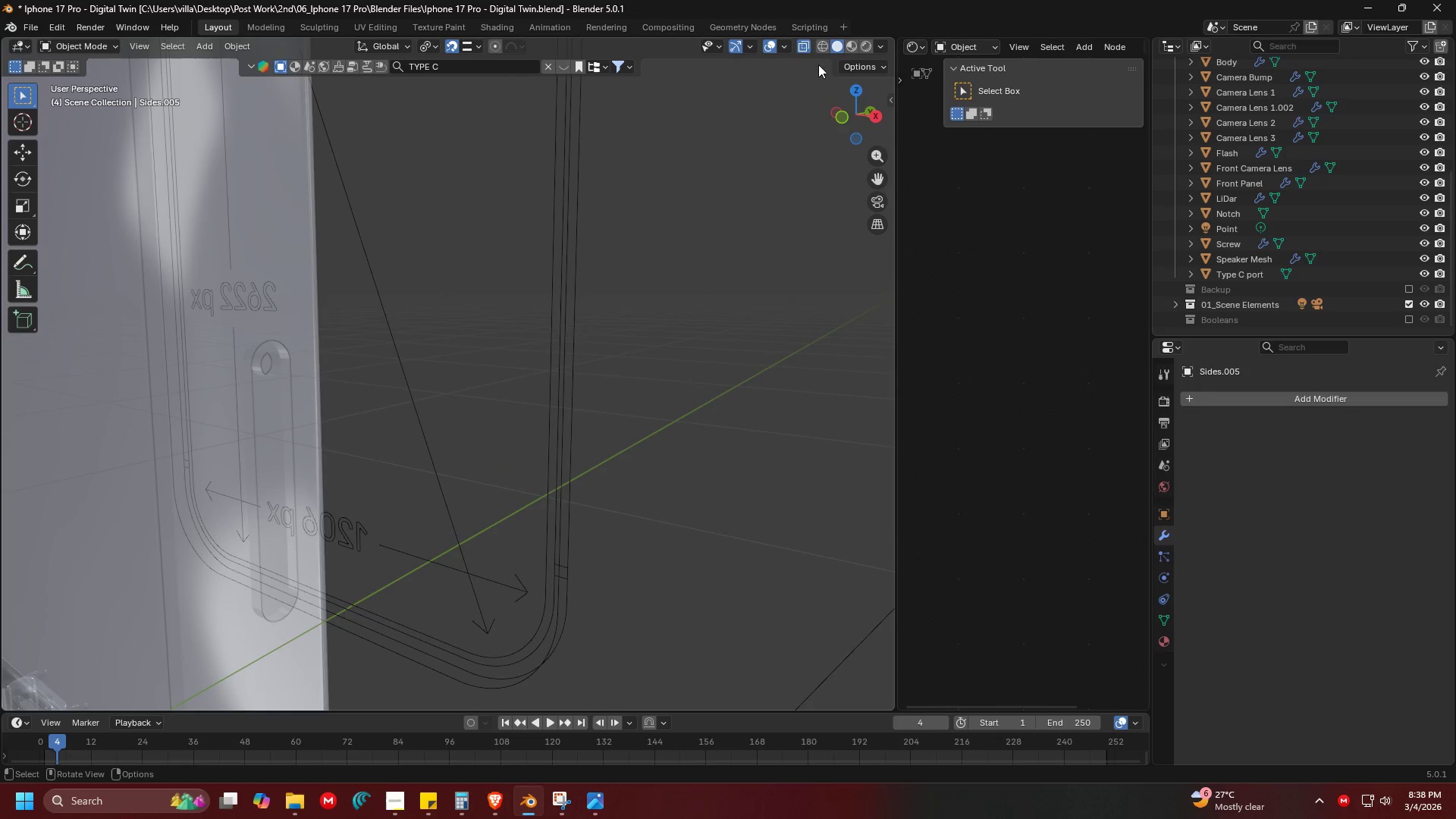 
left_click([804, 46])
 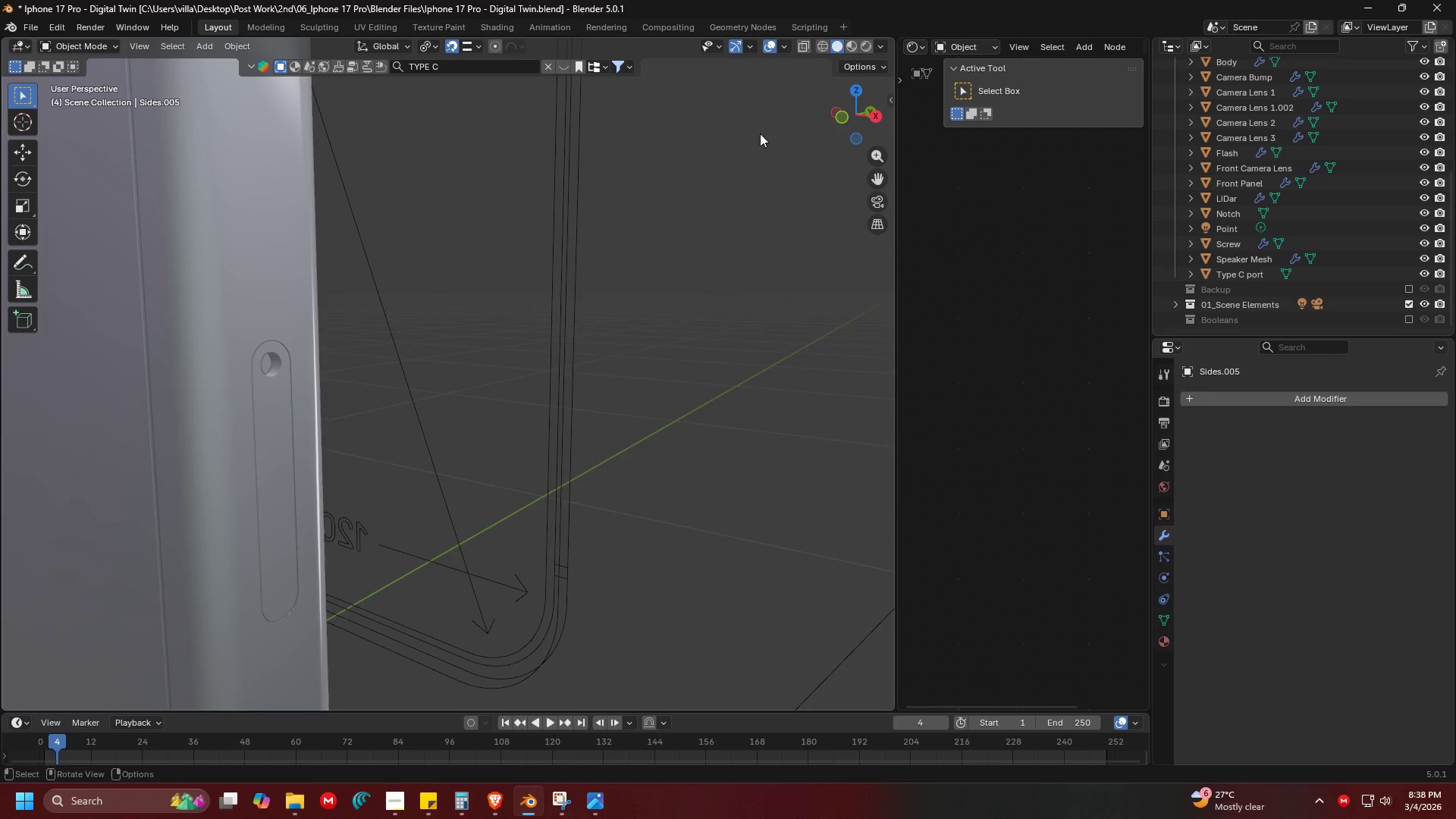 
key(Shift+ShiftLeft)
 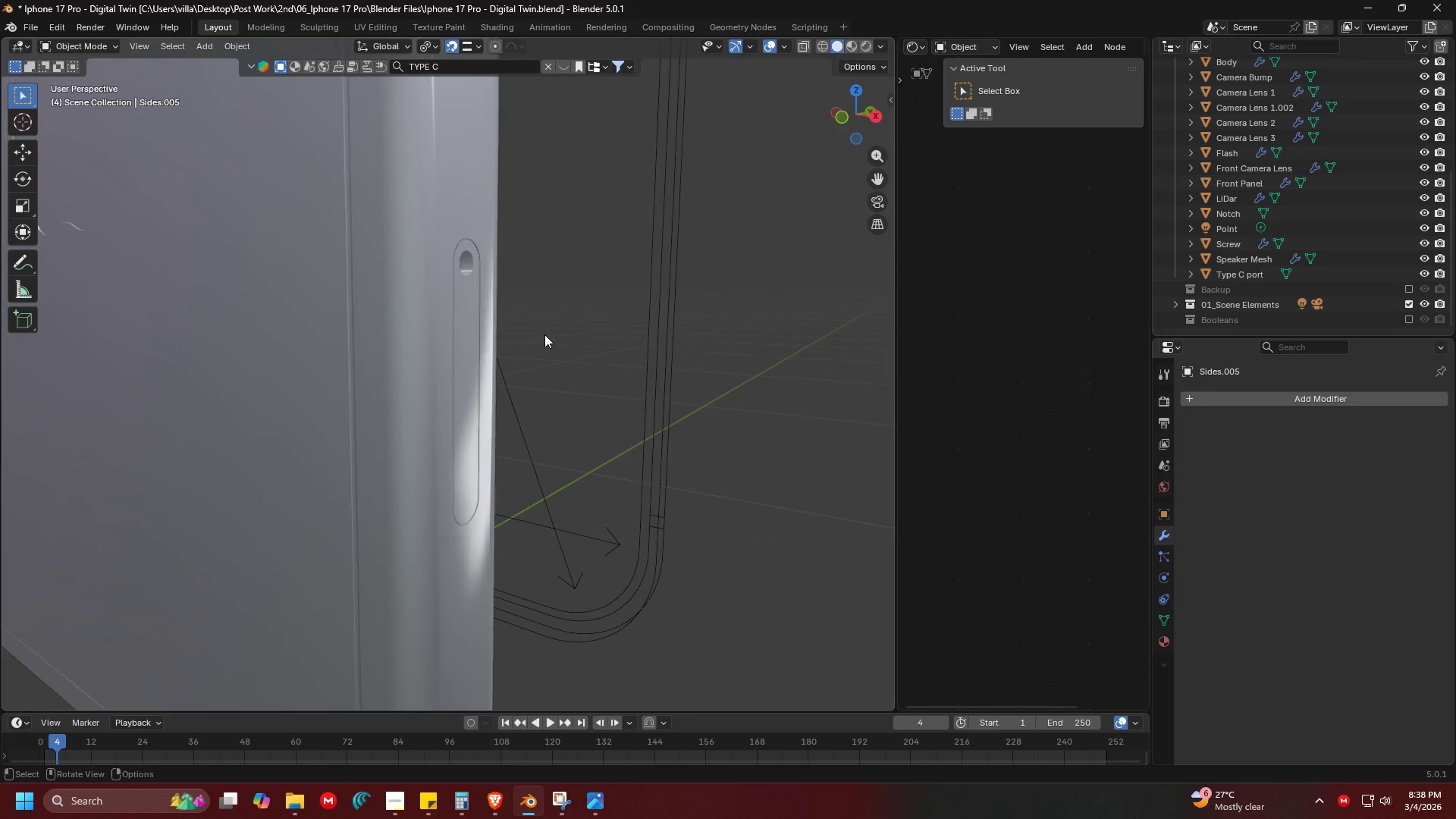 
hold_key(key=ControlLeft, duration=0.64)
 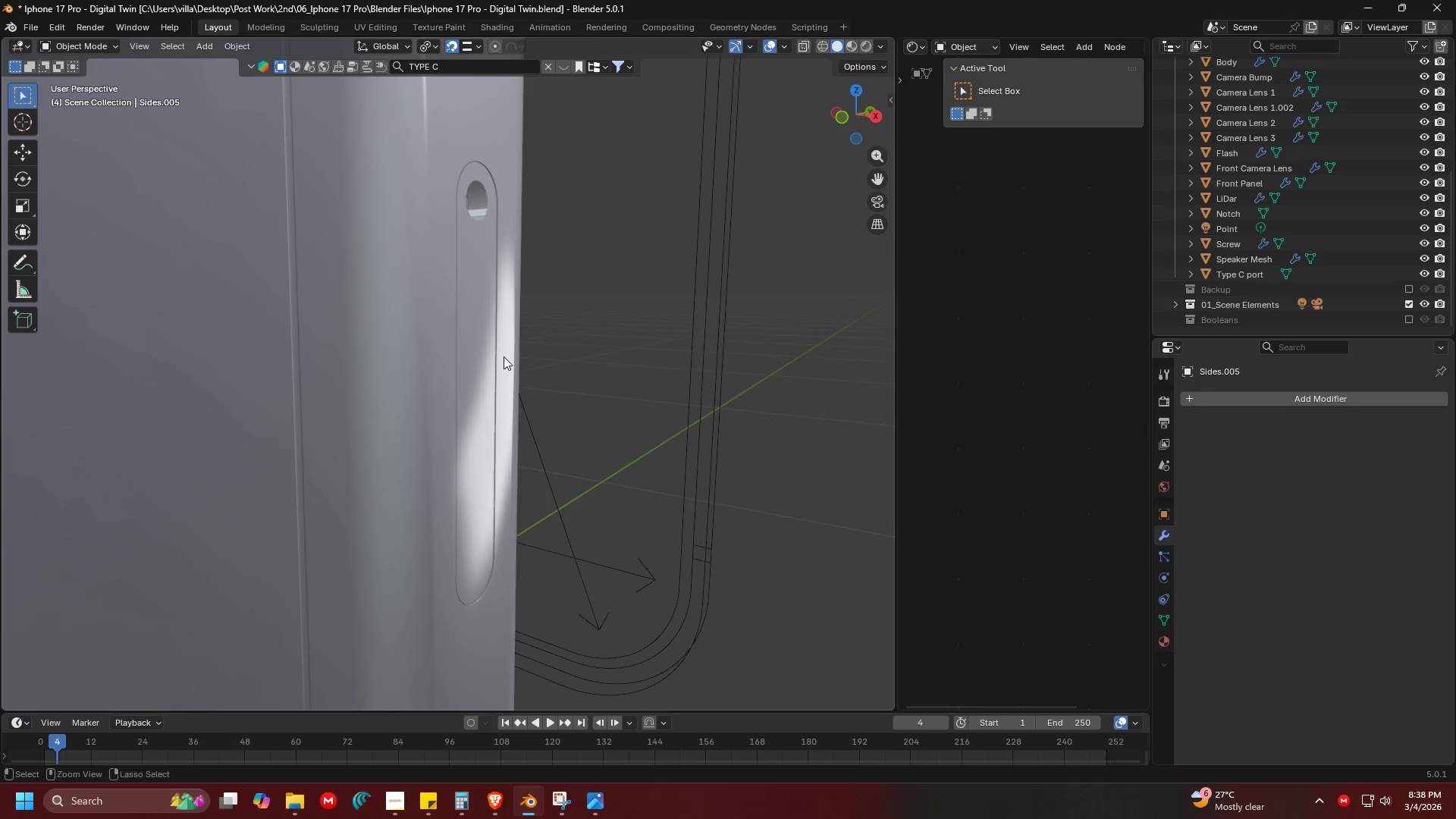 
key(S)
 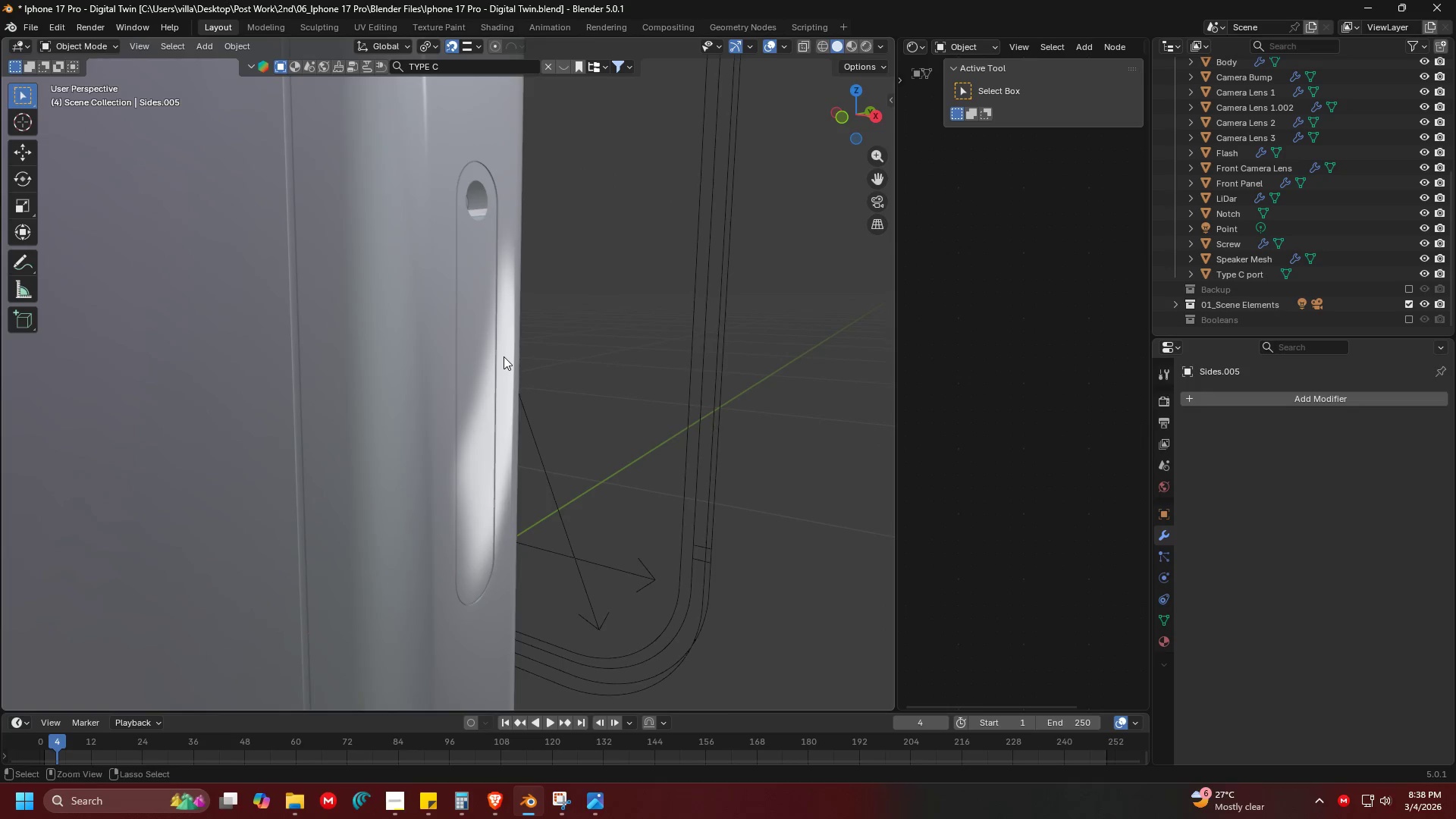 
key(Control+S)
 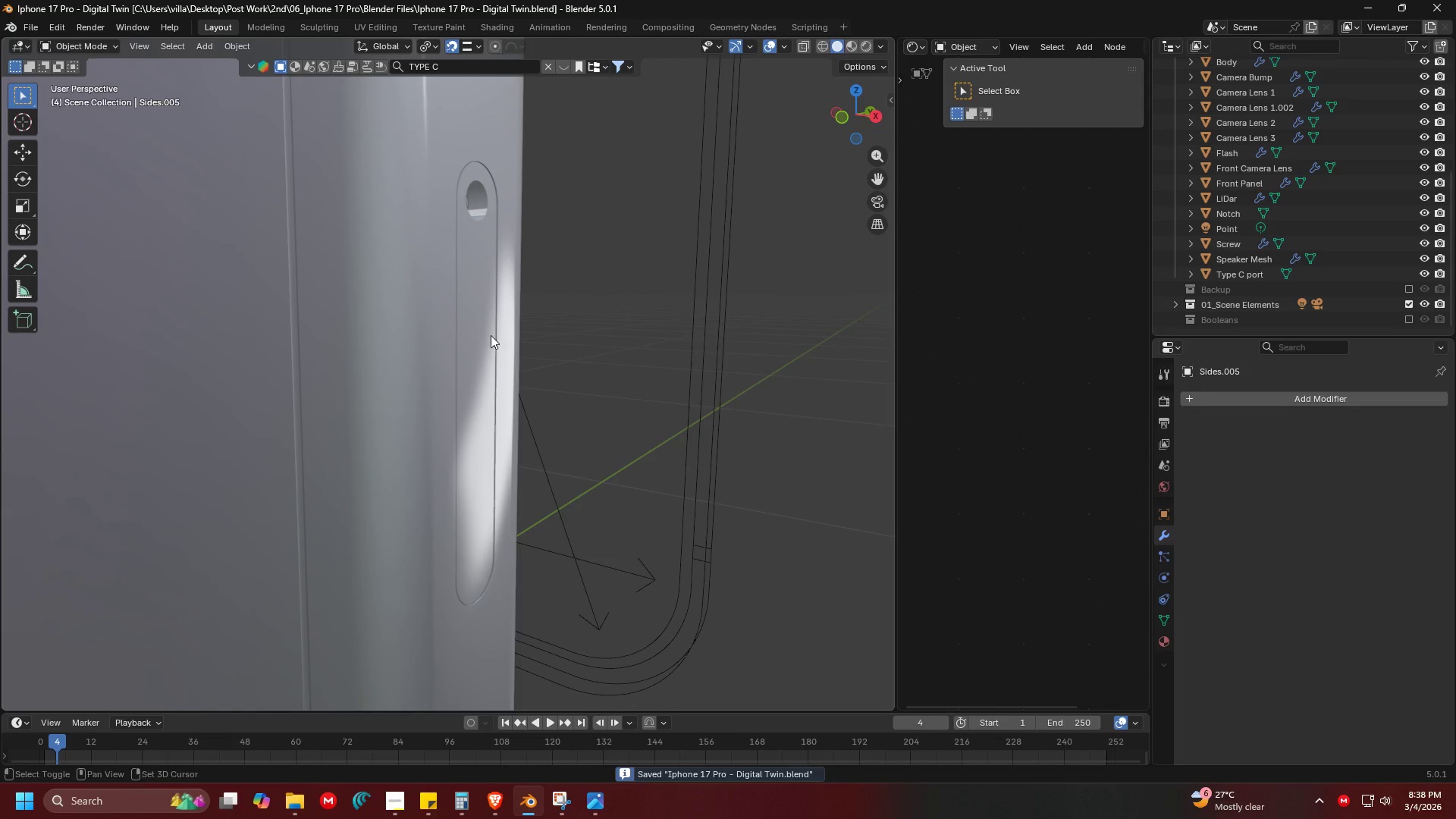 
hold_key(key=ShiftLeft, duration=0.48)
 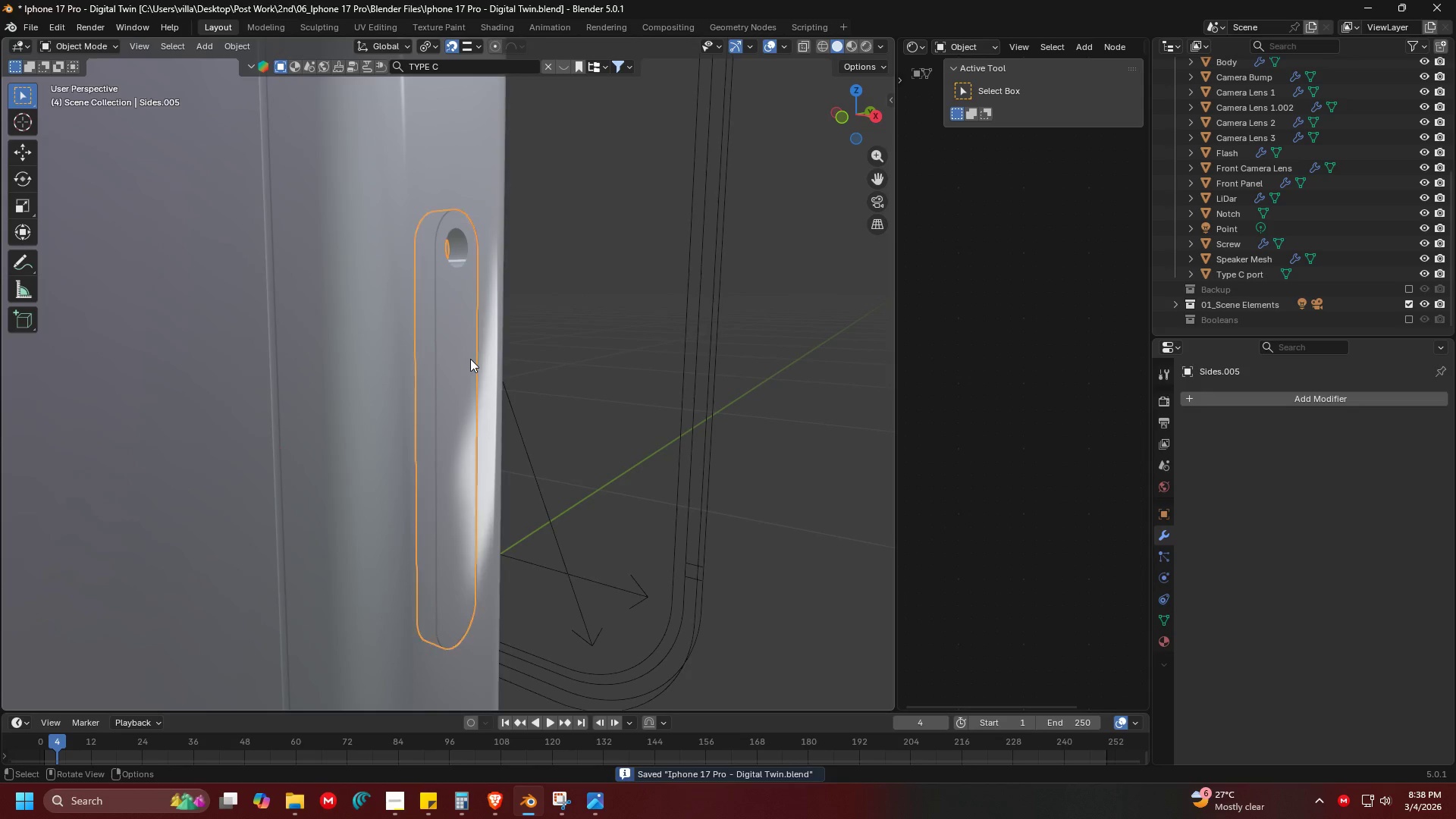 
key(Tab)
 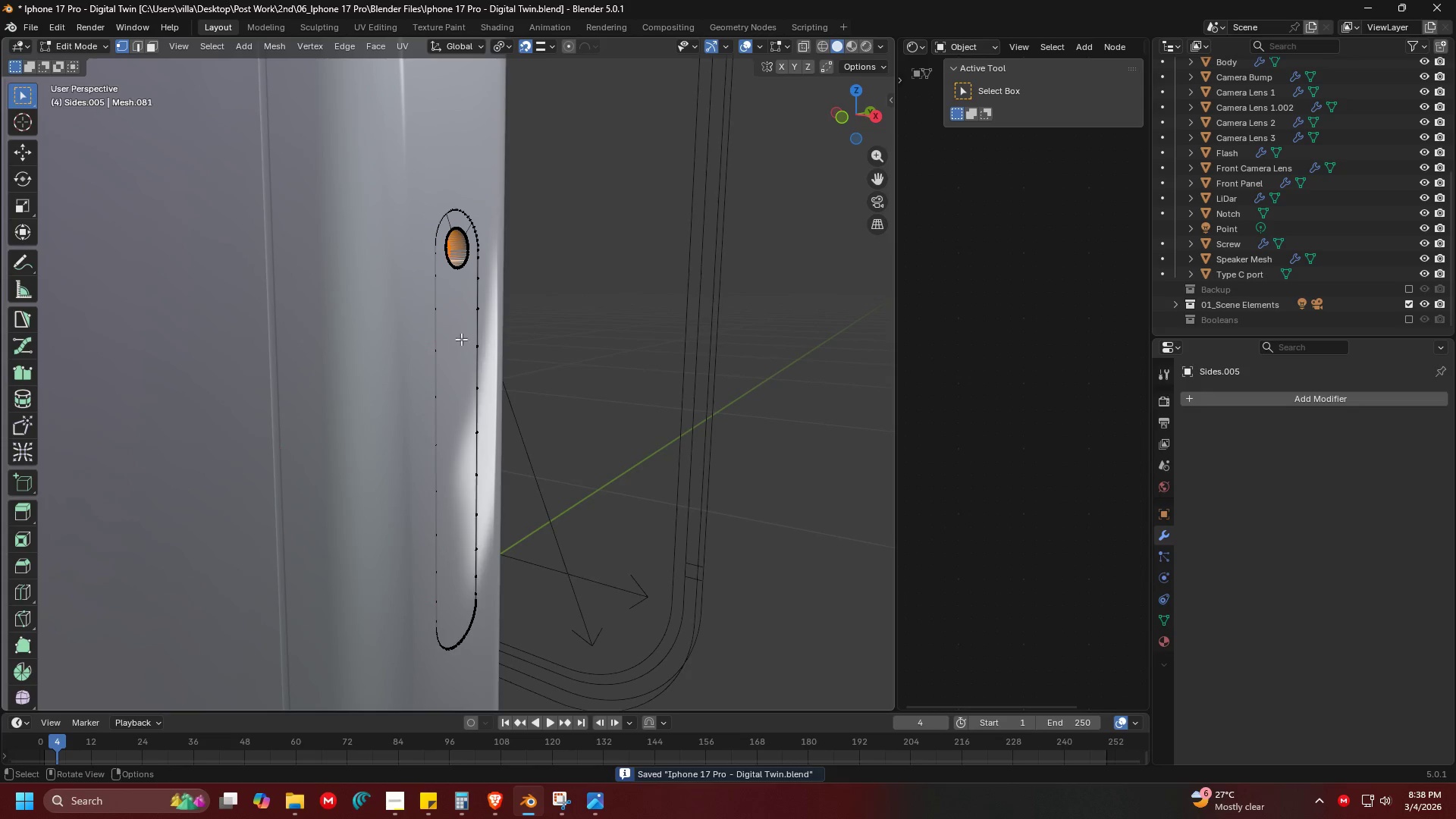 
hold_key(key=AltLeft, duration=0.62)
left_click([447, 212])
 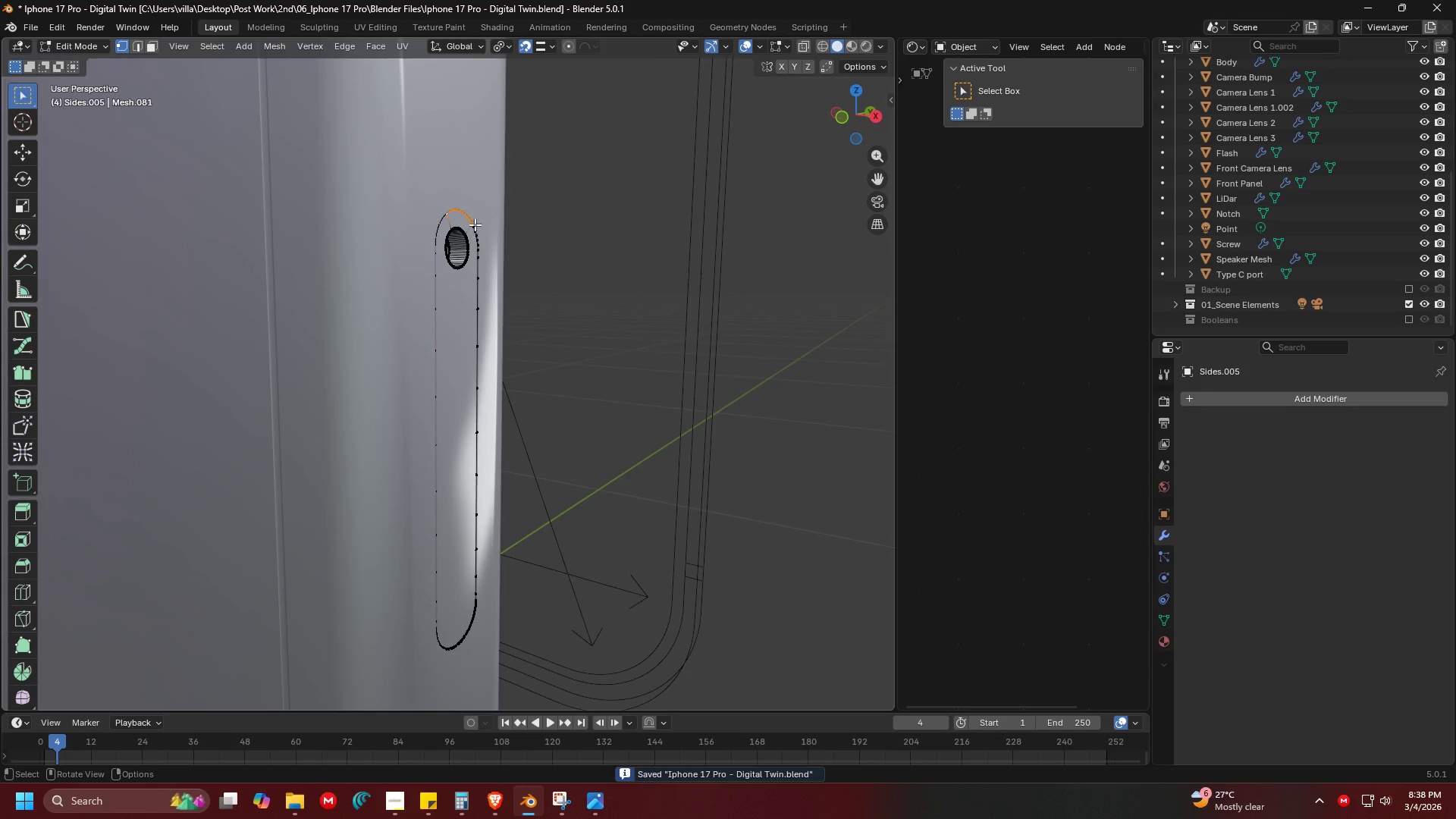 
hold_key(key=AltLeft, duration=0.66)
hold_key(key=ShiftLeft, duration=0.36)
left_click([475, 237])
 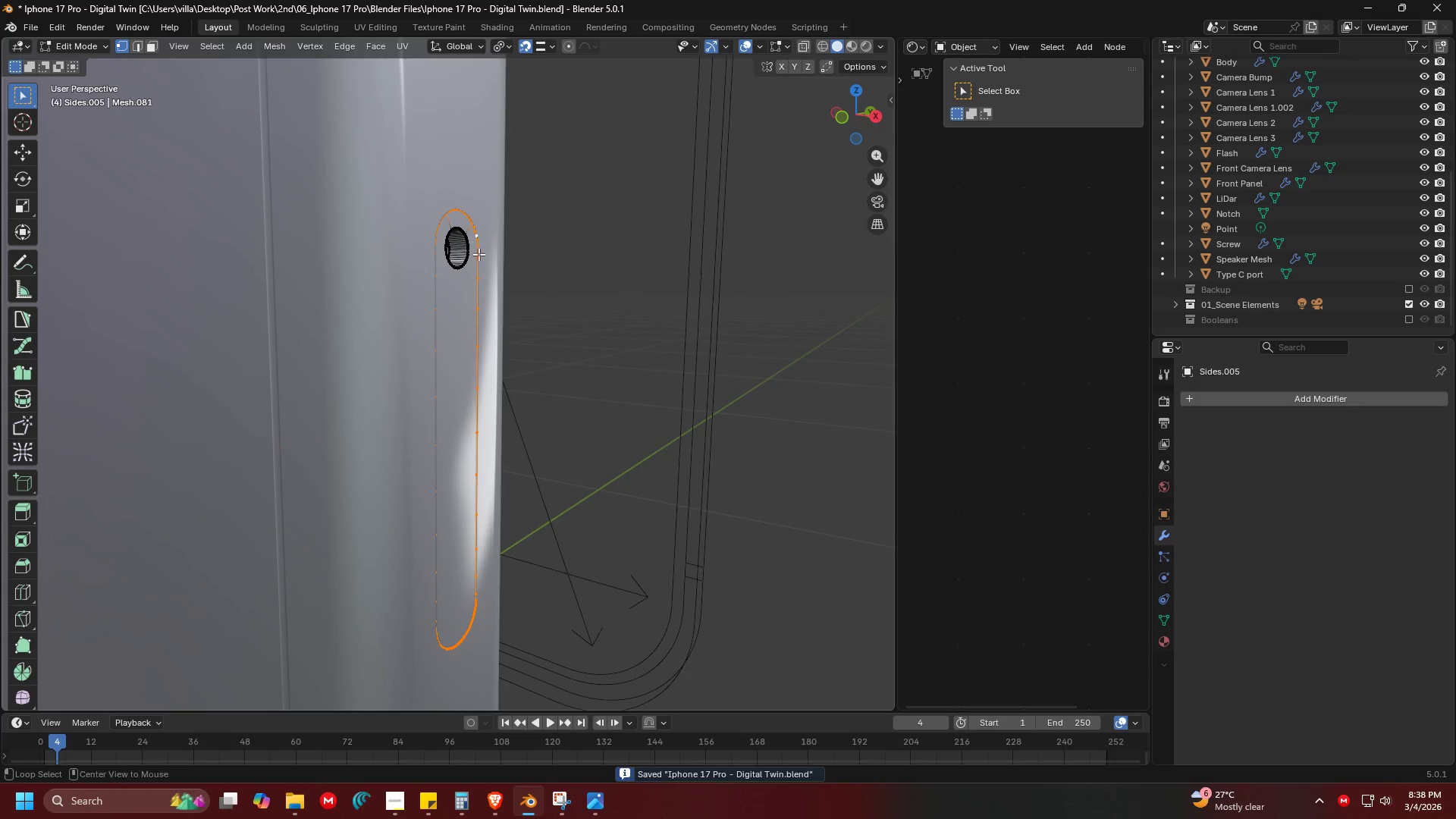 
key(Shift+ShiftLeft)
 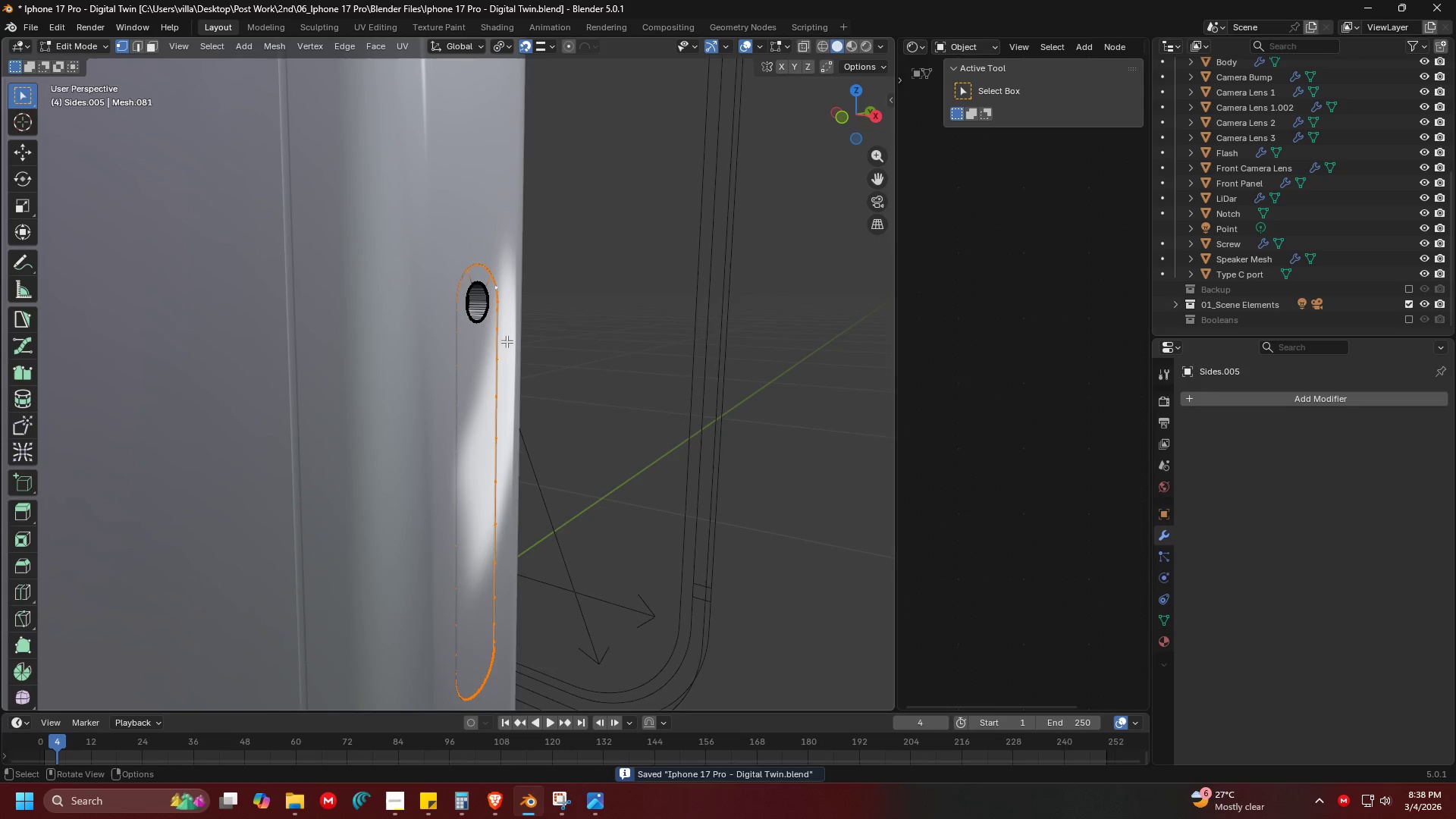 
hold_key(key=ControlLeft, duration=0.56)
 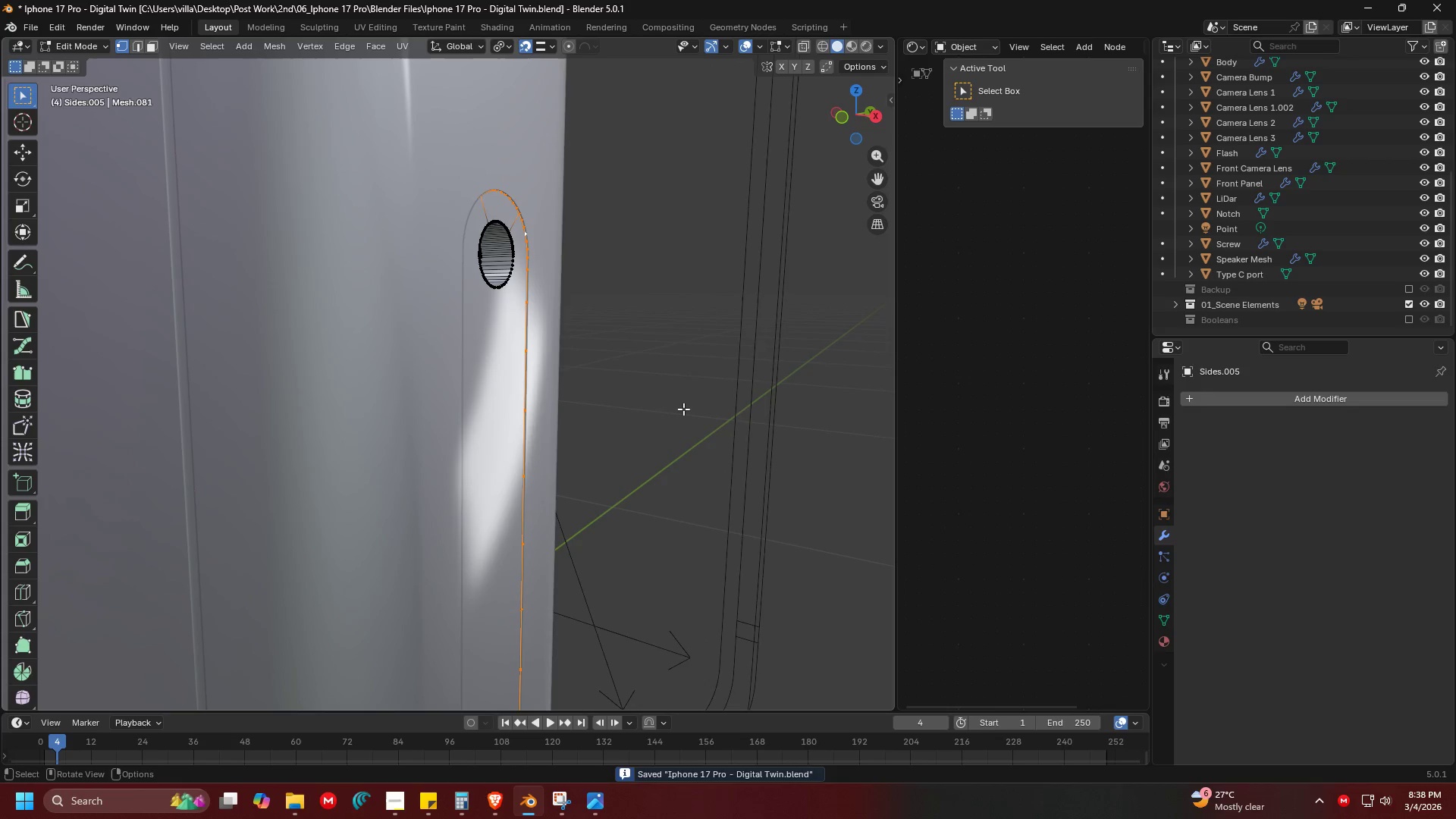 
key(Control+B)
 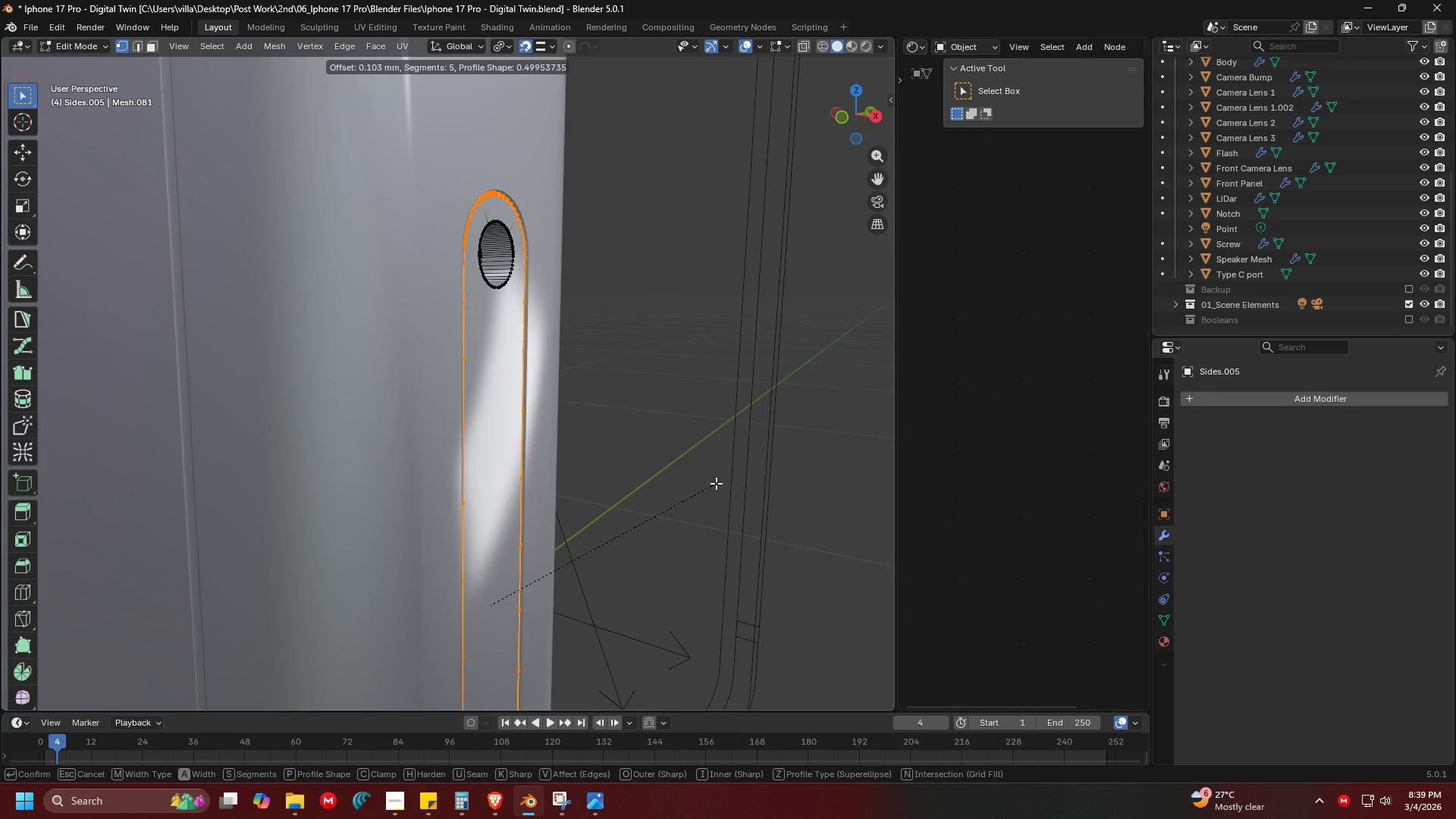 
scroll: coordinate [716, 483], scroll_direction: down, amount: 4.0
 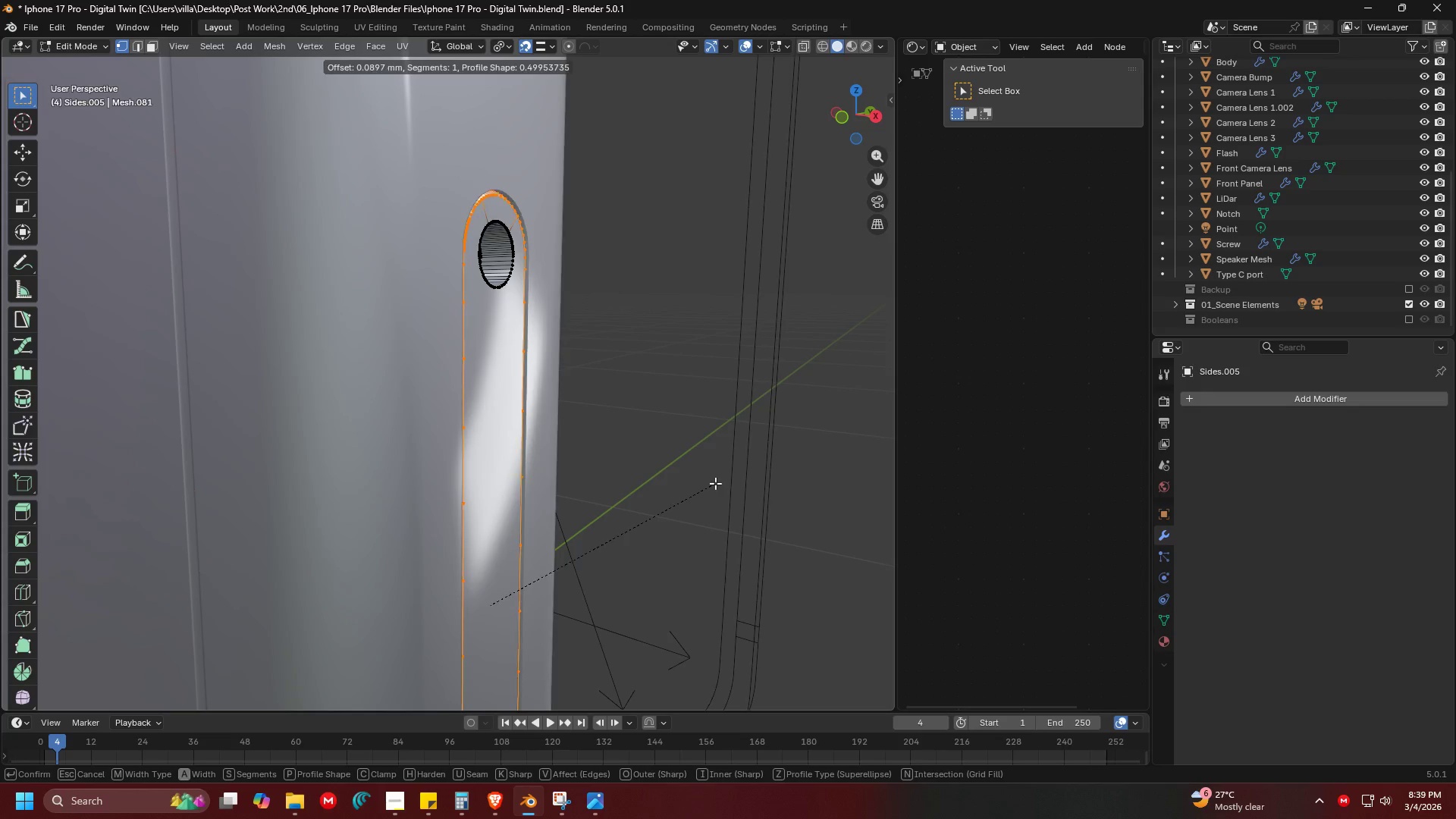 
key(Escape)
 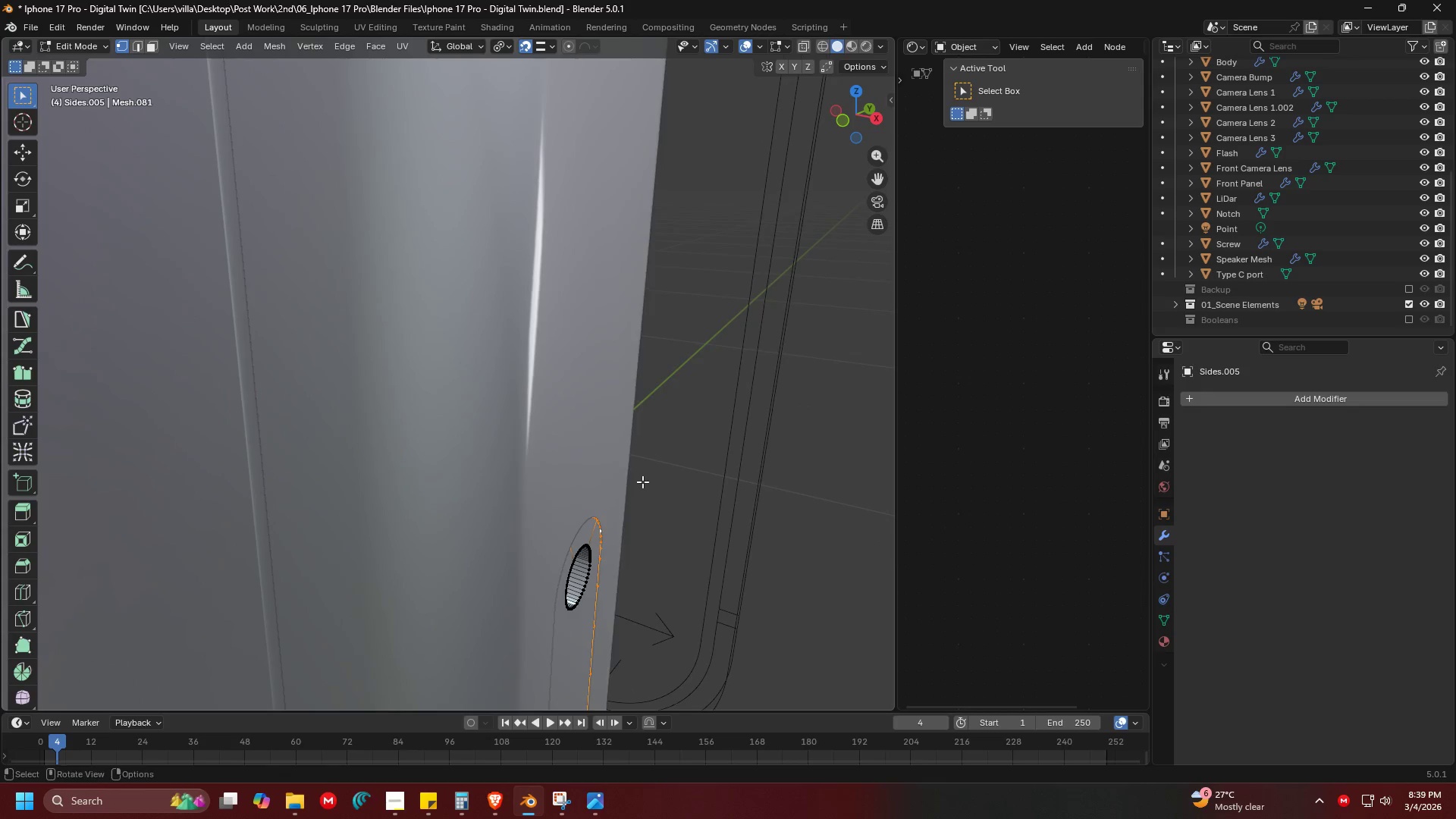 
key(Tab)
 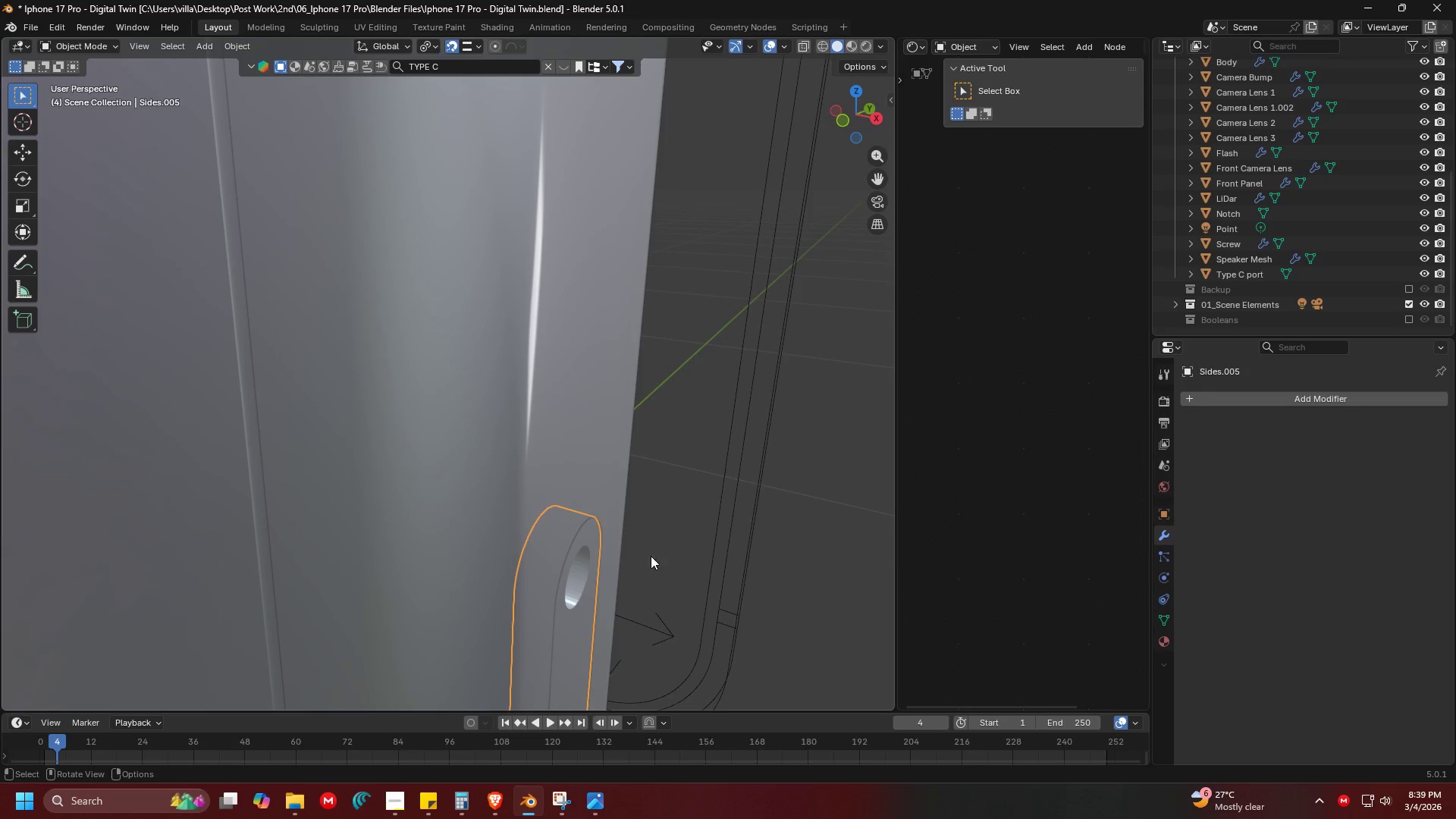 
hold_key(key=ShiftLeft, duration=0.55)
 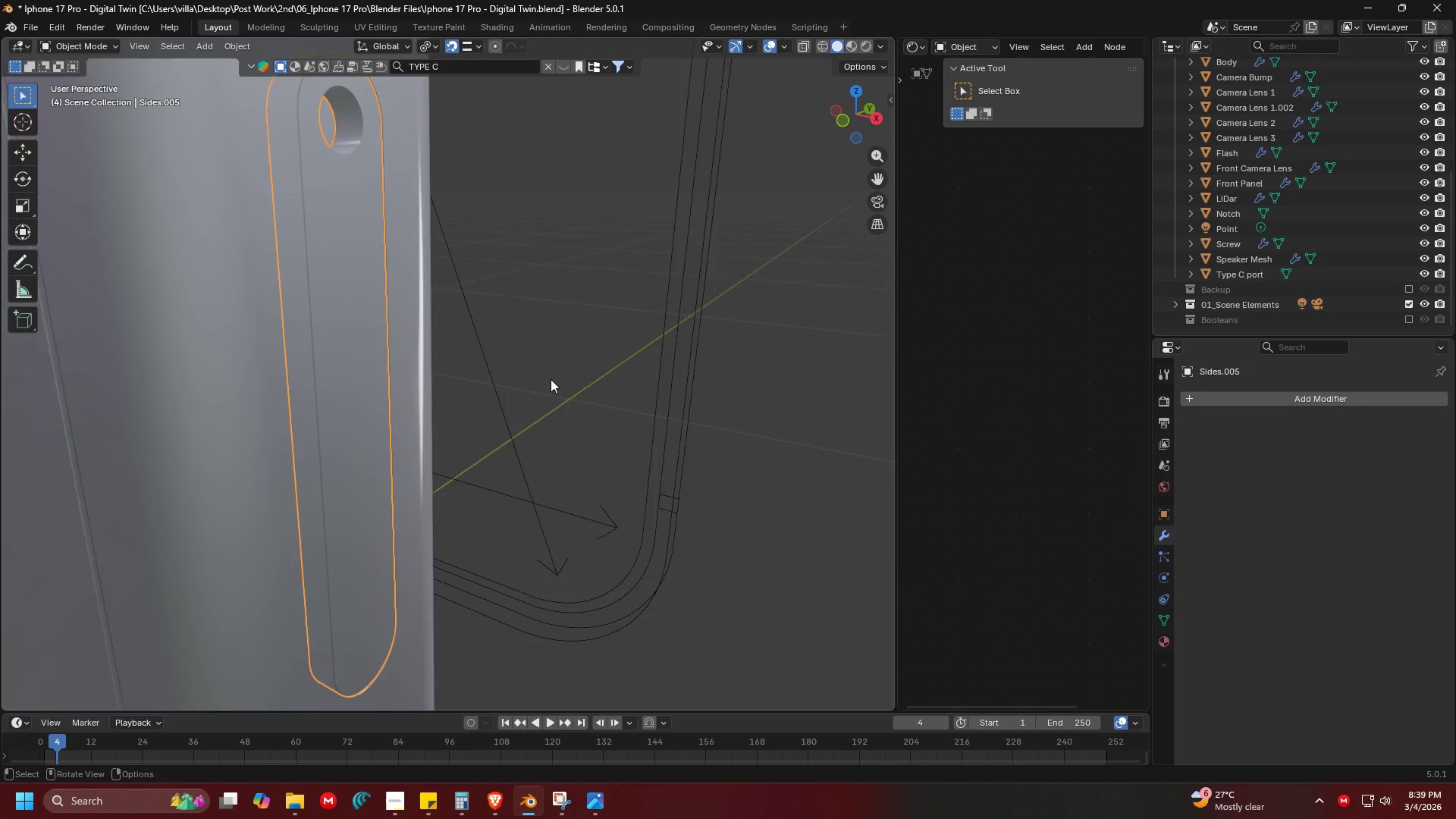 
hold_key(key=ShiftLeft, duration=0.78)
 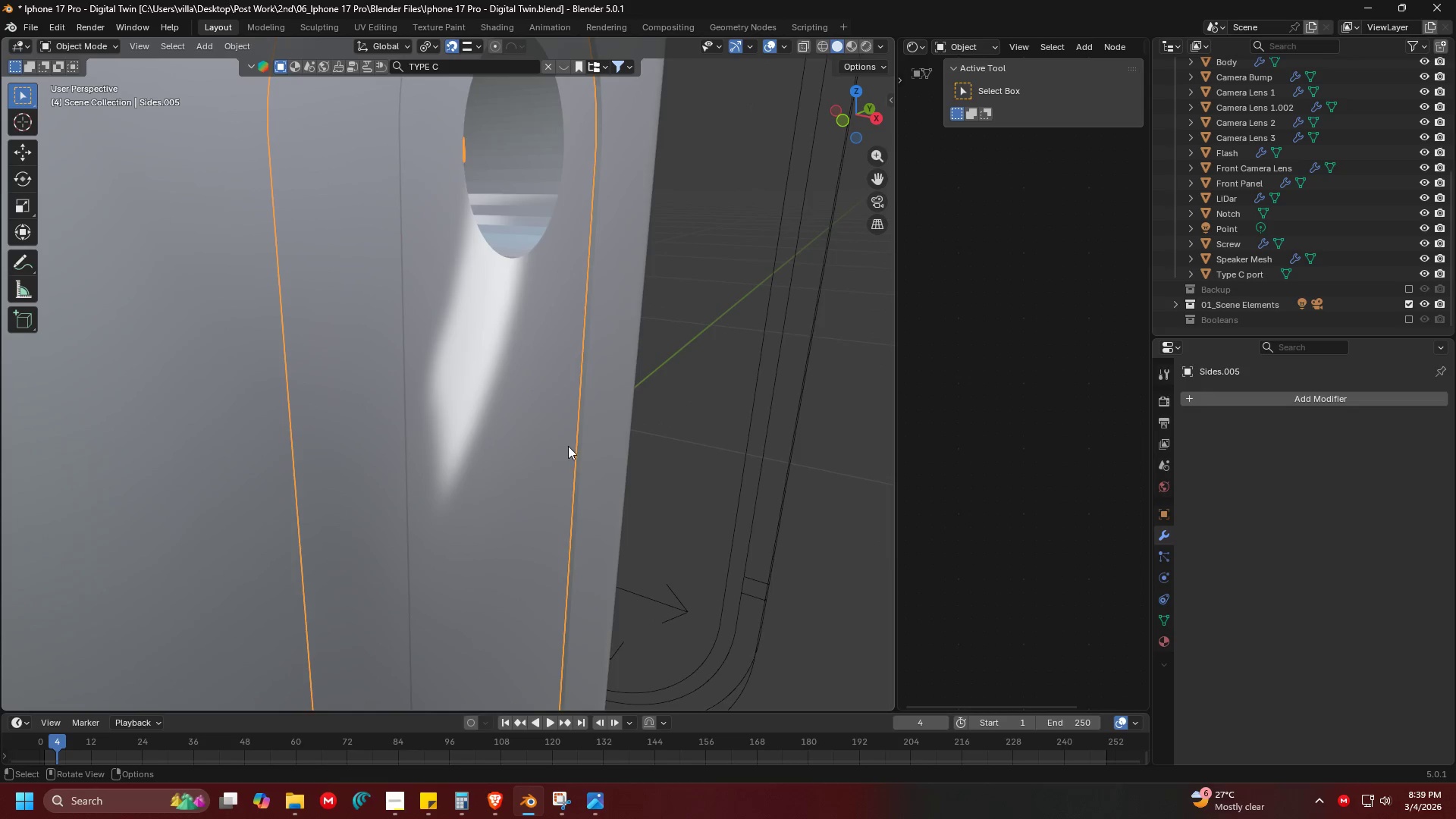 
scroll: coordinate [548, 379], scroll_direction: up, amount: 1.0
 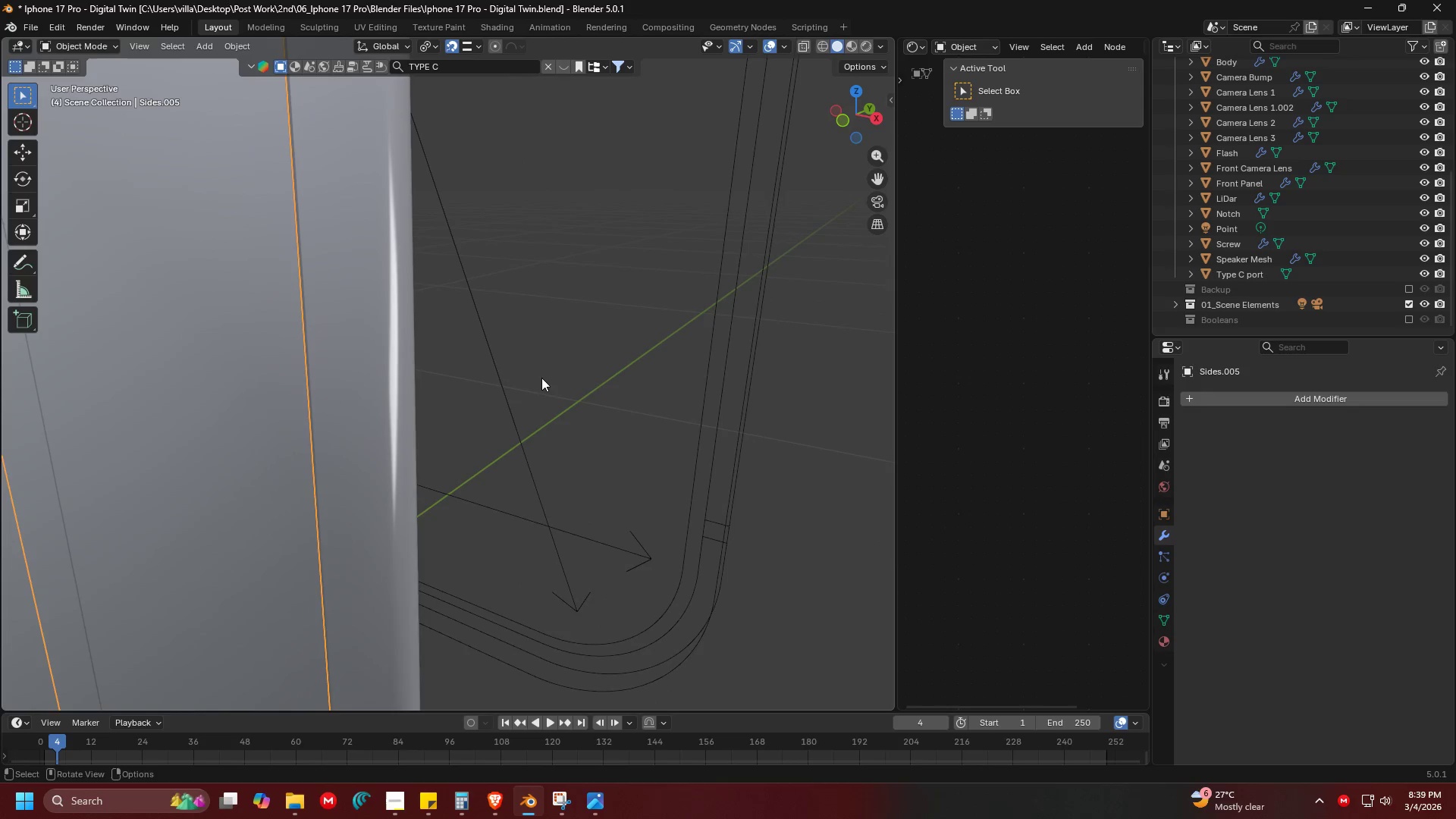 
key(G)
 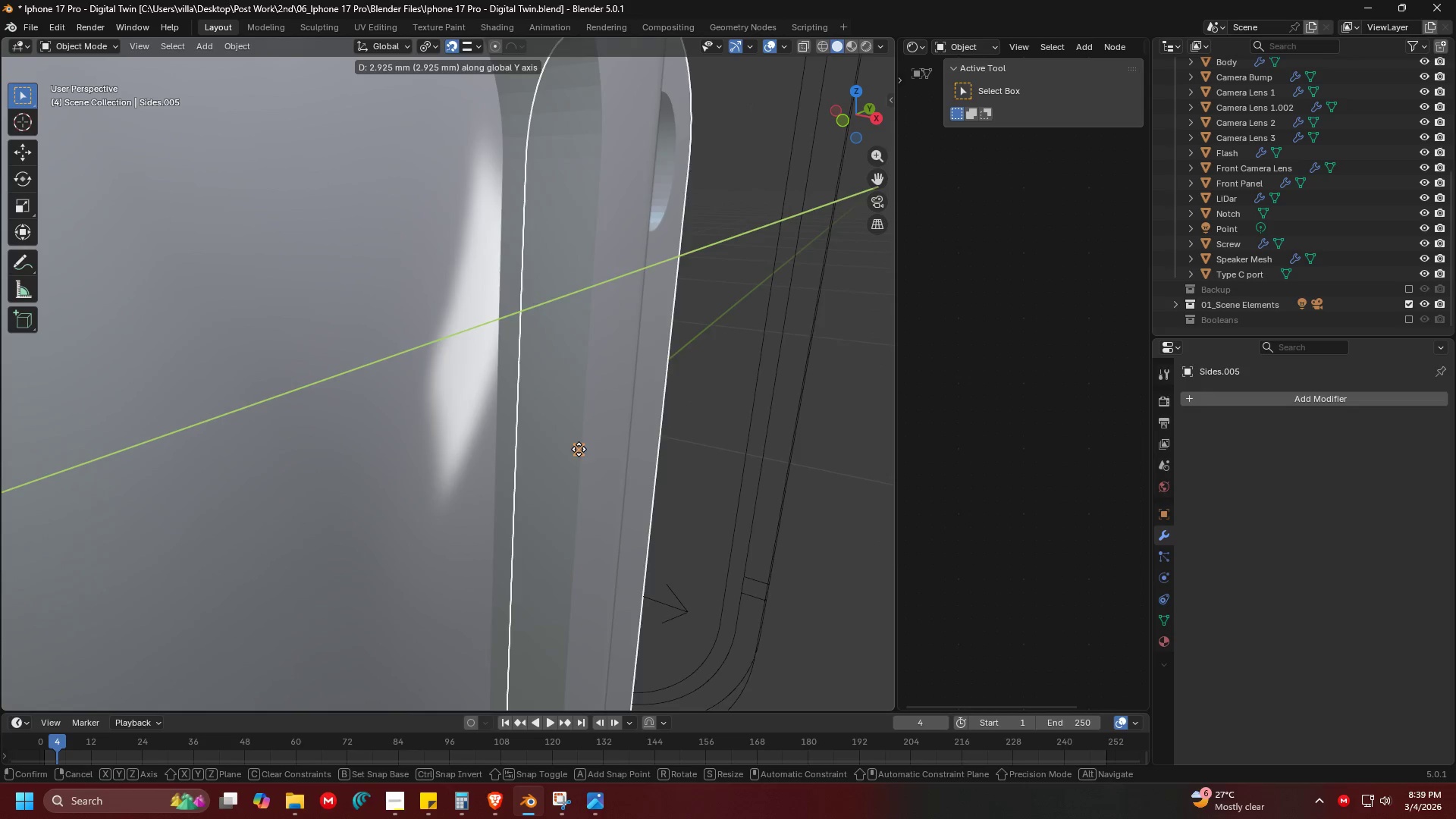 
key(Escape)
 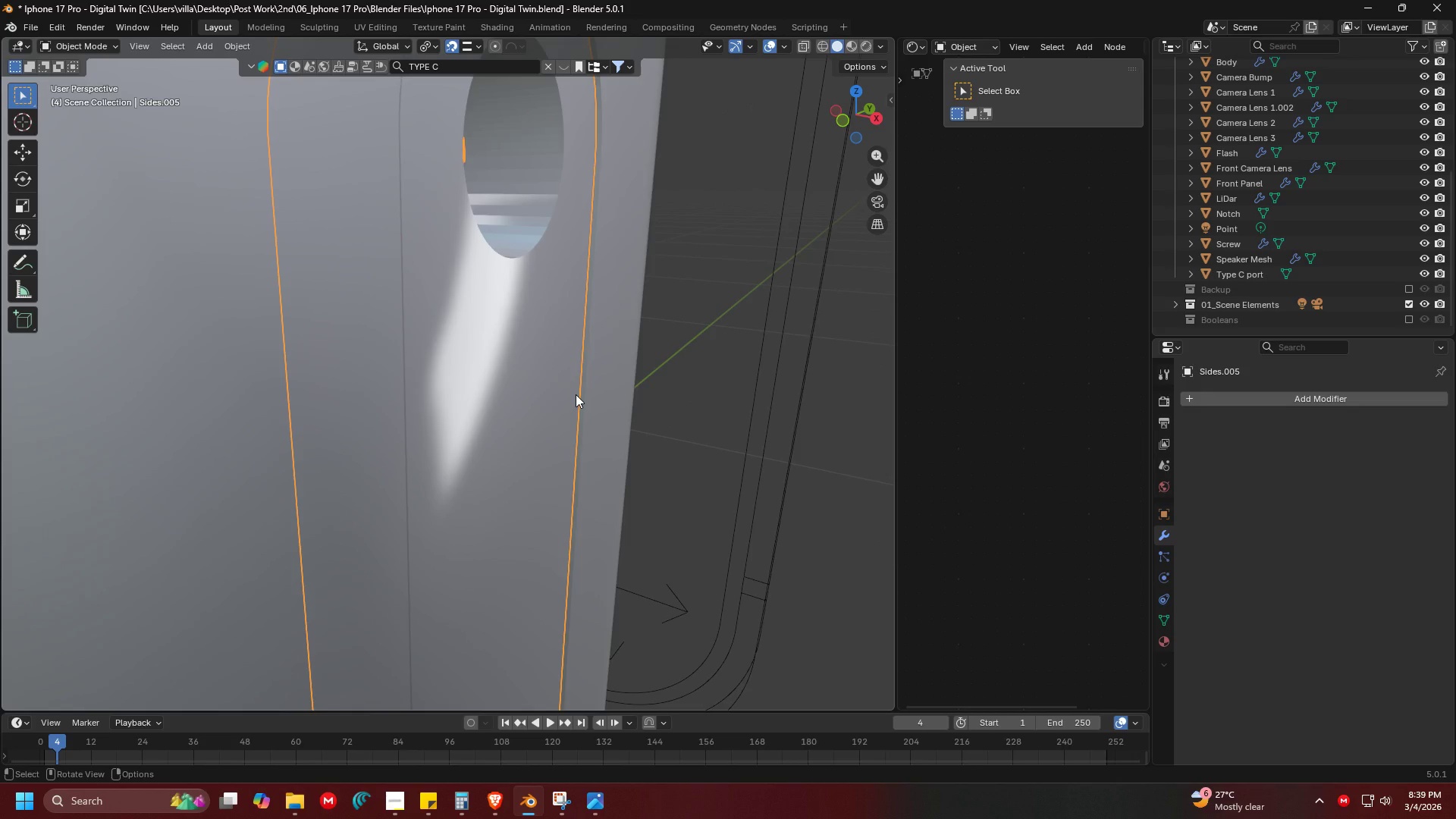 
type(gx)
 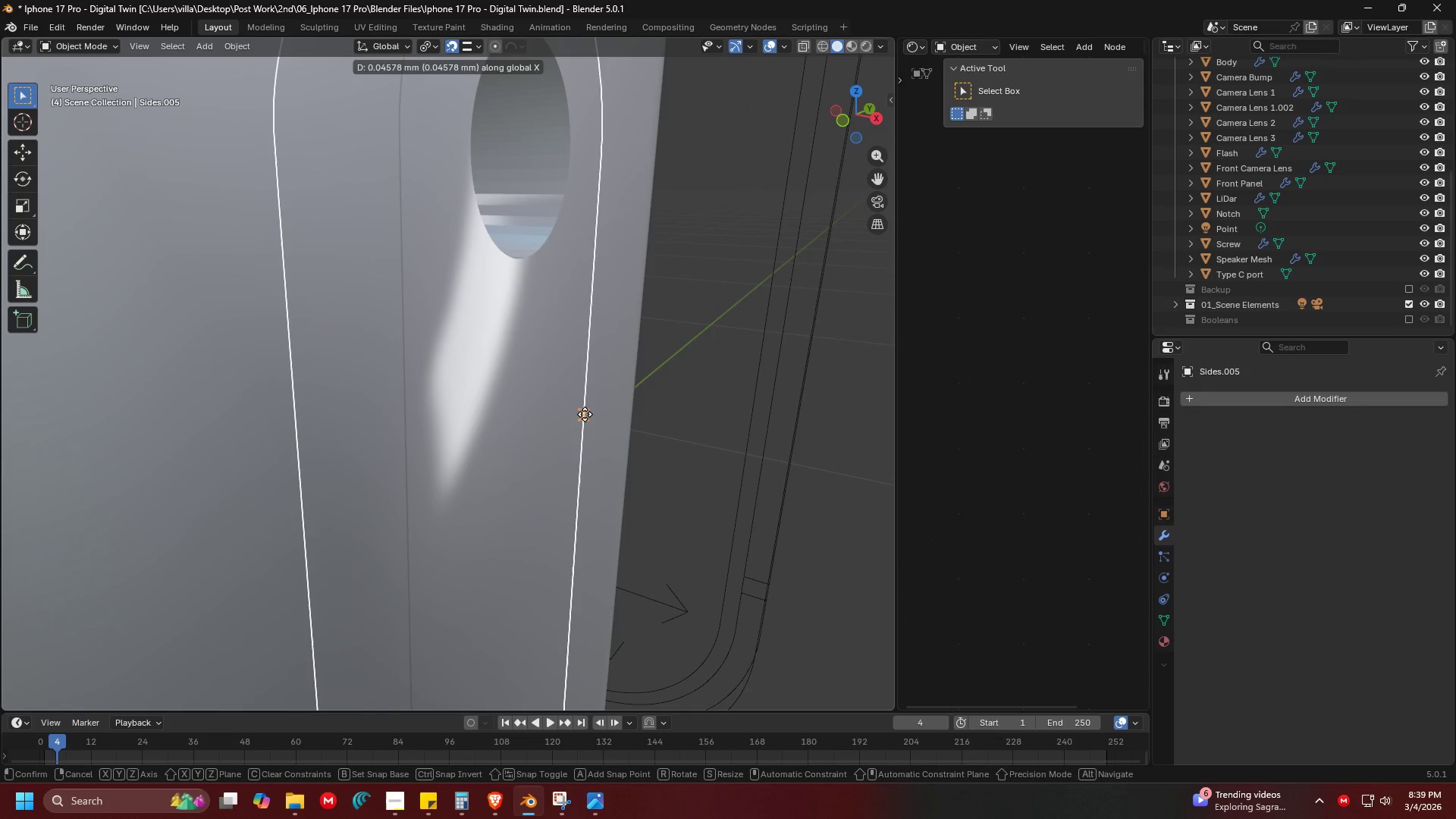 
left_click([585, 414])
 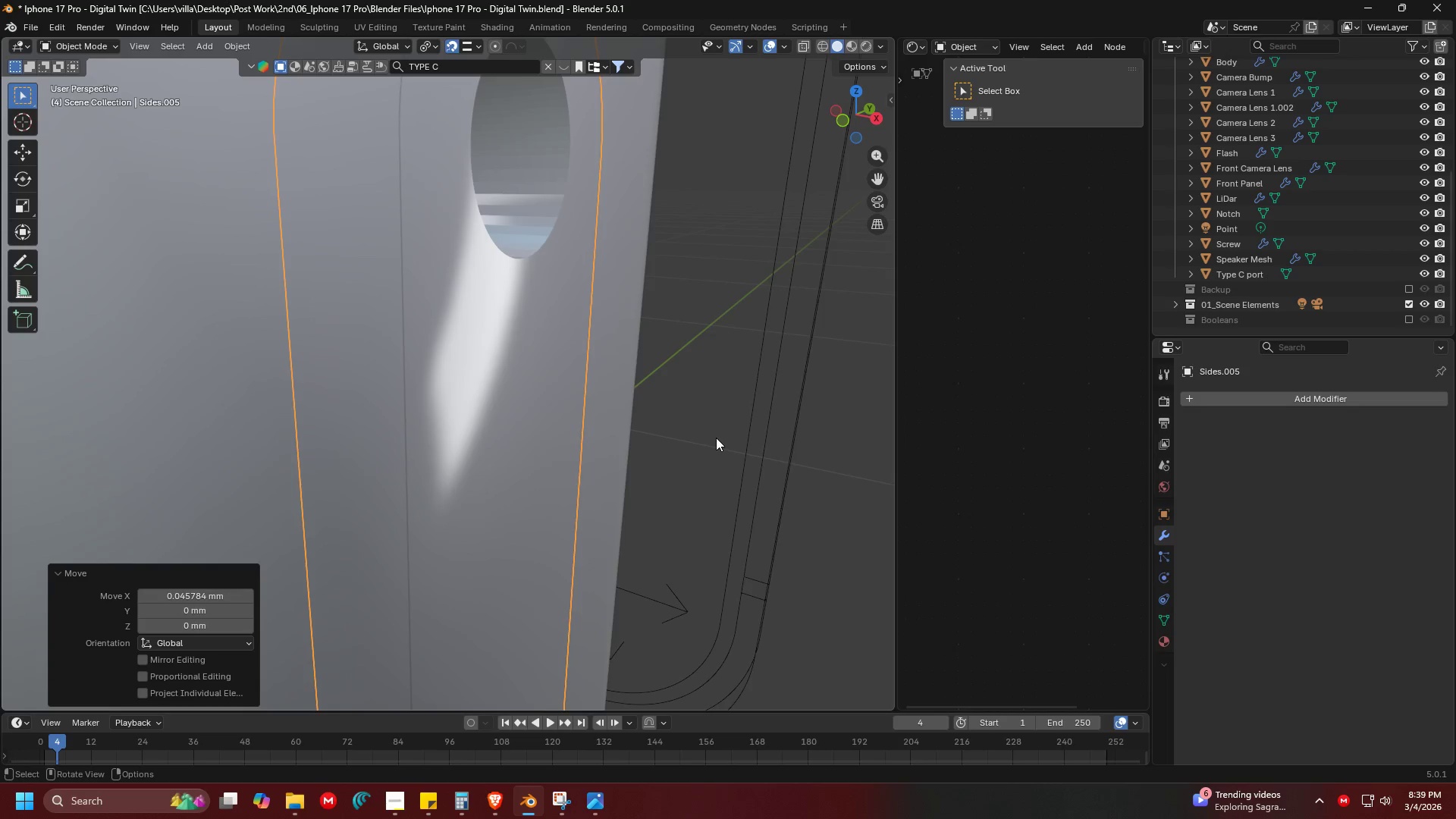 
key(Tab)
 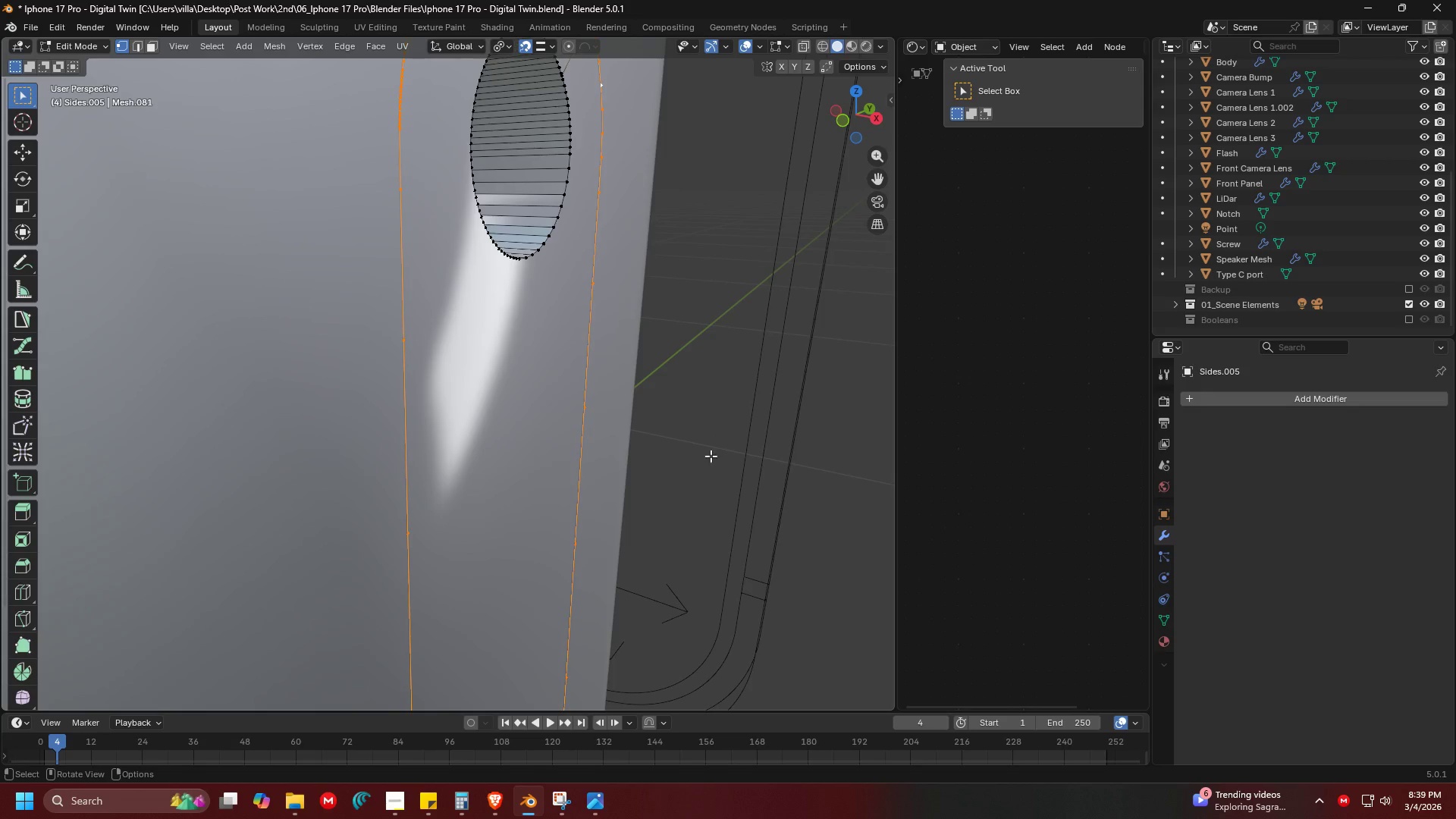 
key(Control+B)
 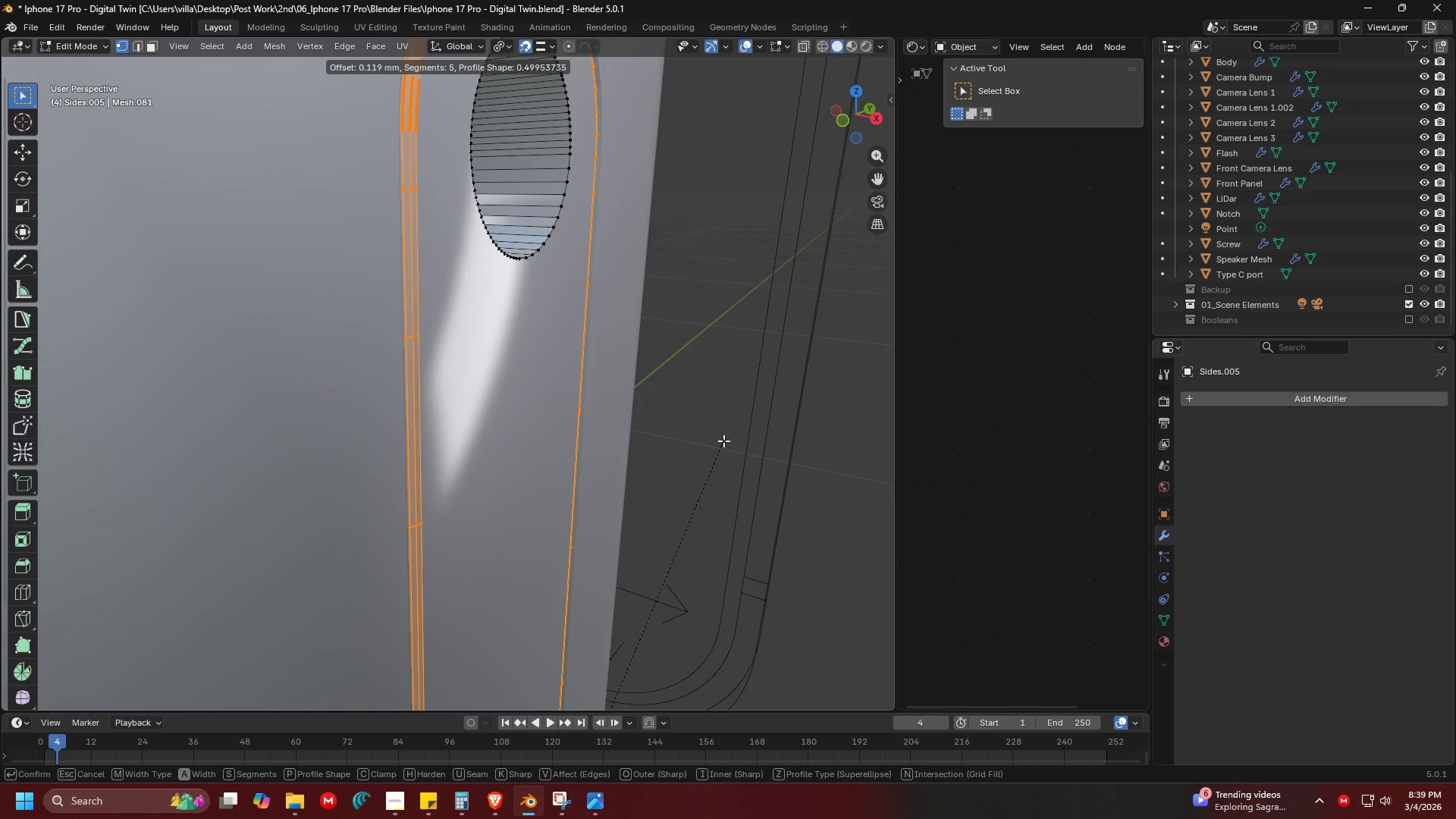 
scroll: coordinate [723, 441], scroll_direction: down, amount: 5.0
 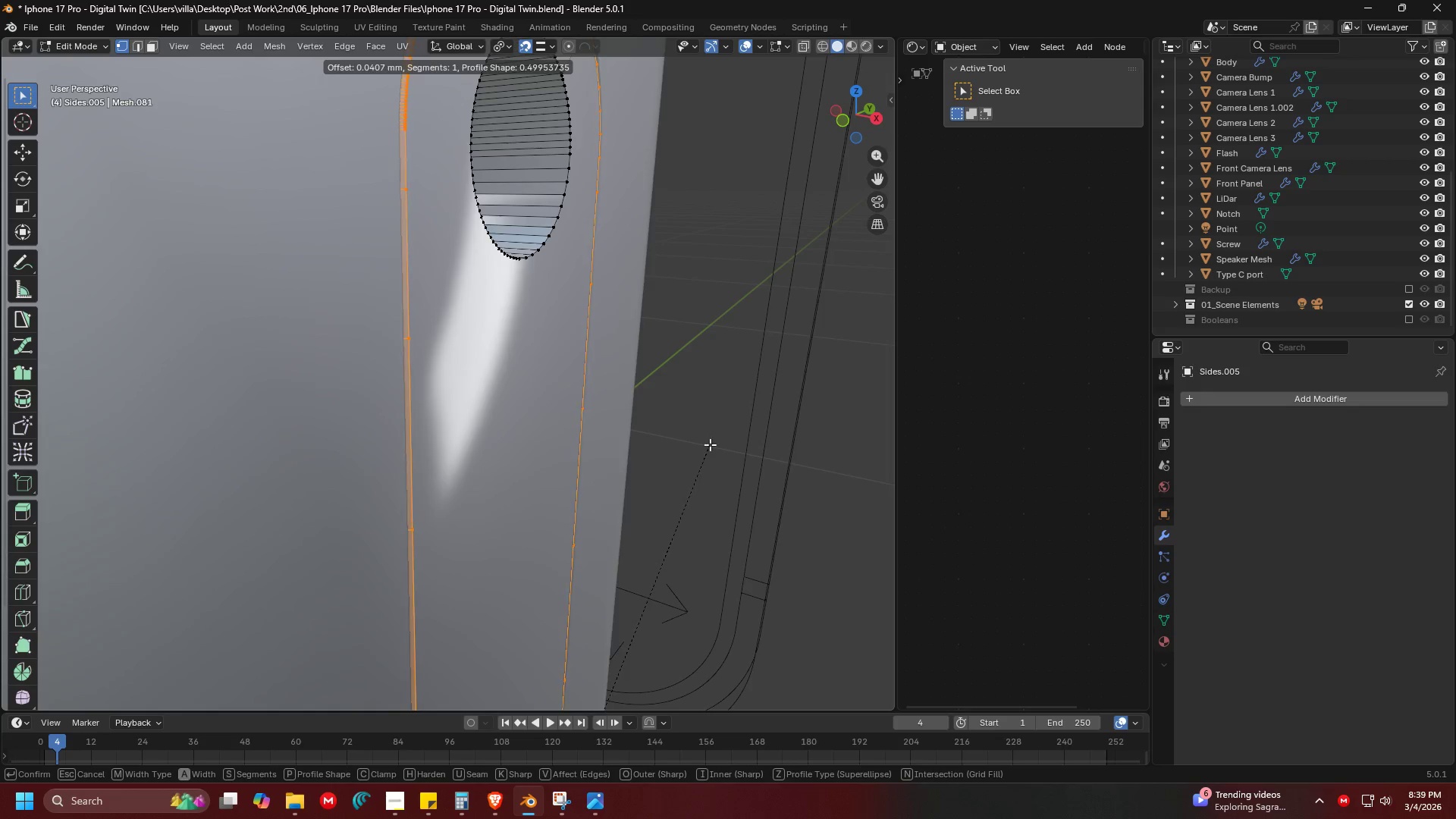 
left_click([708, 447])
 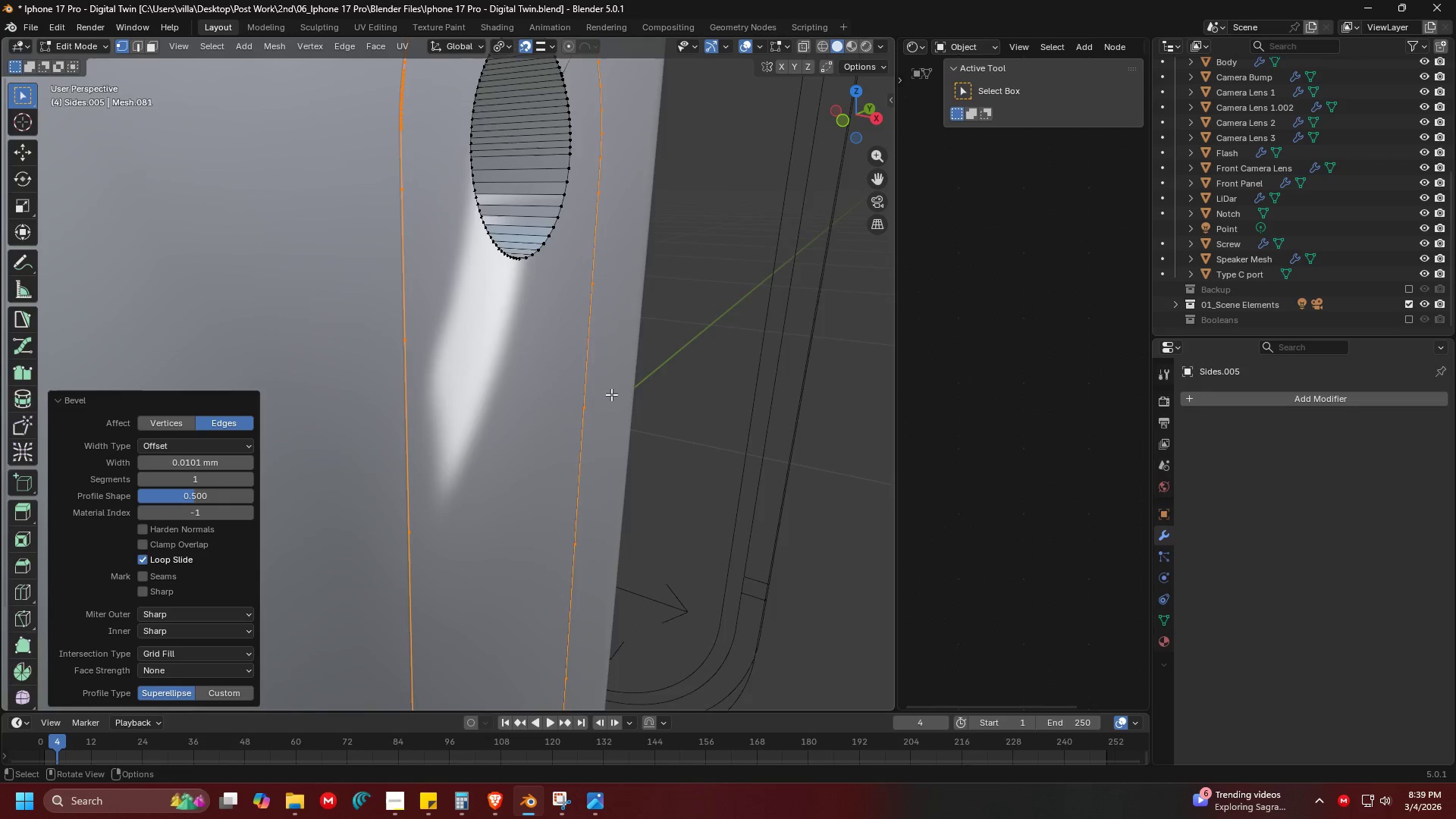 
key(Shift+ShiftLeft)
 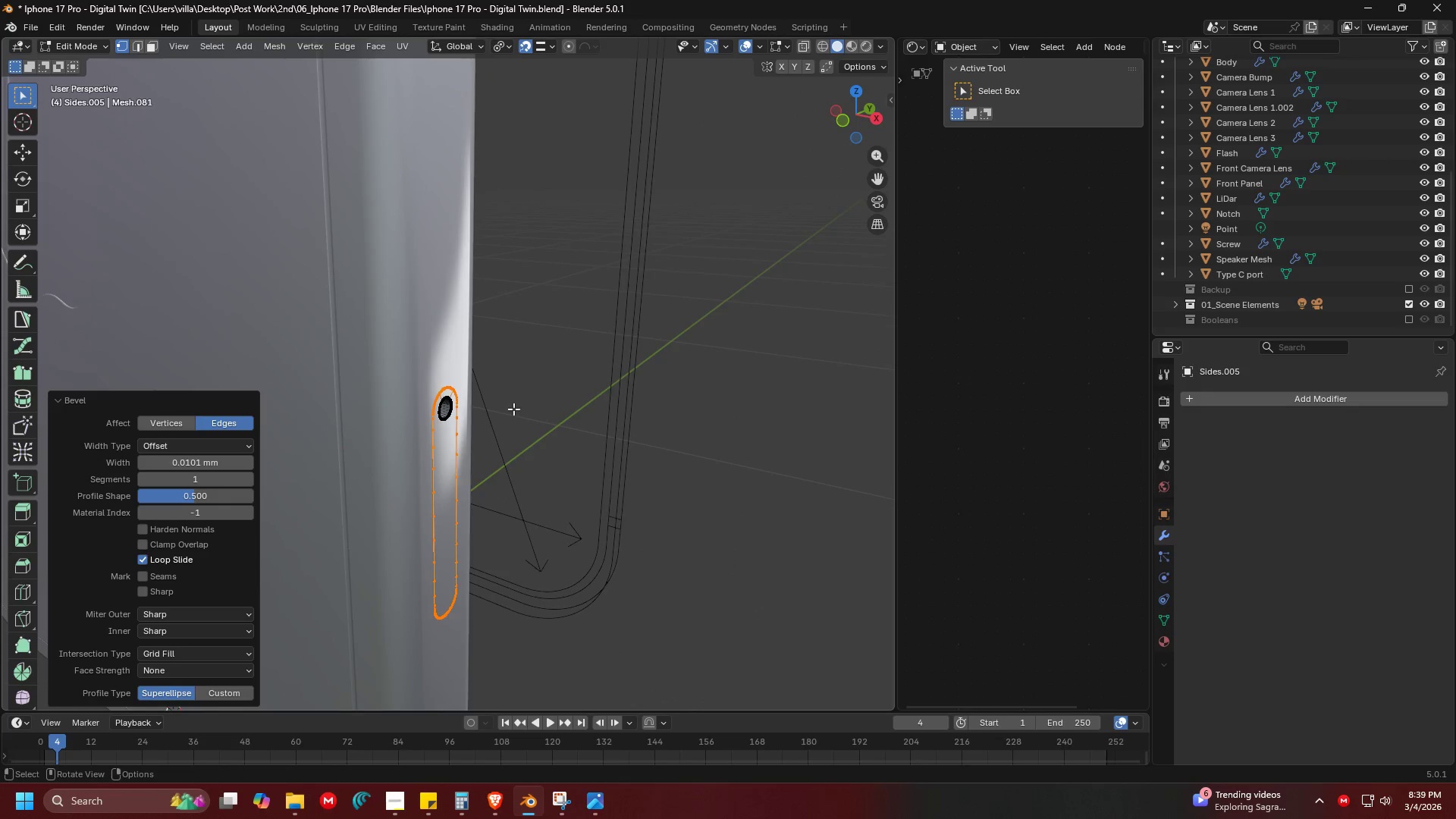 
scroll: coordinate [610, 393], scroll_direction: down, amount: 3.0
 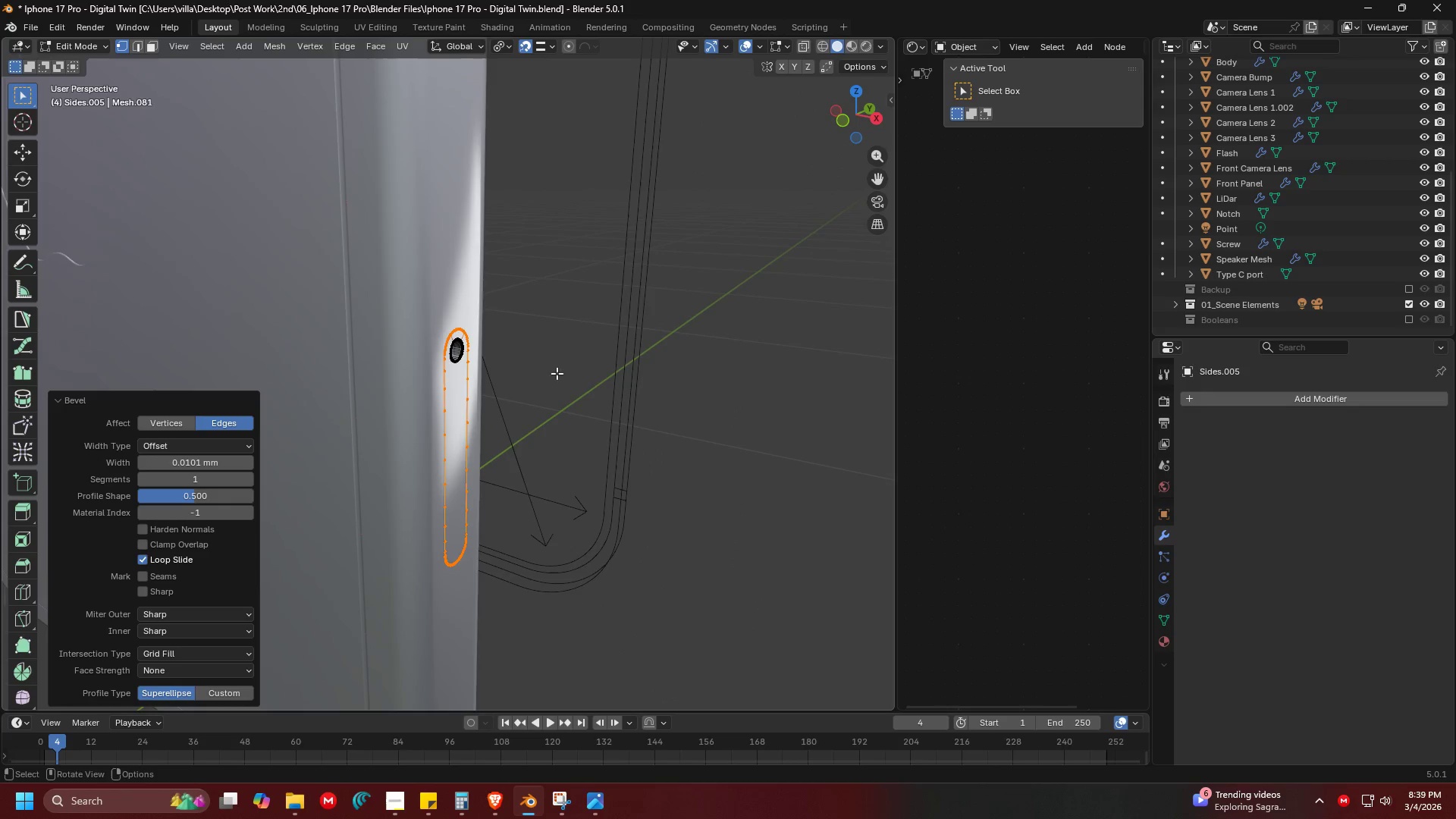 
key(Tab)
 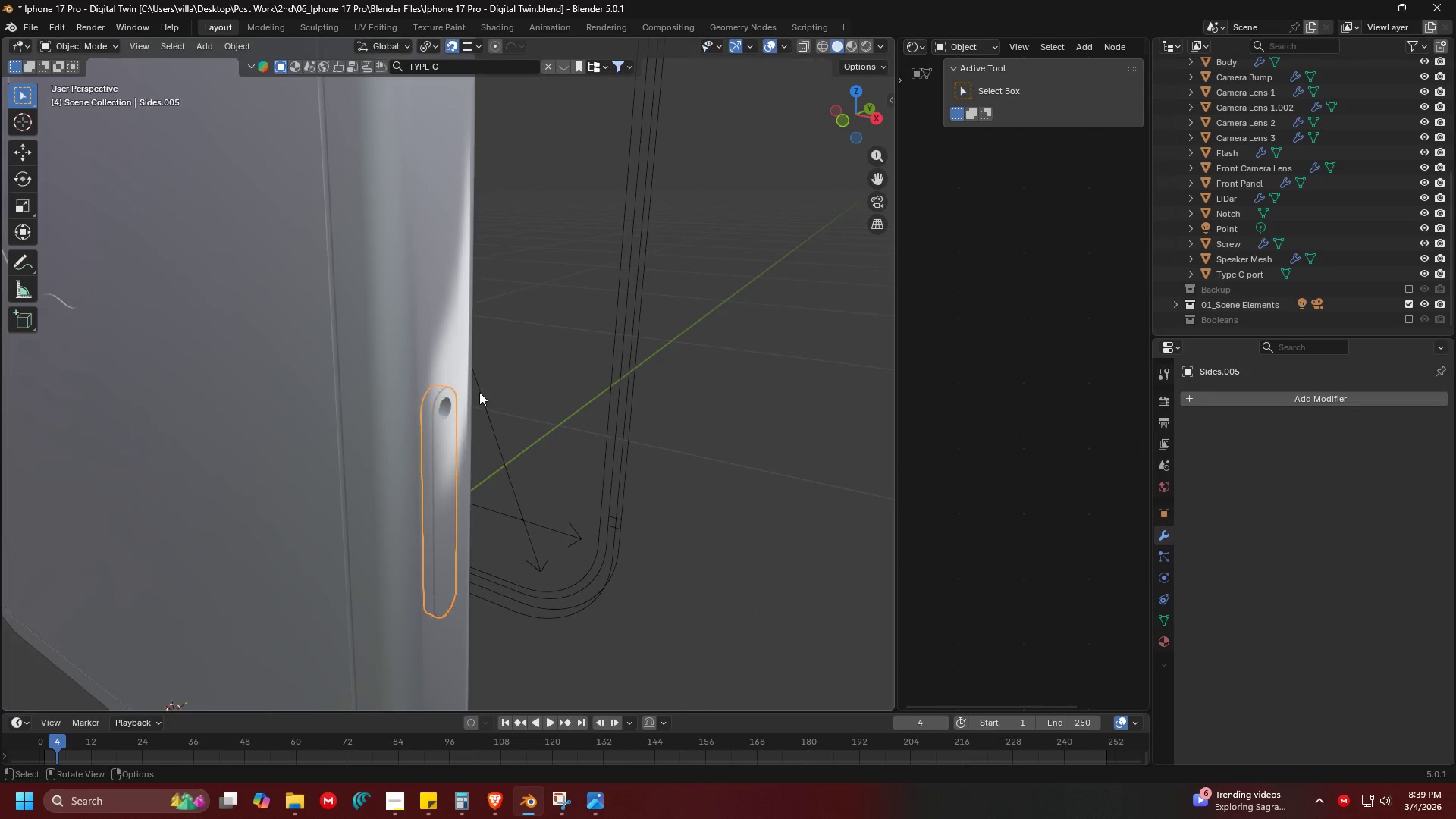 
key(Tab)
 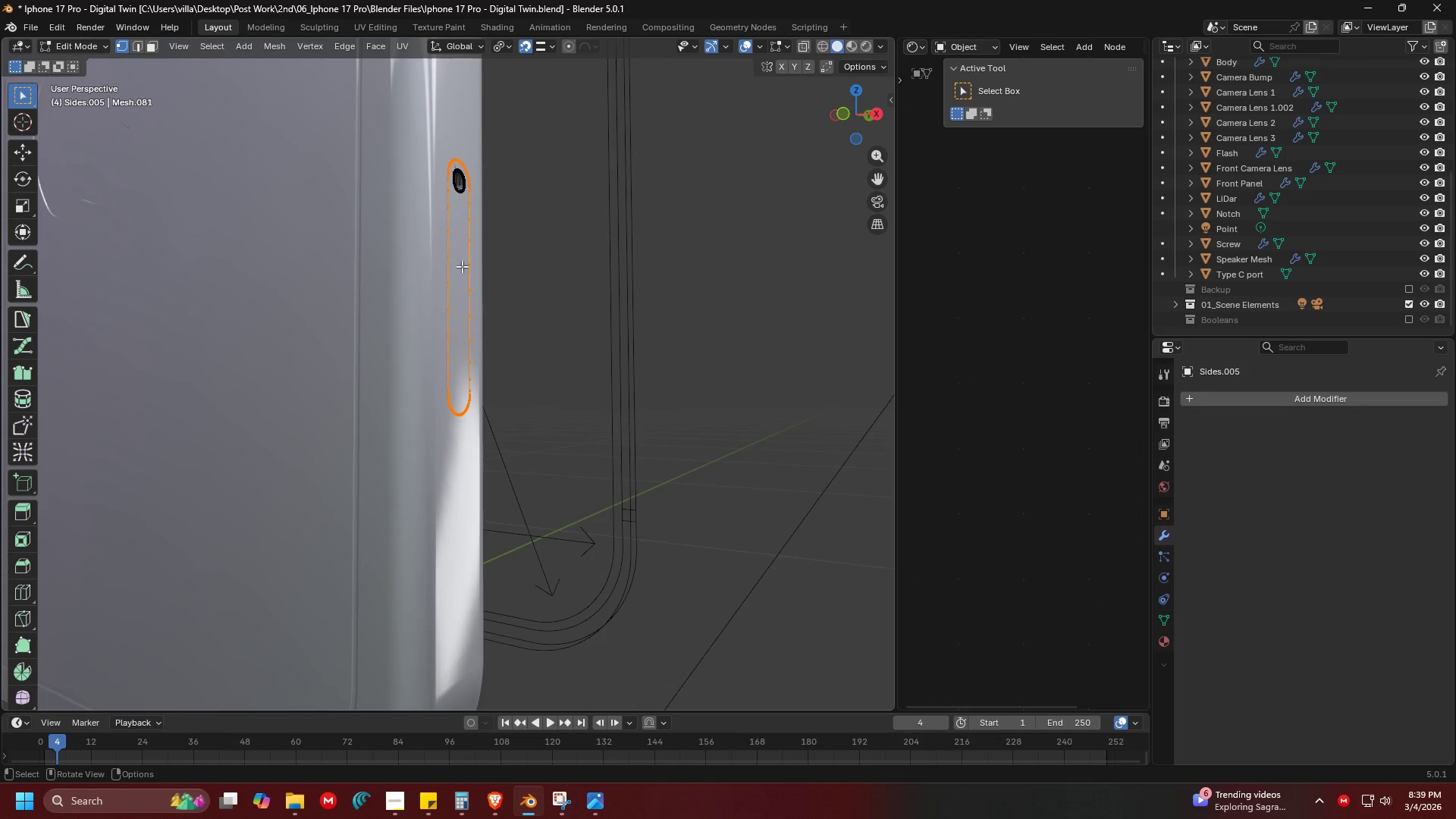 
key(Shift+ShiftLeft)
 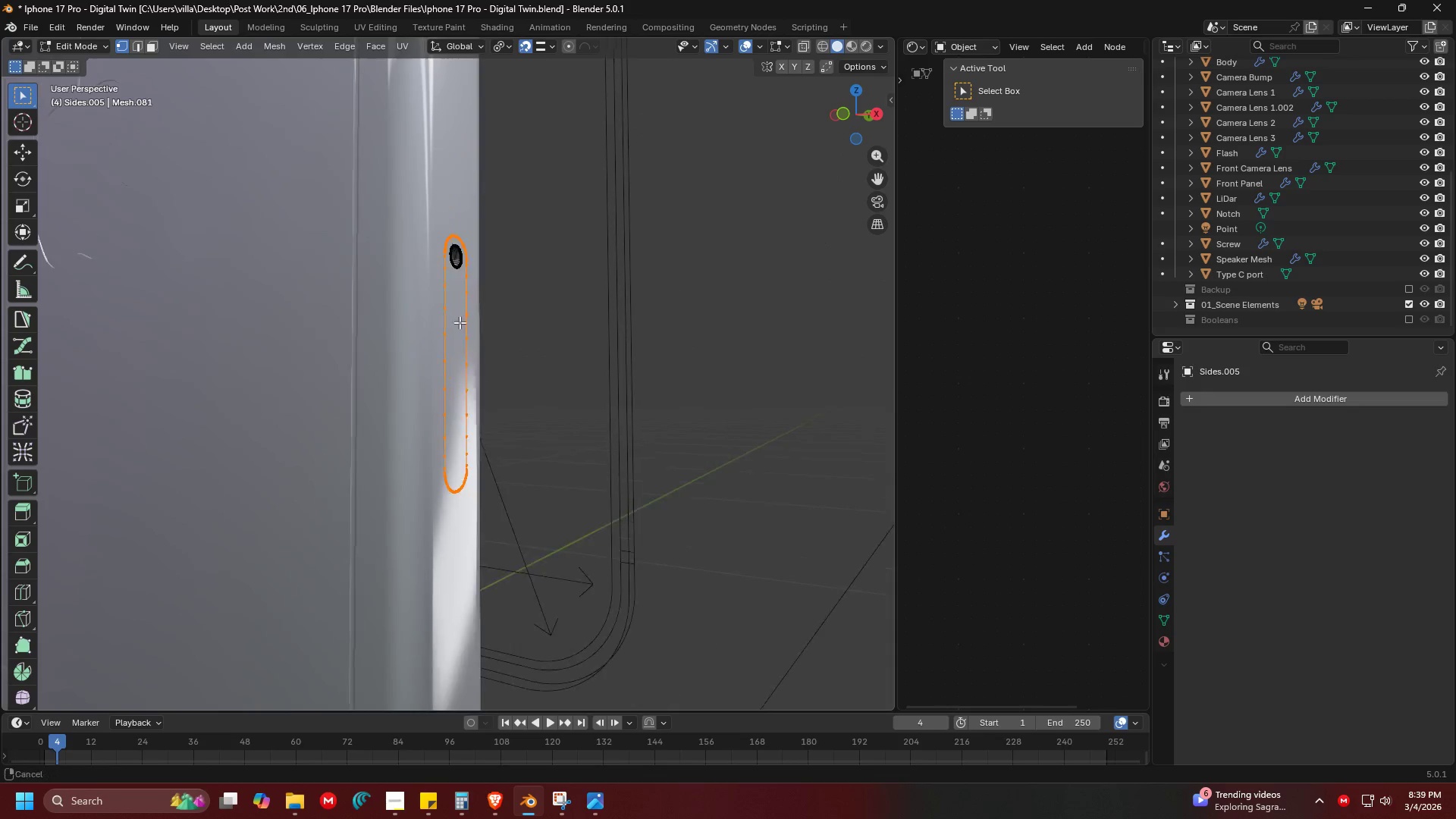 
scroll: coordinate [466, 350], scroll_direction: none, amount: 0.0
 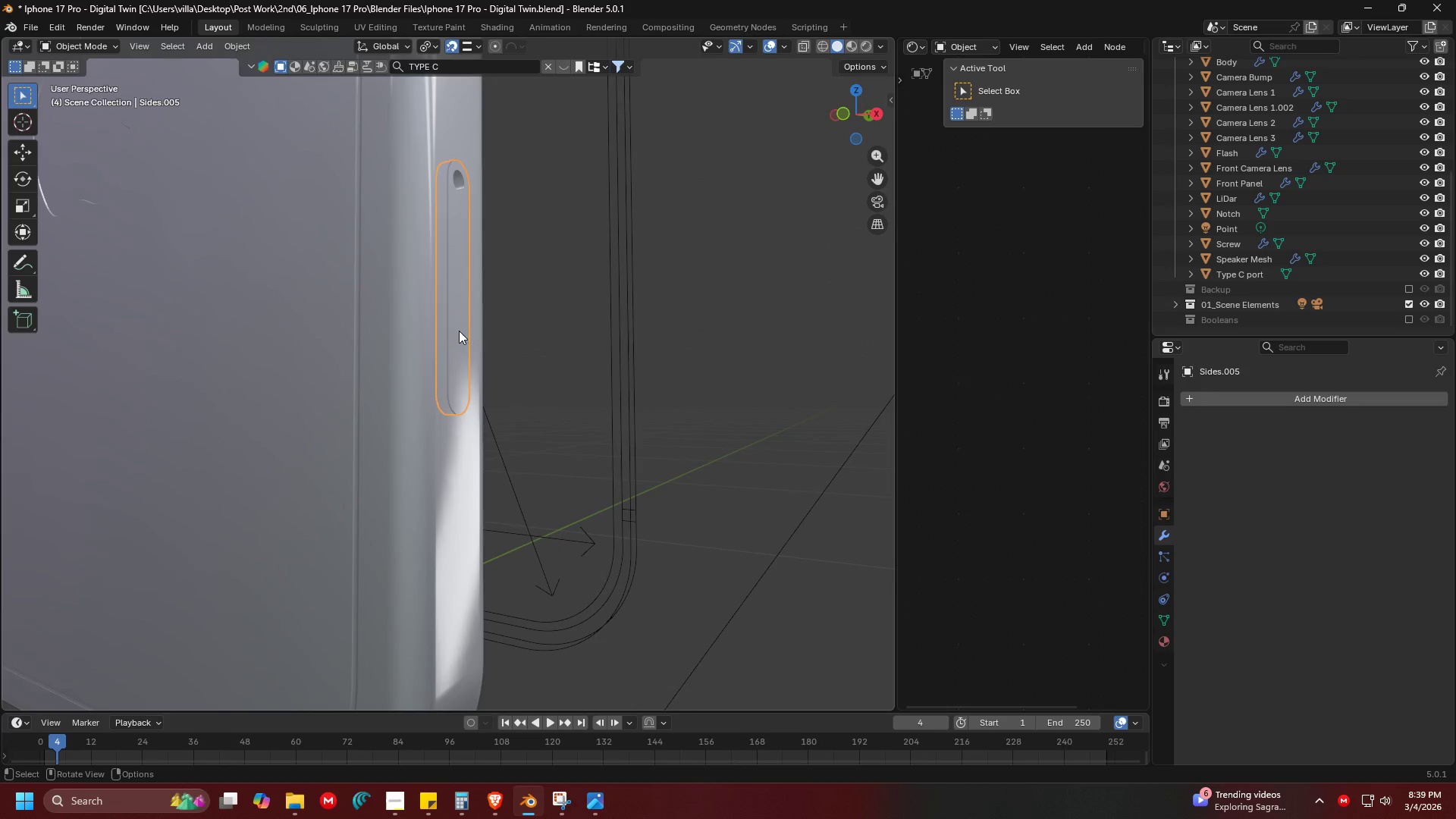 
hold_key(key=AltLeft, duration=0.89)
 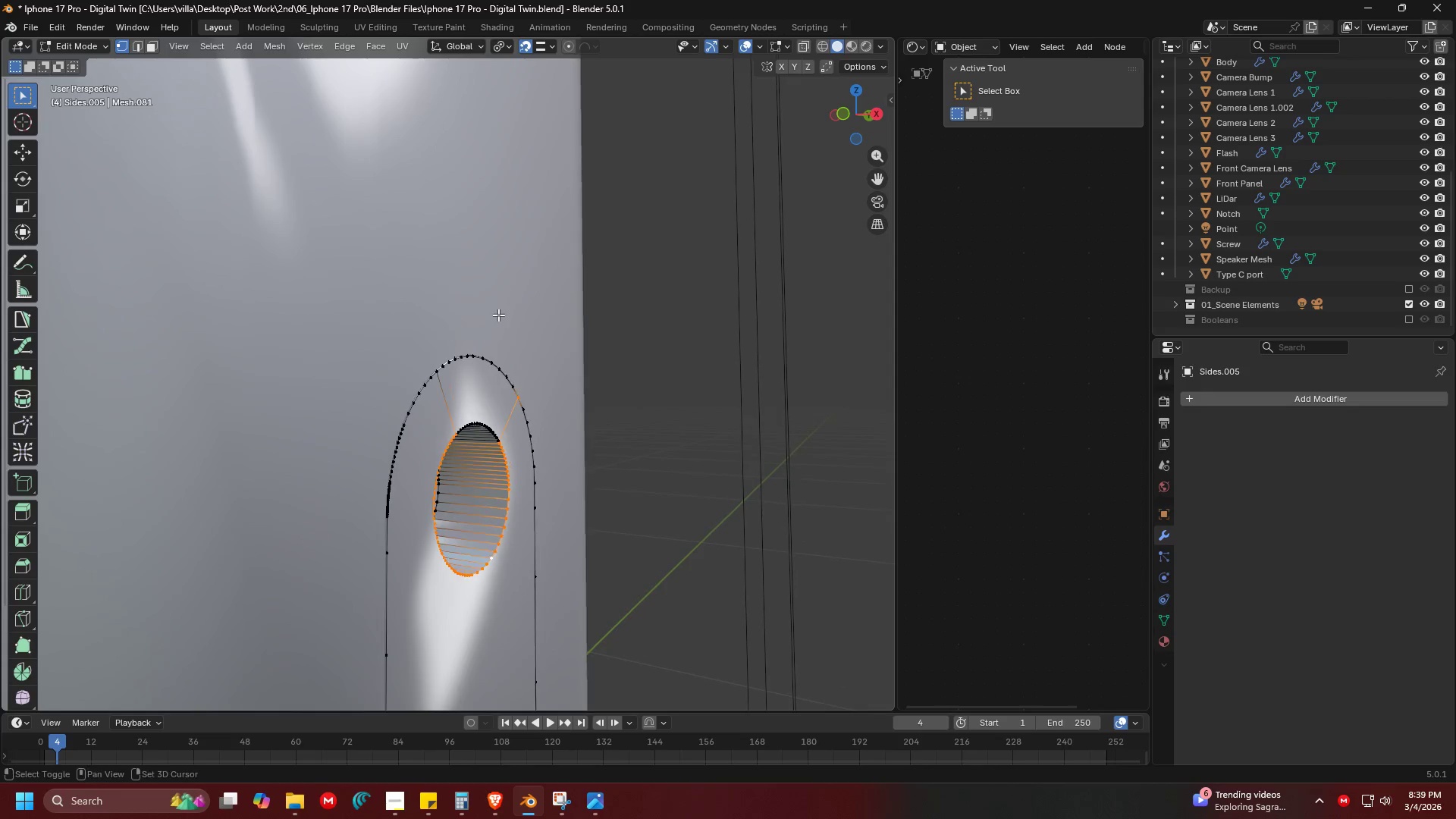 
scroll: coordinate [458, 359], scroll_direction: up, amount: 3.0
 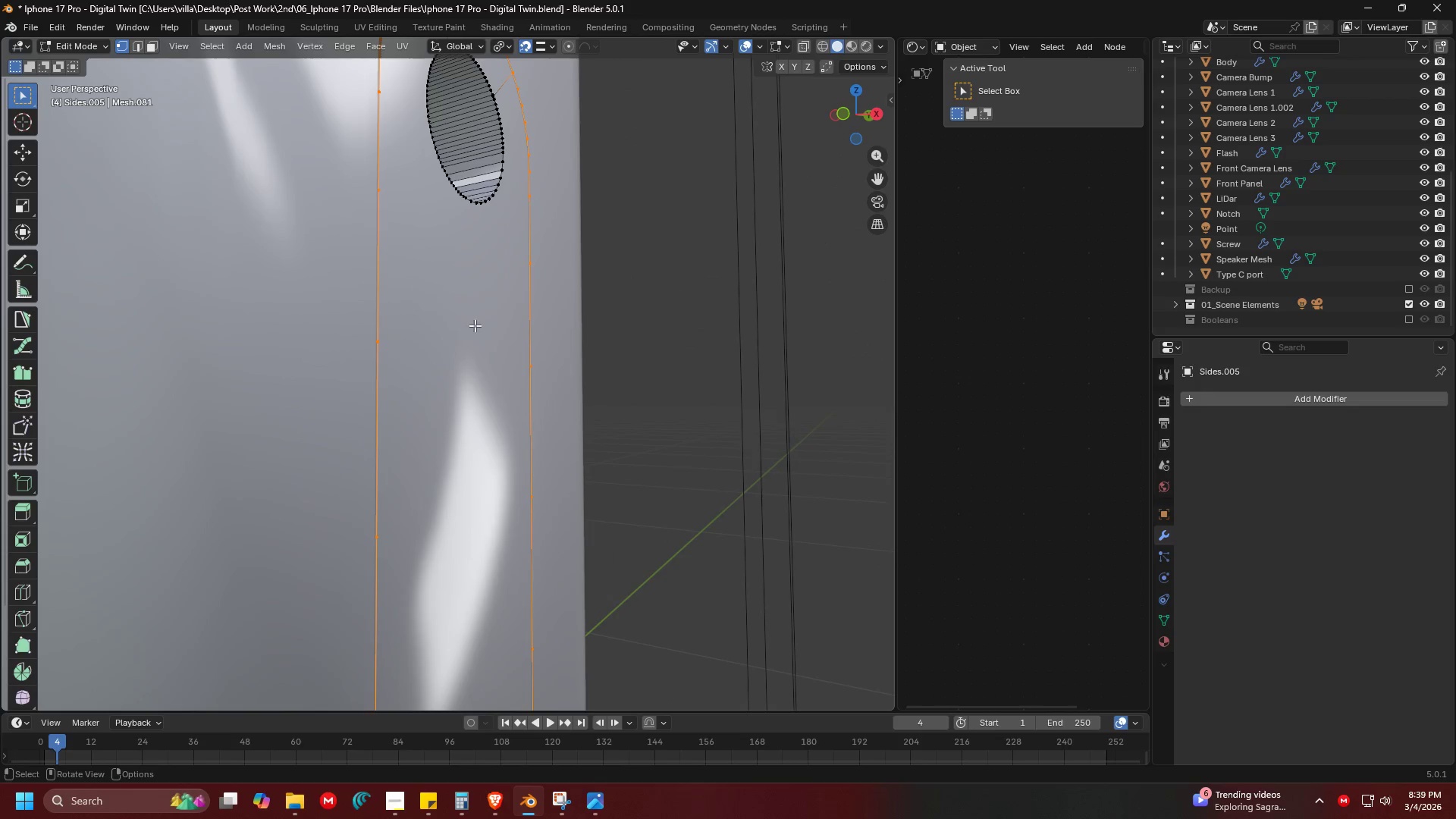 
left_click([487, 209])
 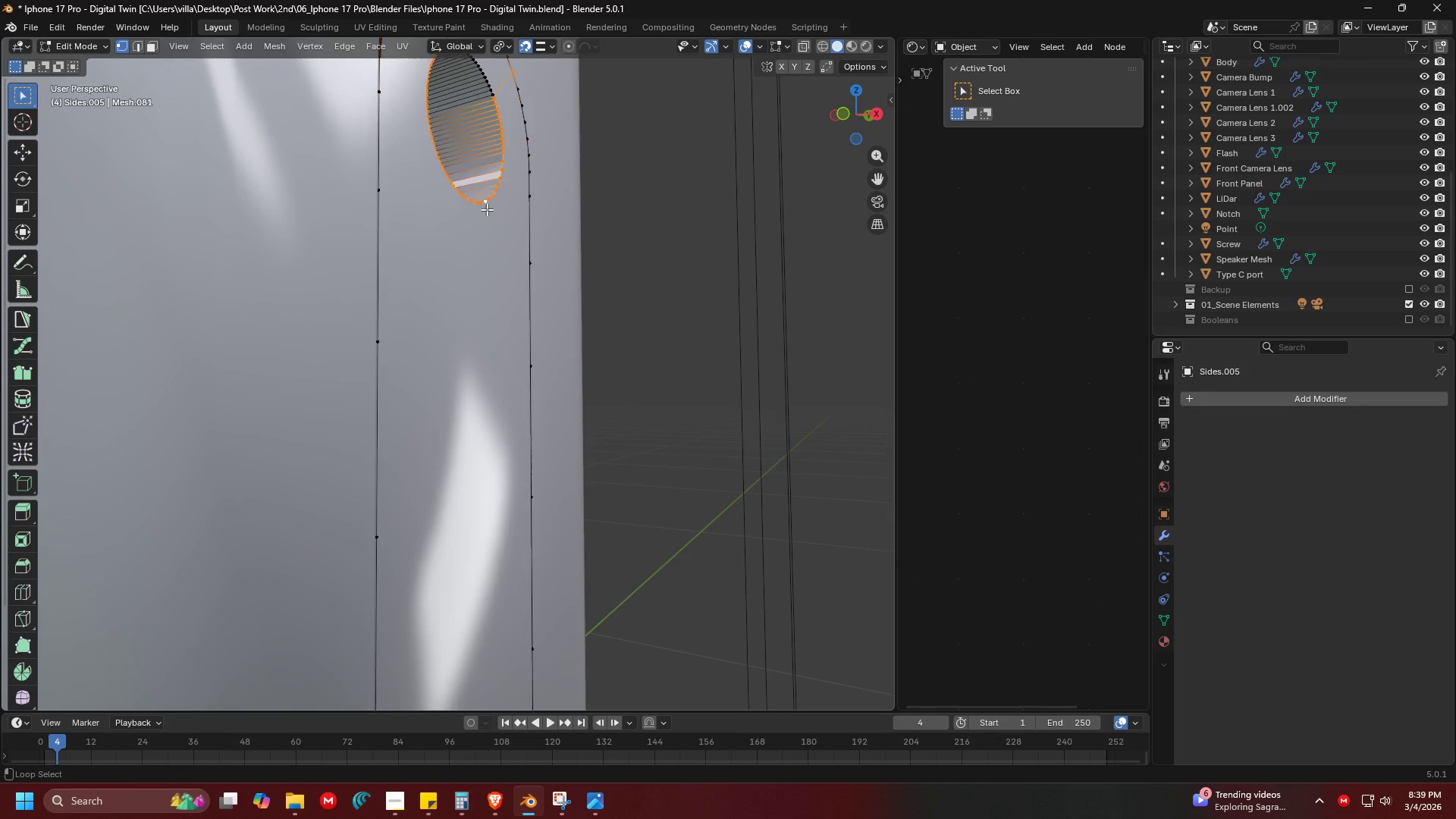 
hold_key(key=ShiftLeft, duration=0.5)
 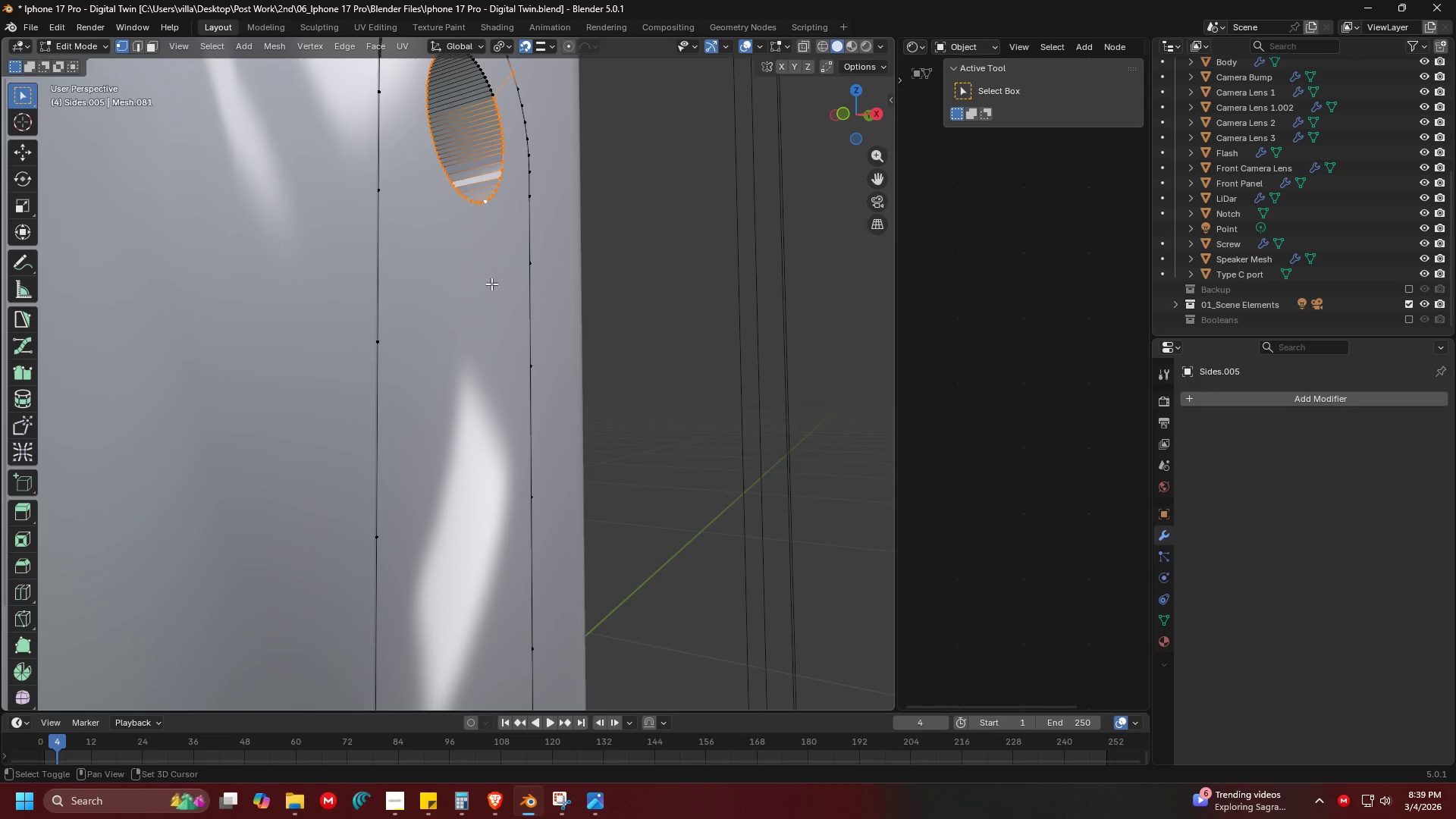 
hold_key(key=ShiftLeft, duration=1.17)
hold_key(key=AltLeft, duration=0.61)
left_click([485, 427])
 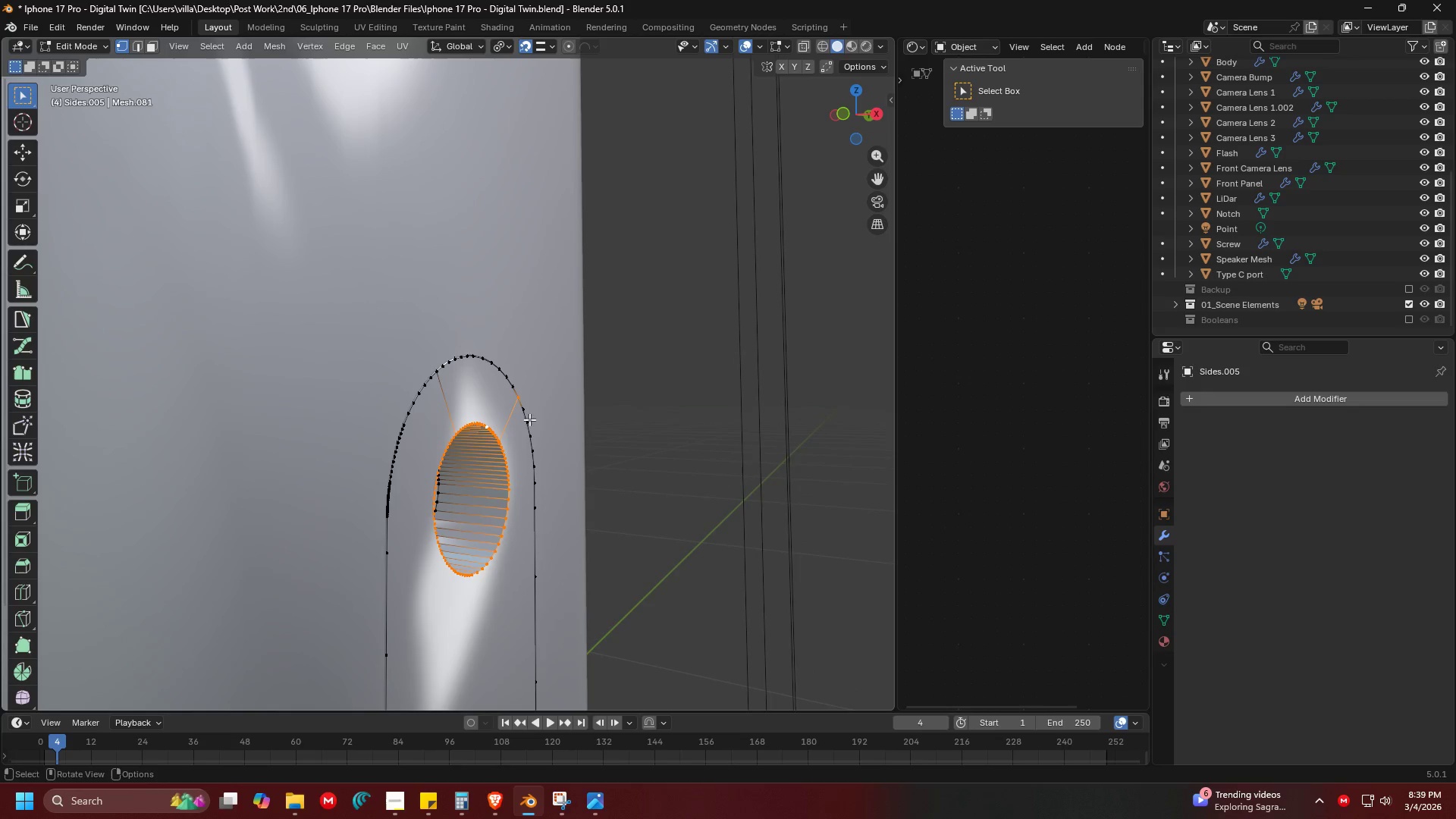 
key(Control+ControlLeft)
 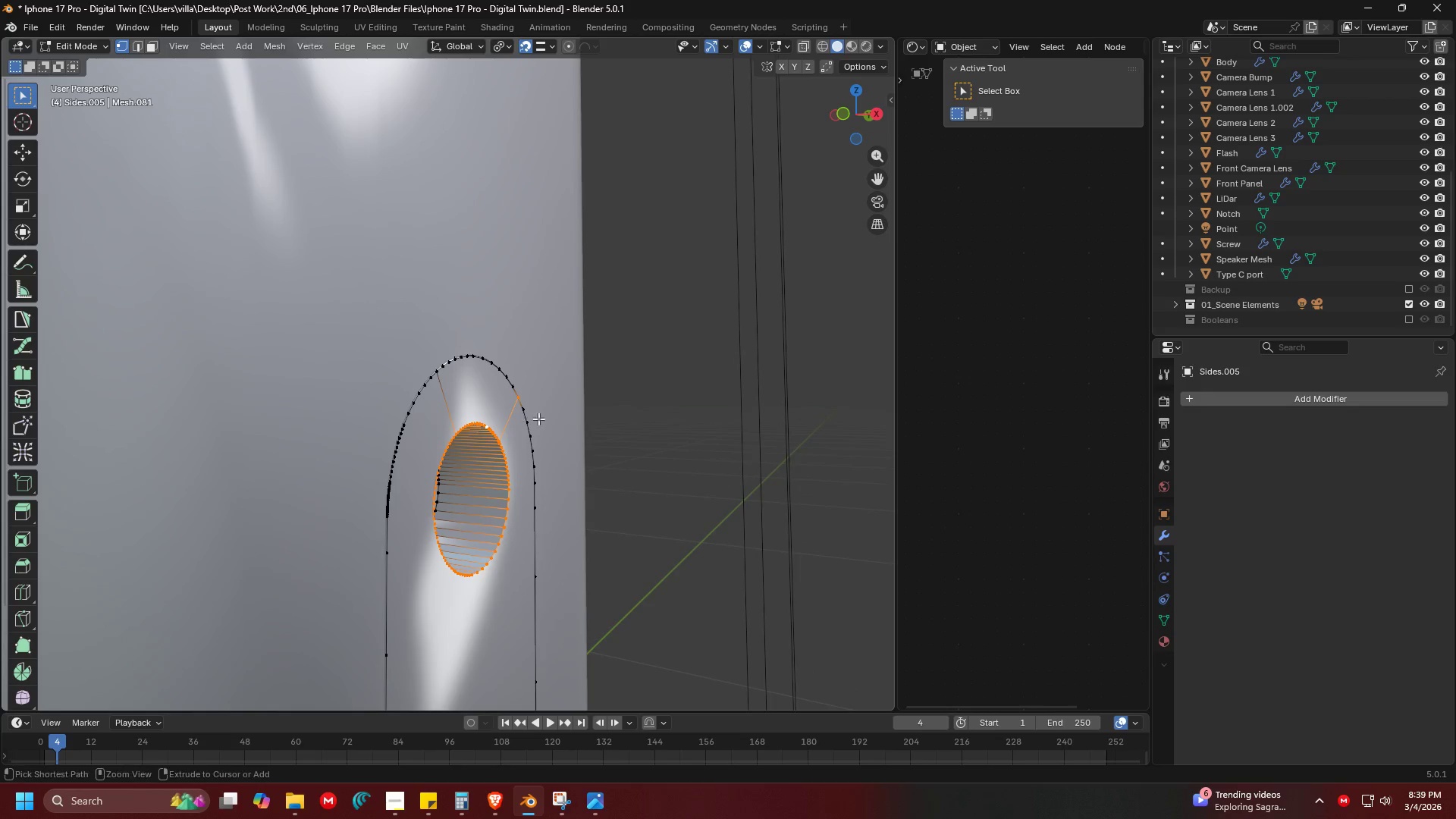 
left_click_drag(start_coordinate=[538, 416], to_coordinate=[513, 353])
 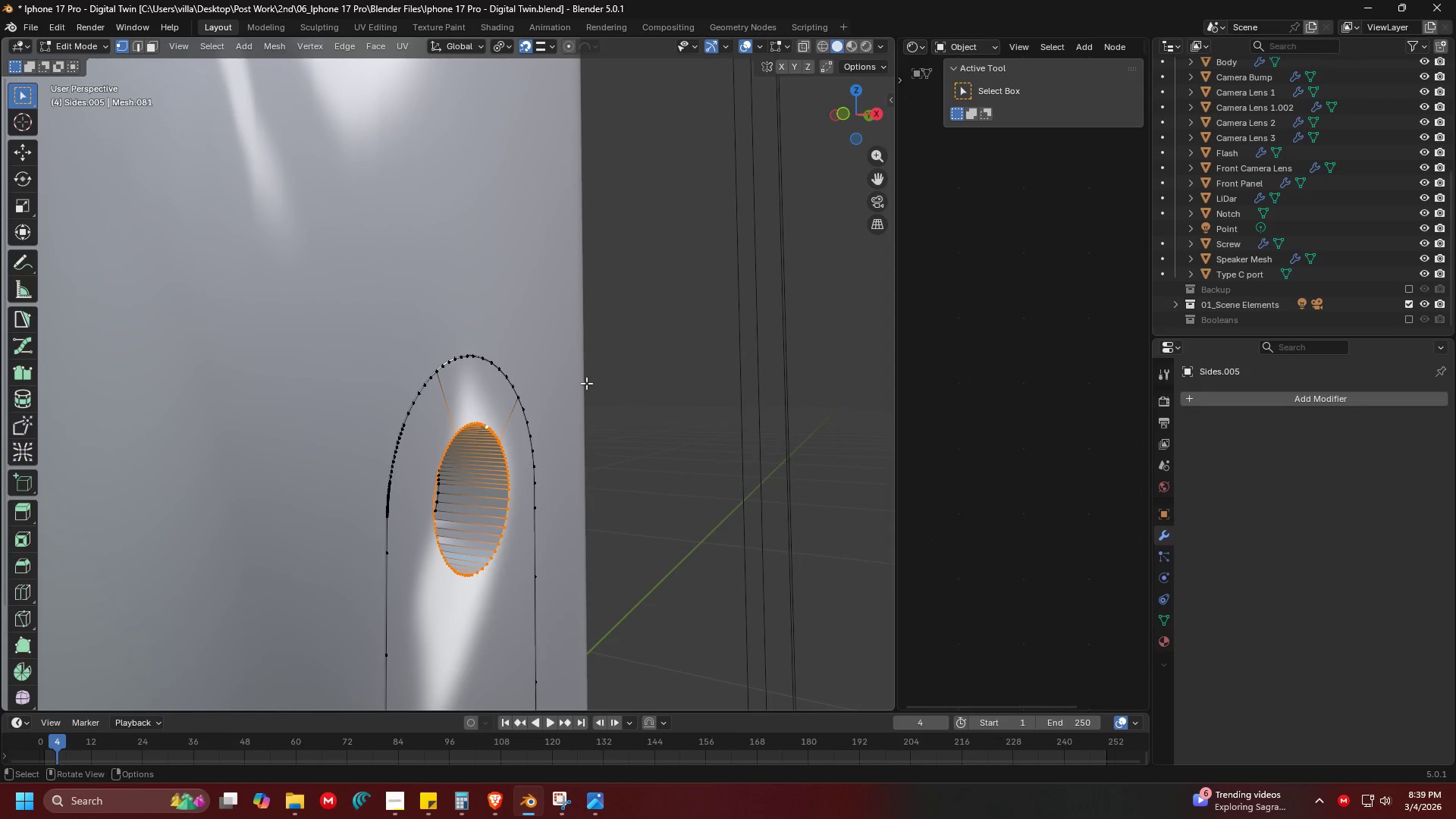 
key(Control+B)
 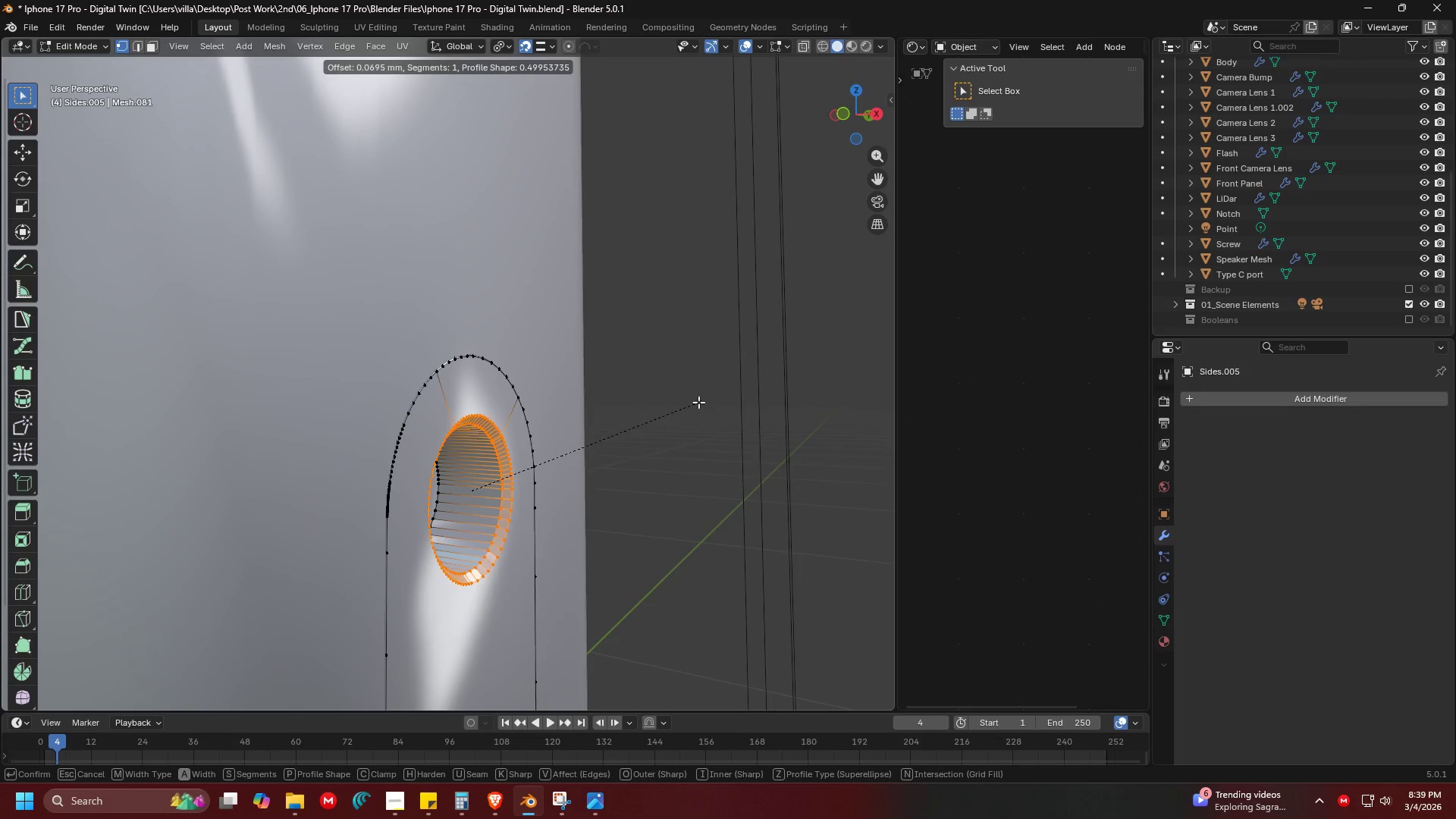 
left_click([697, 402])
 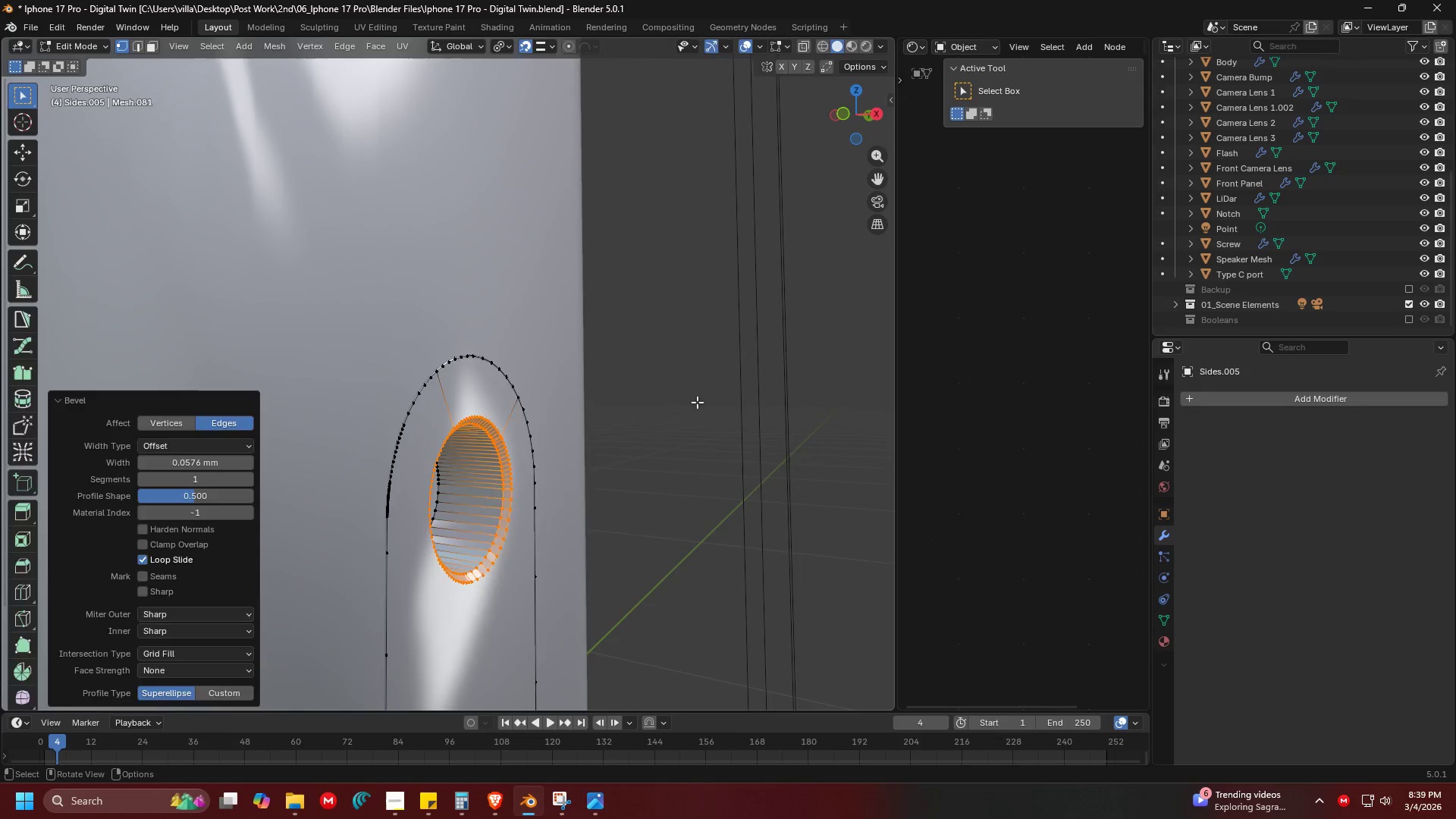 
key(Tab)
 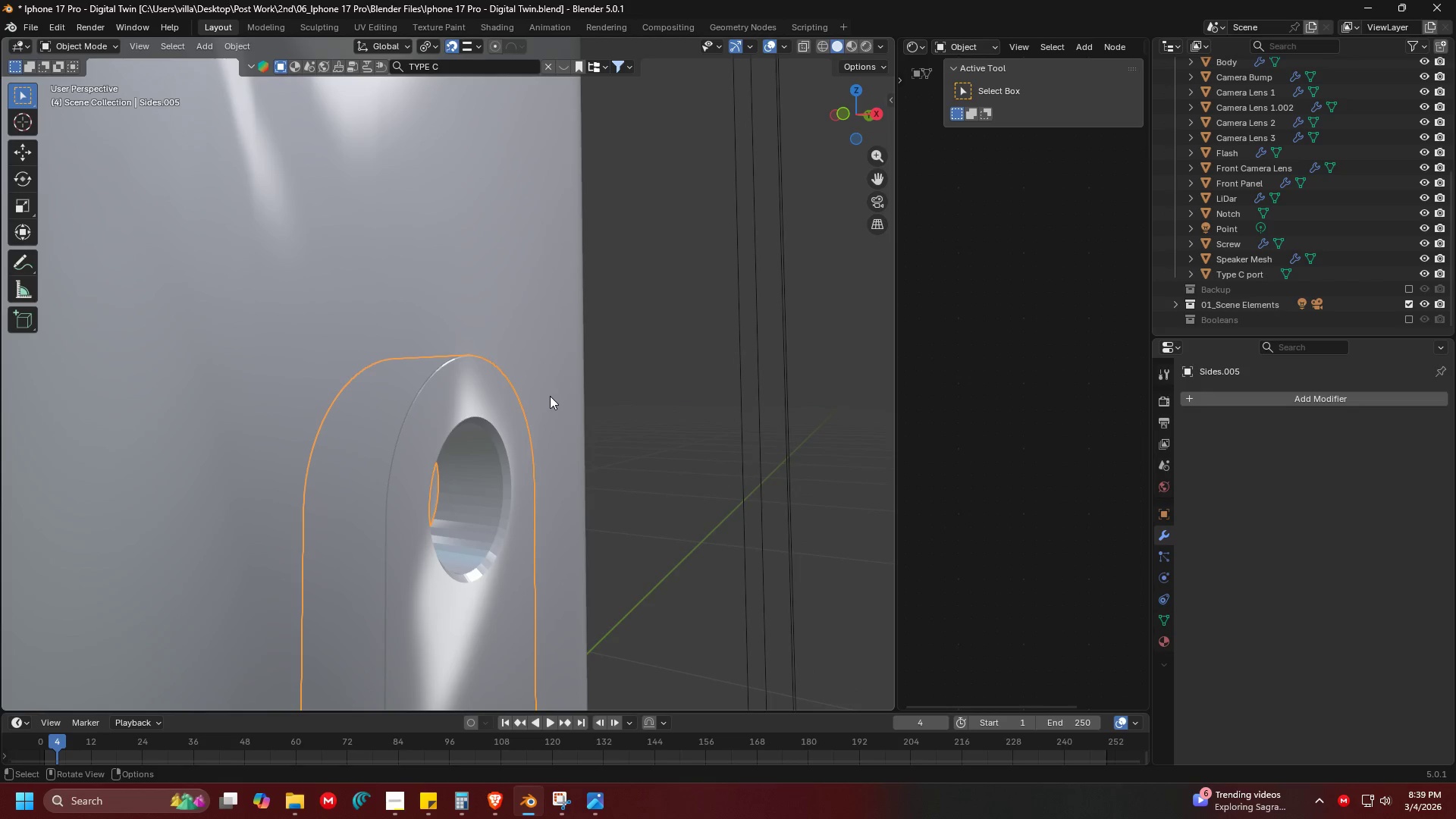 
key(Control+ControlLeft)
 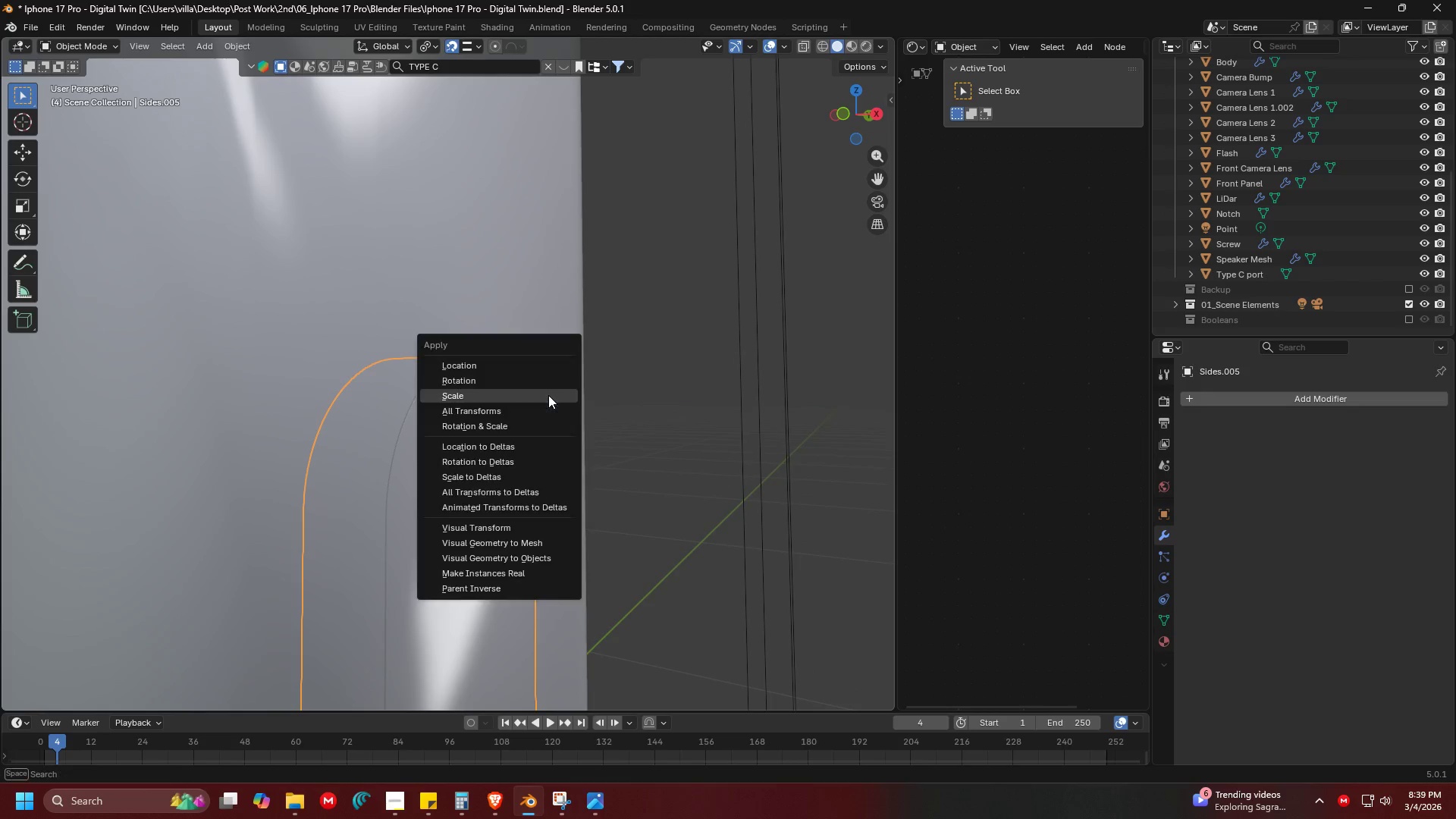 
key(Control+A)
 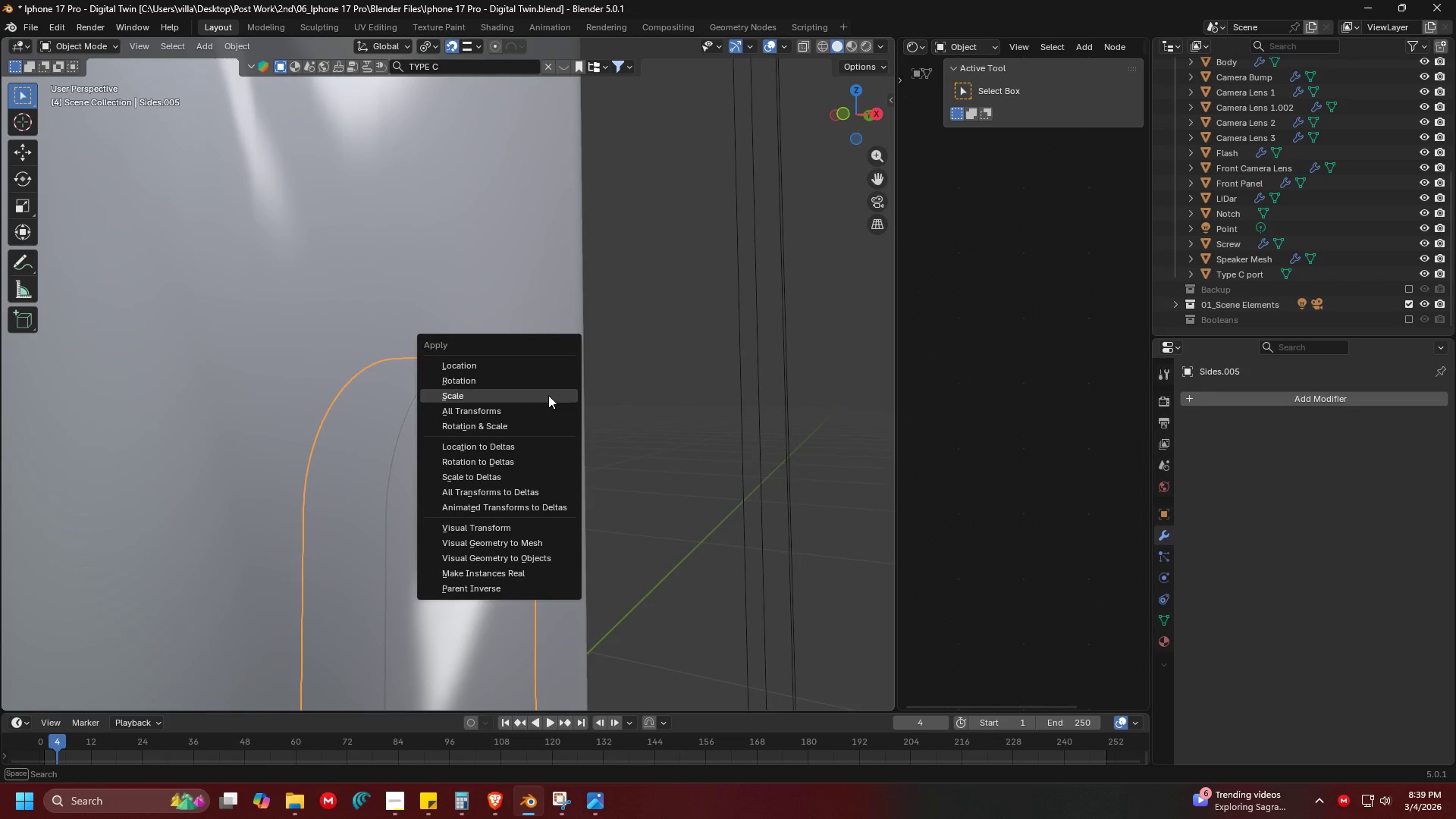 
left_click([548, 395])
 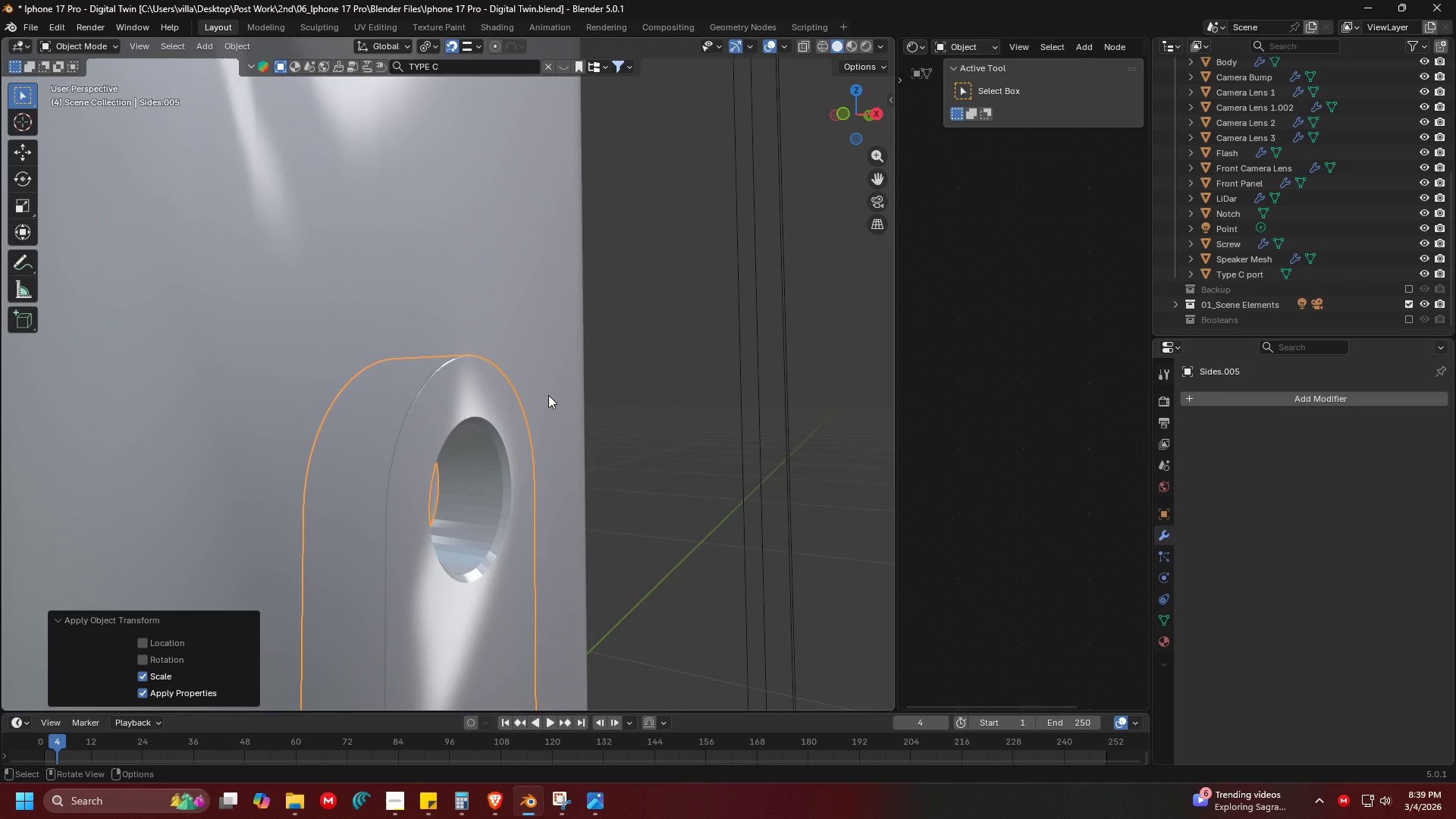 
key(Control+Z)
 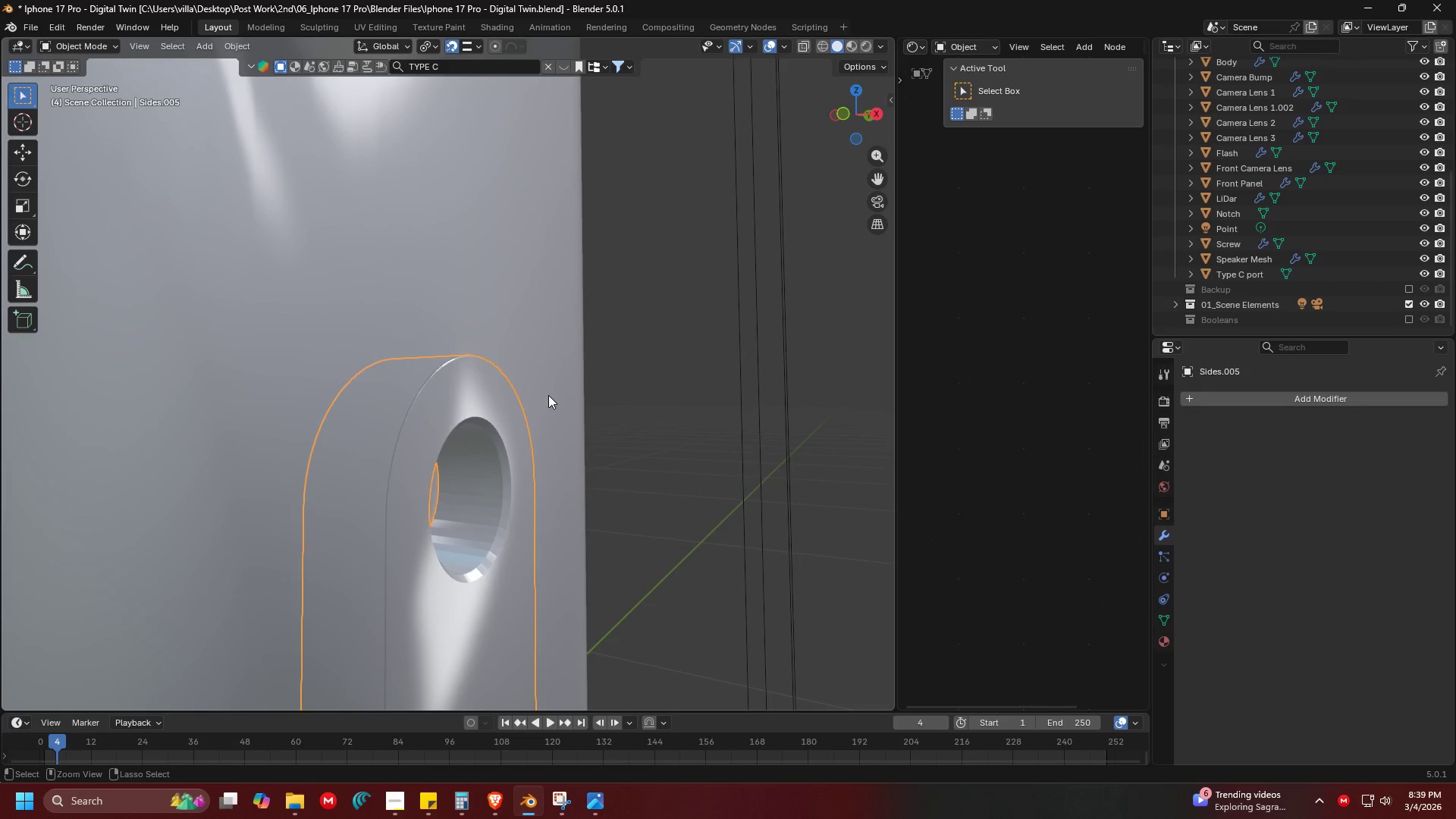 
key(Control+Z)
 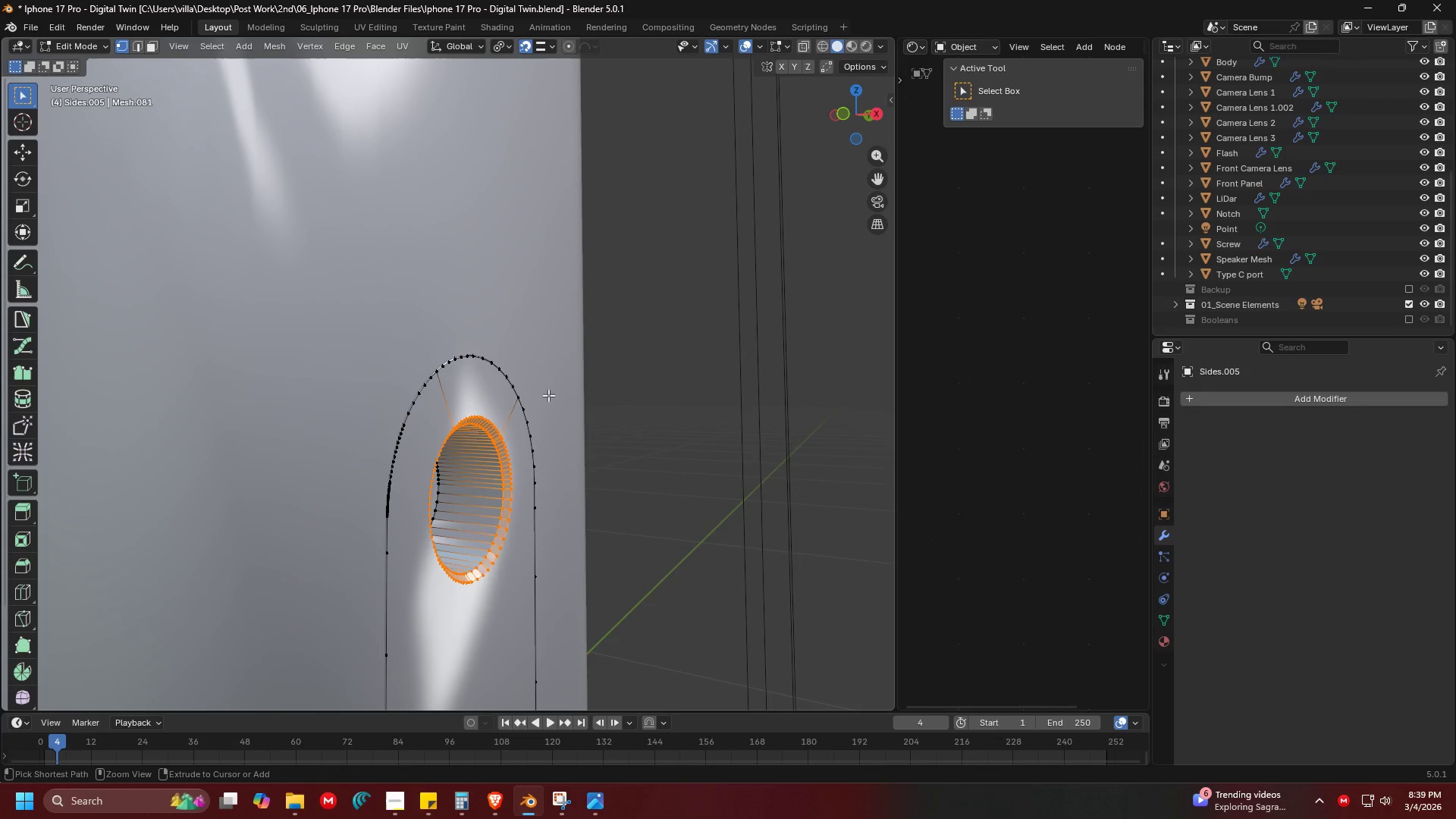 
key(Control+Z)
 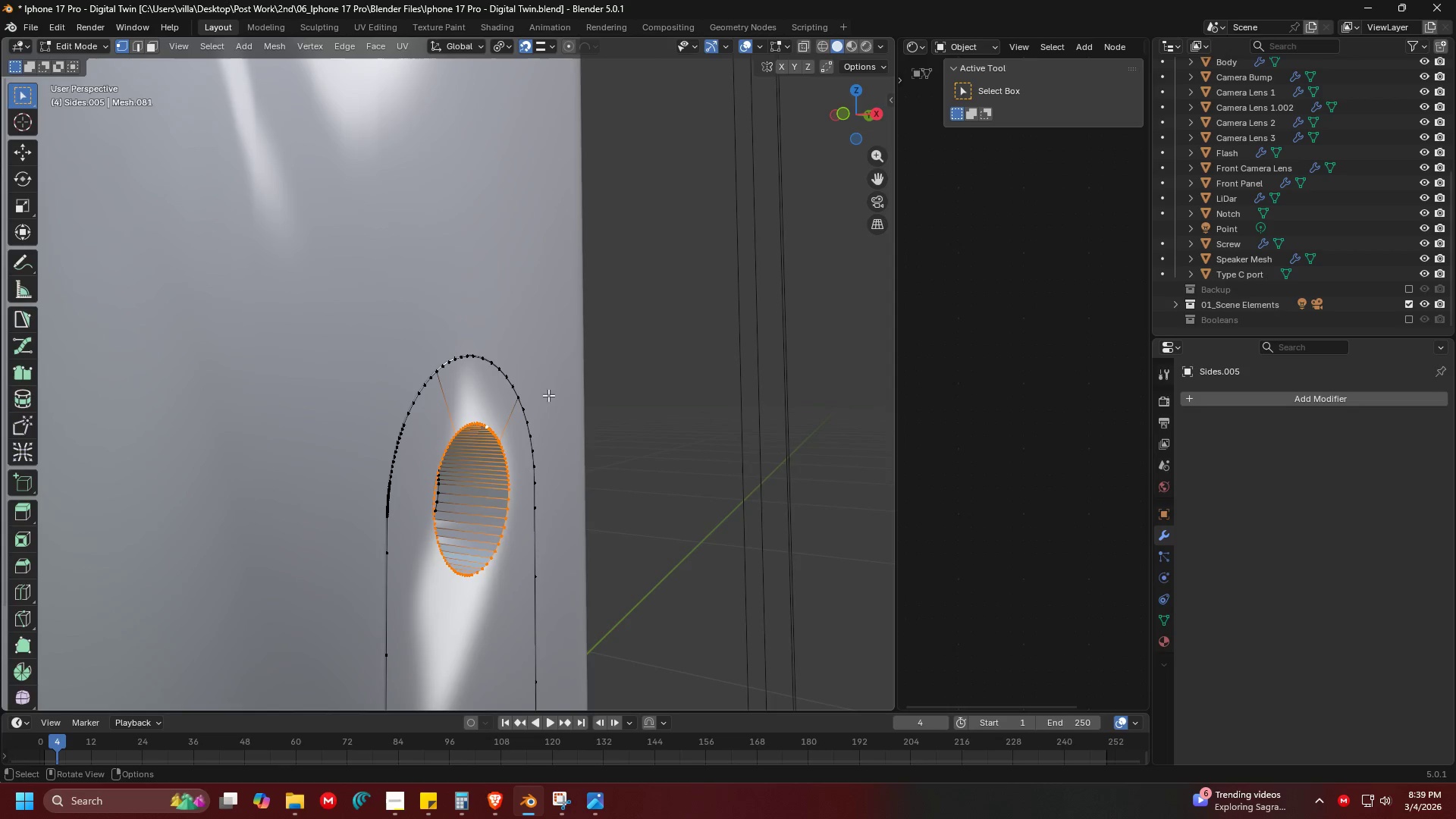 
key(Tab)
 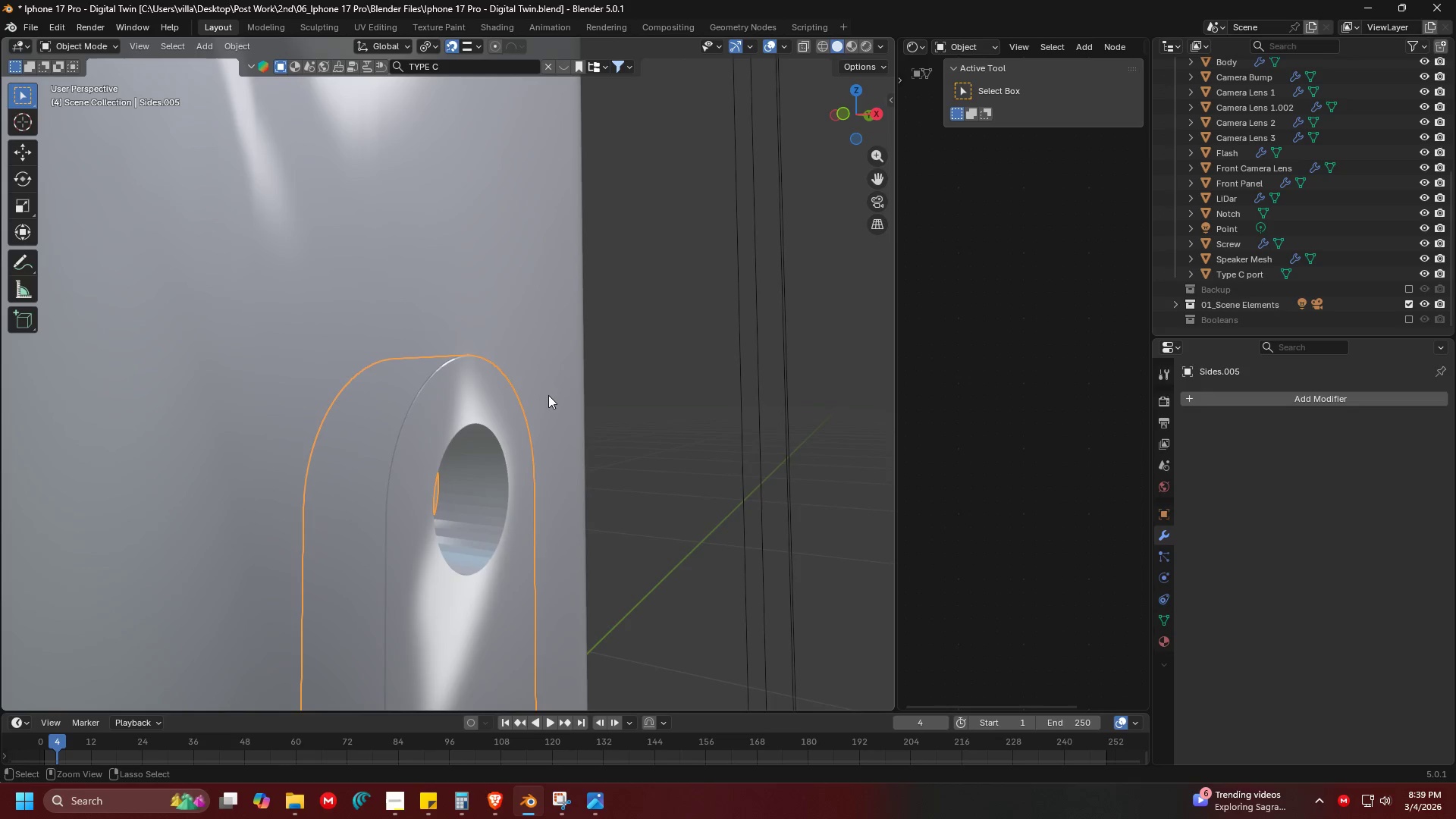 
key(Control+A)
 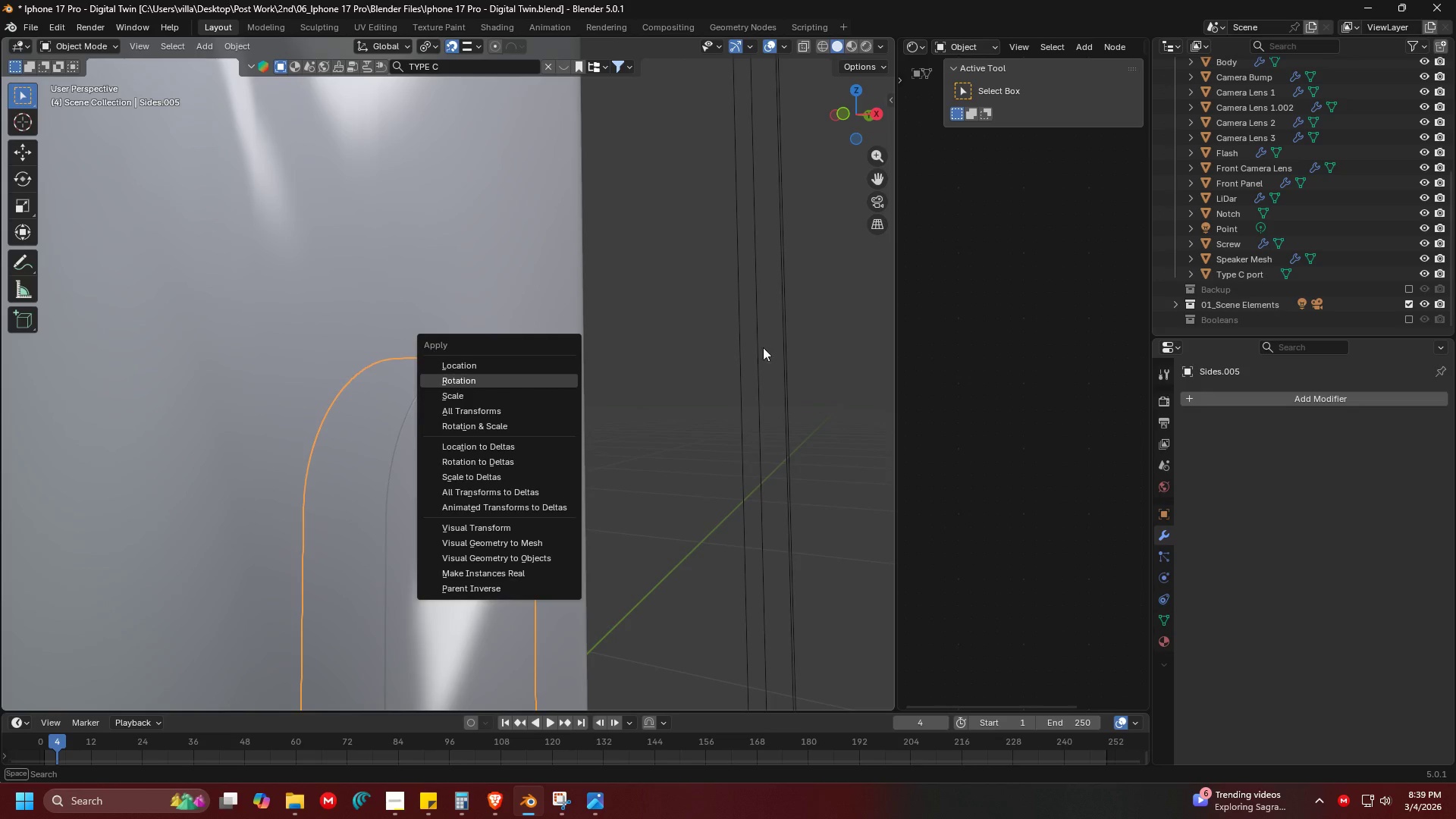 
left_click([770, 346])
 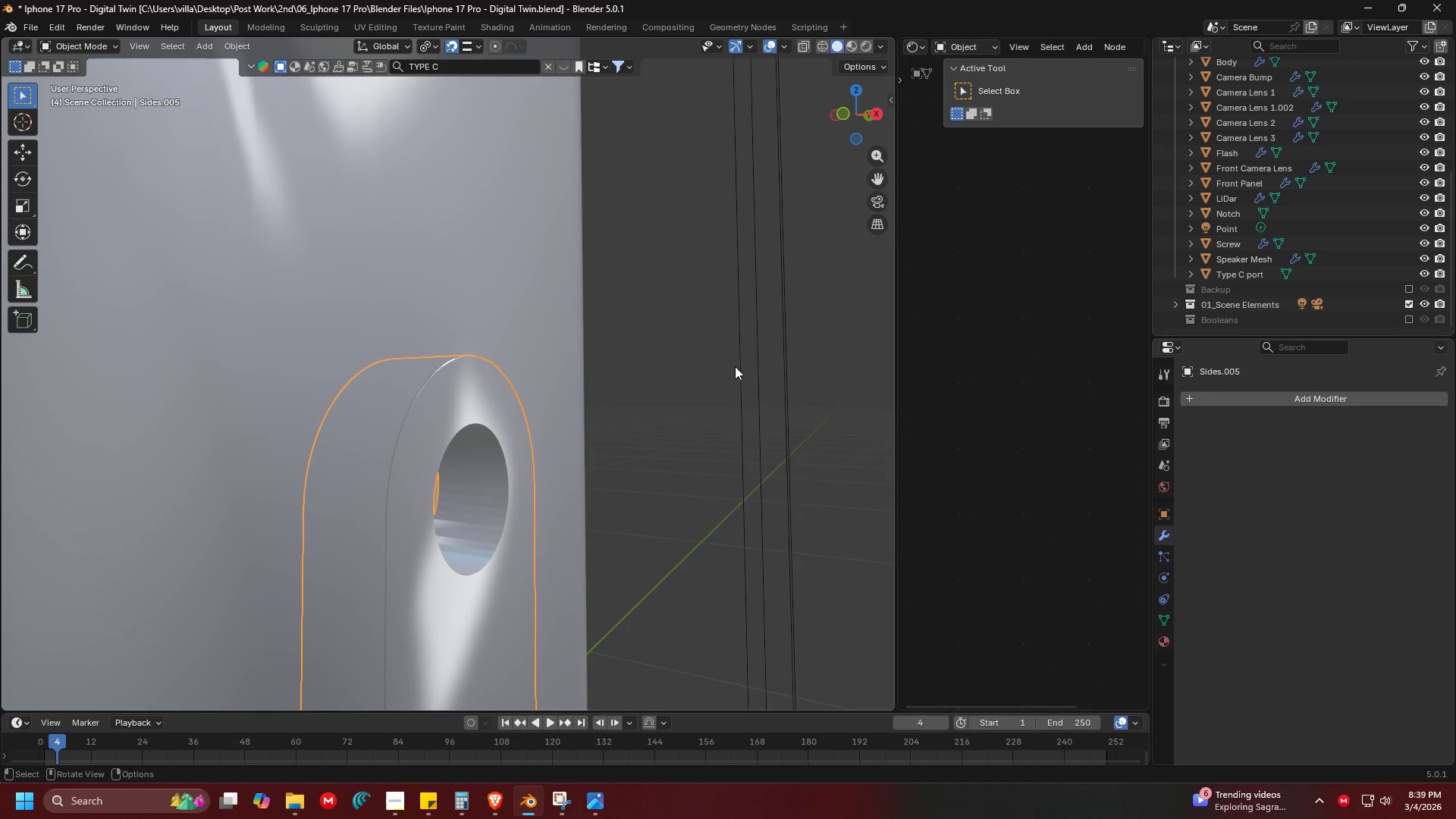 
key(Control+A)
 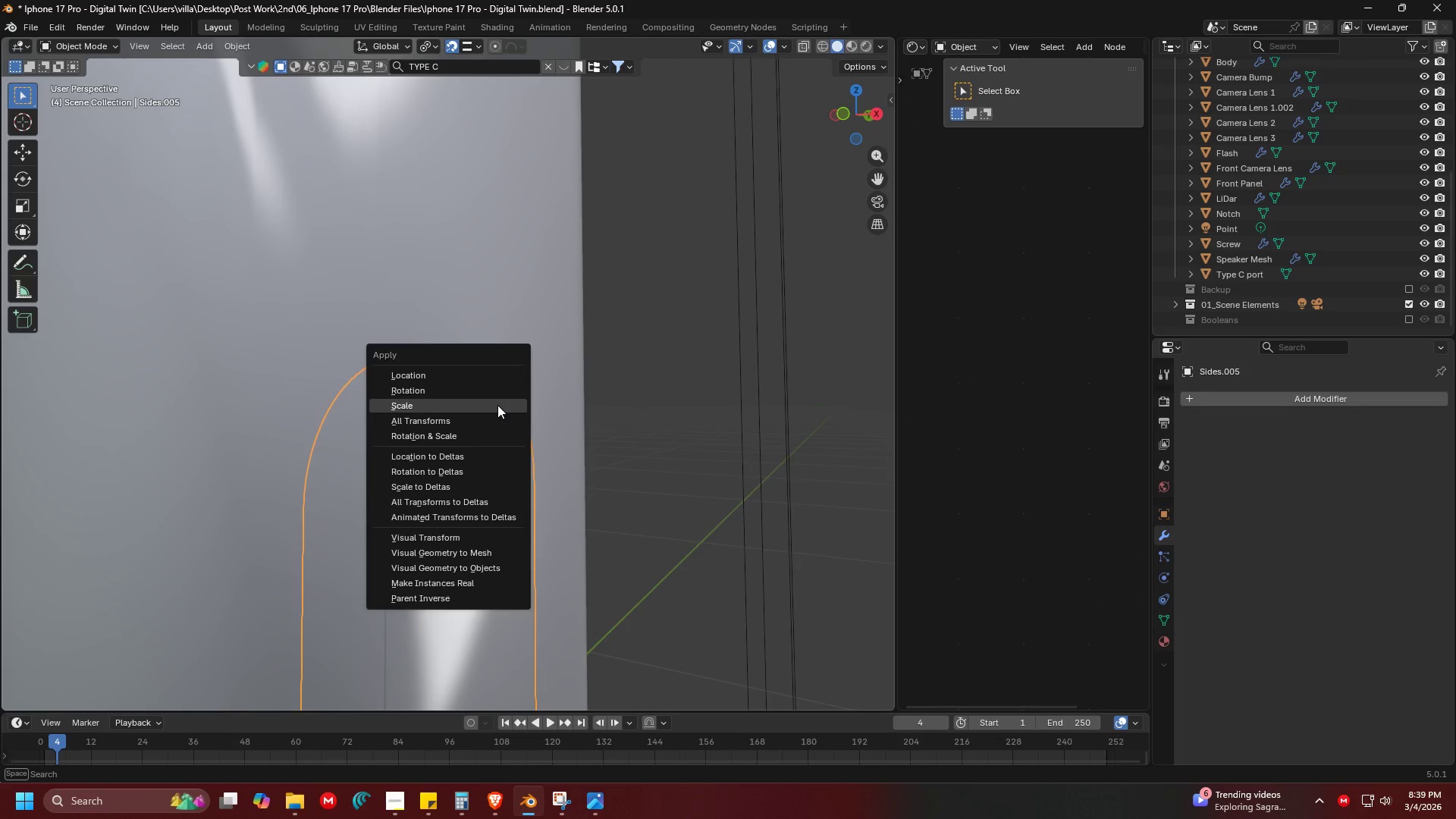 
left_click([497, 405])
 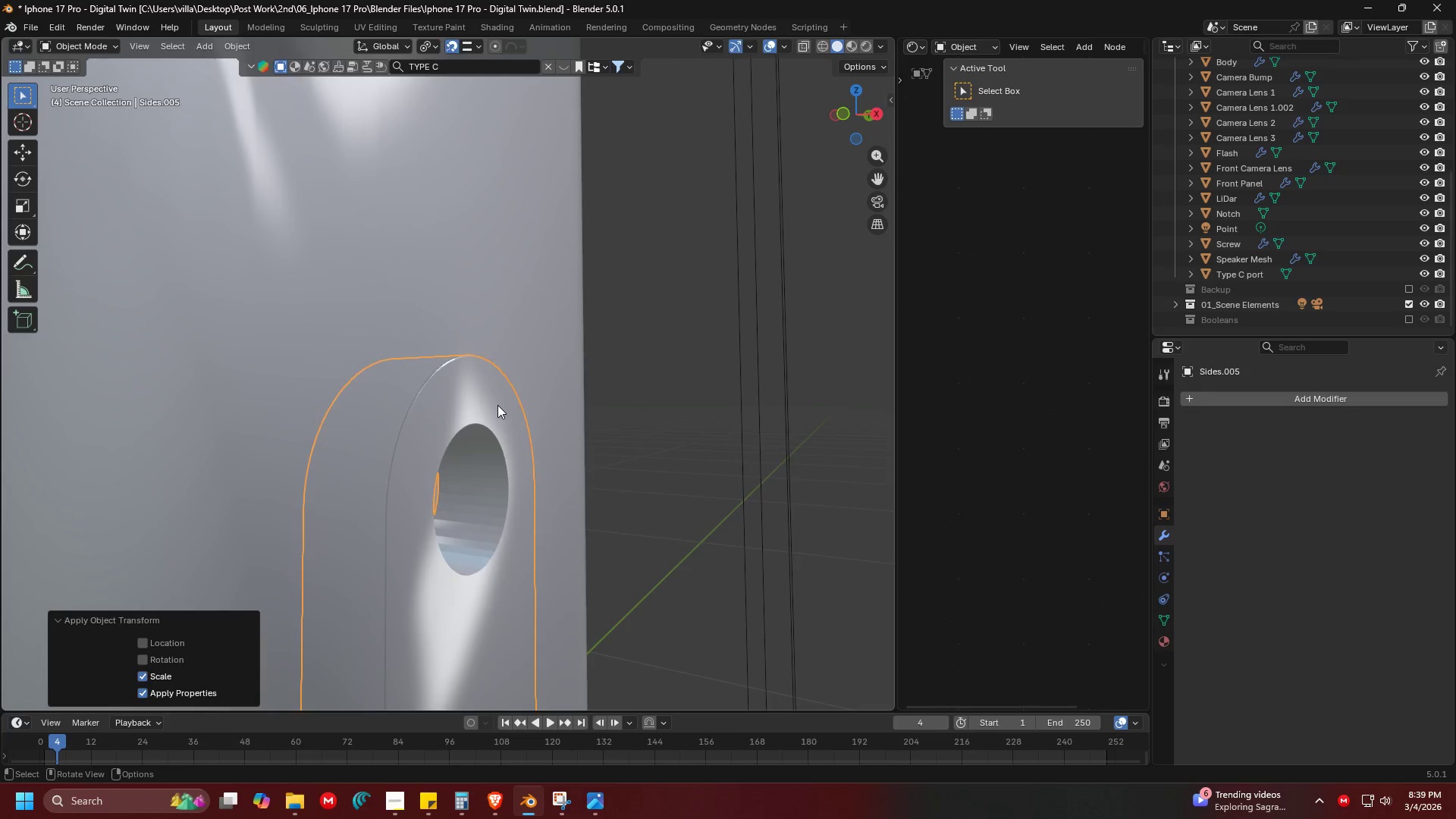 
key(Tab)
 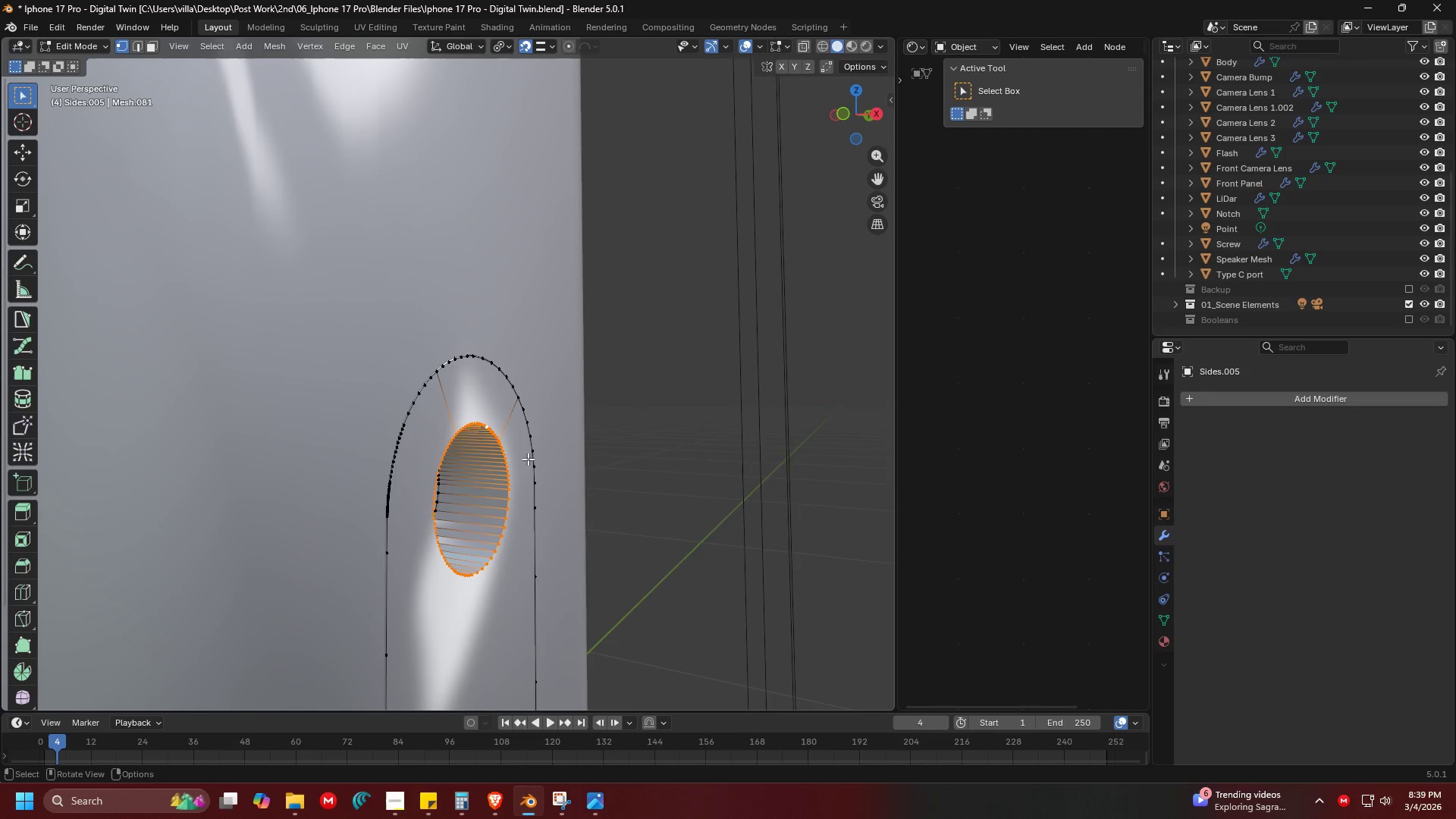 
key(Control+B)
 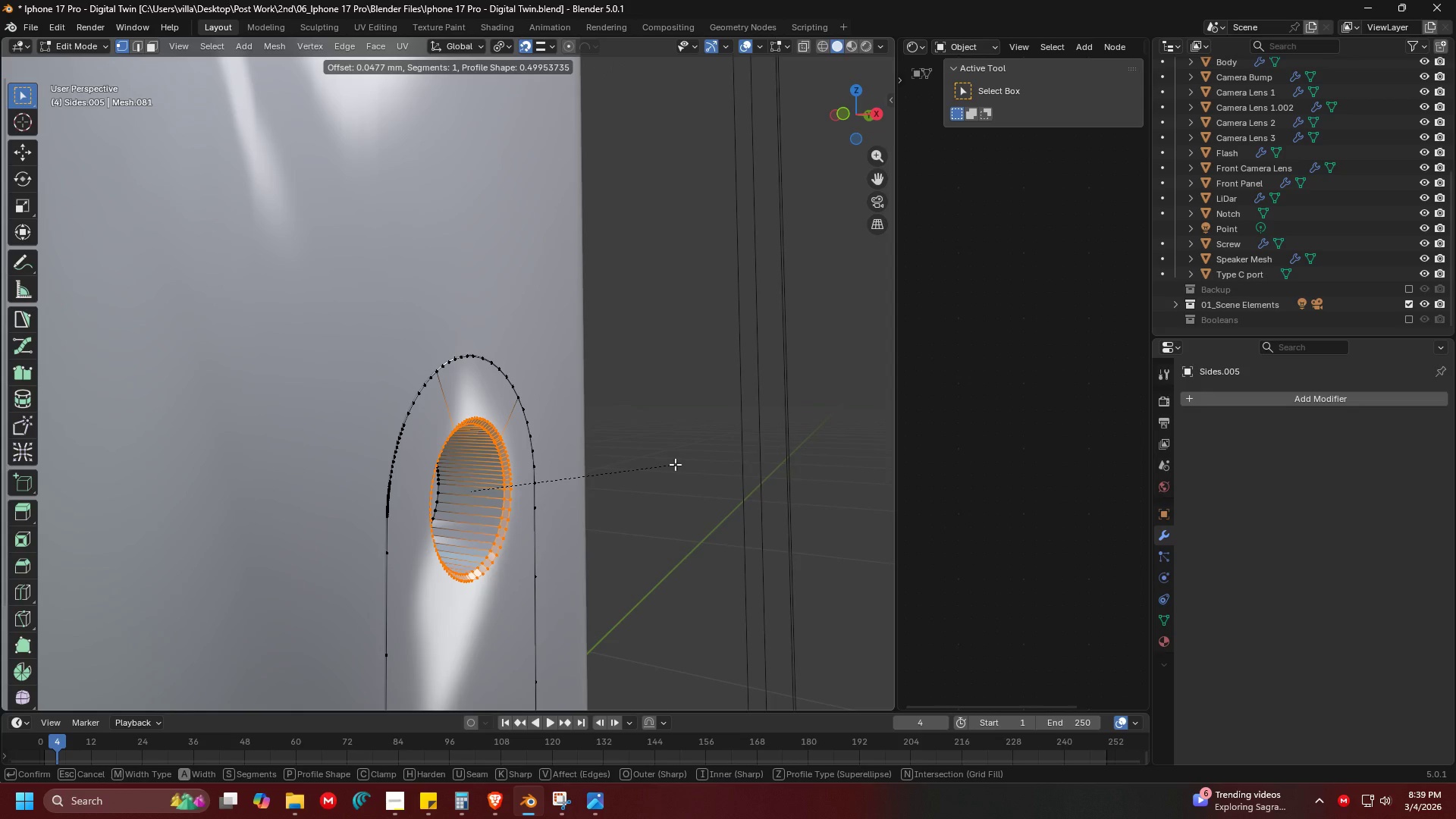 
left_click([675, 464])
 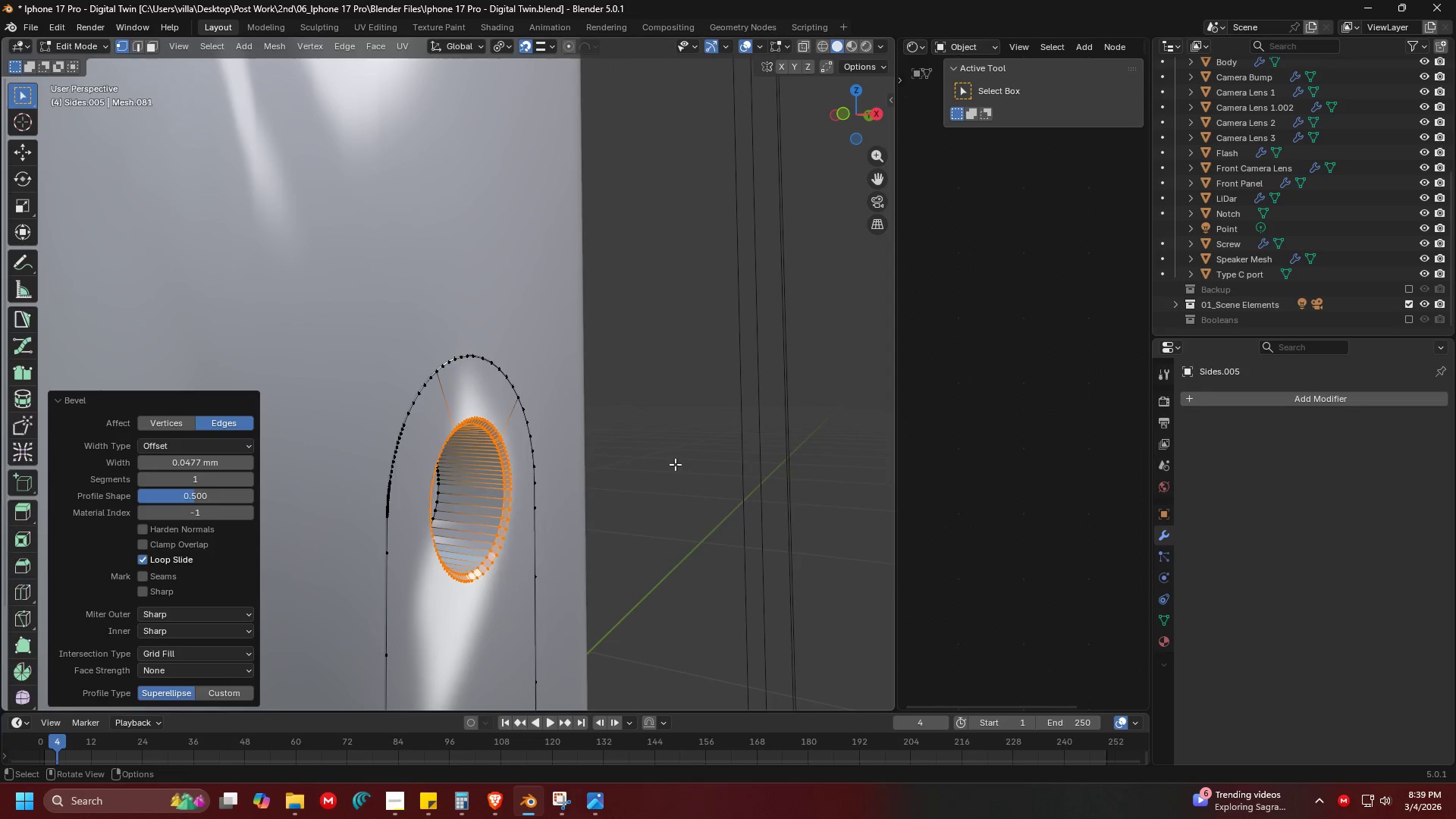 
key(Tab)
 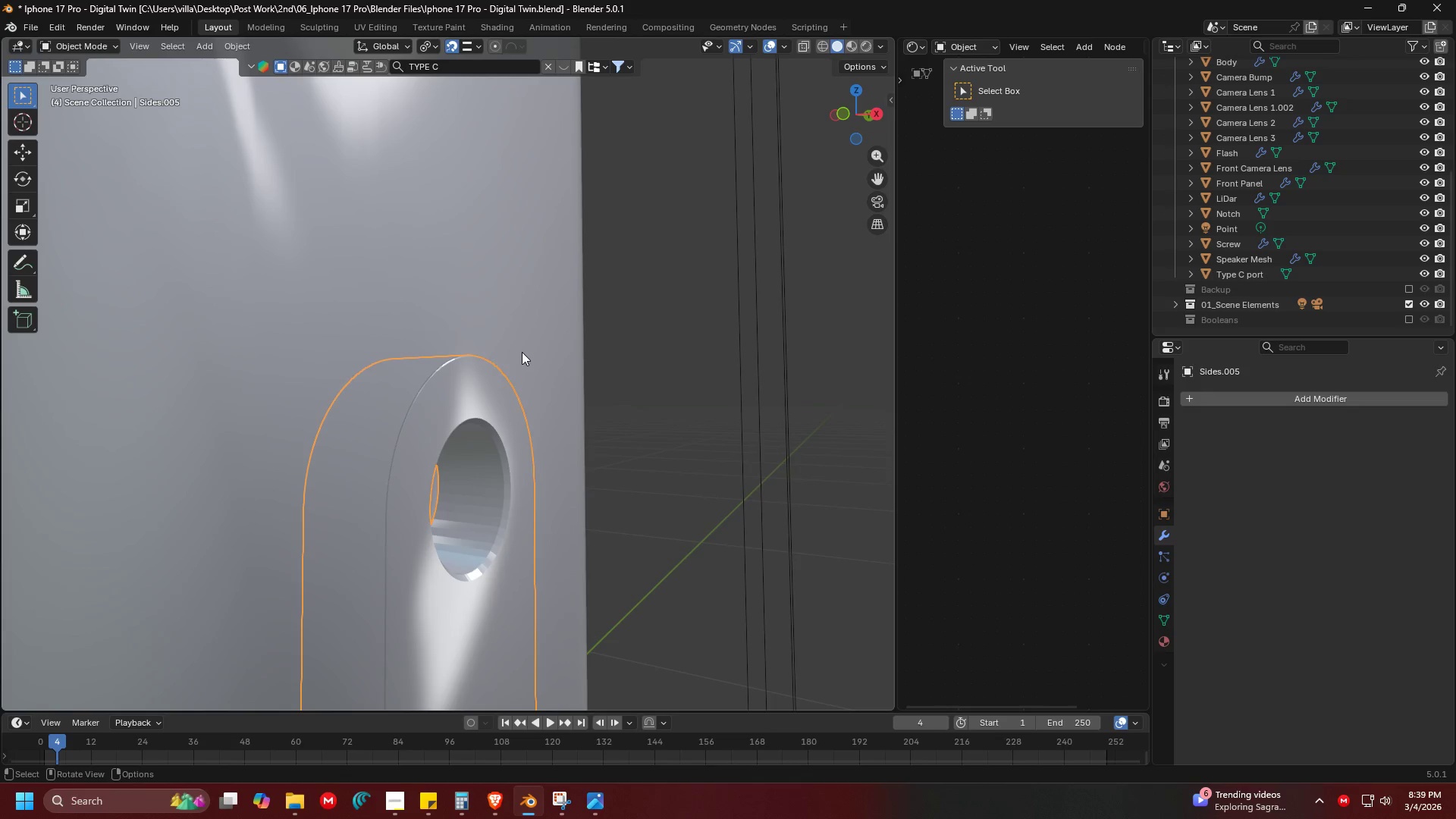 
left_click([526, 335])
 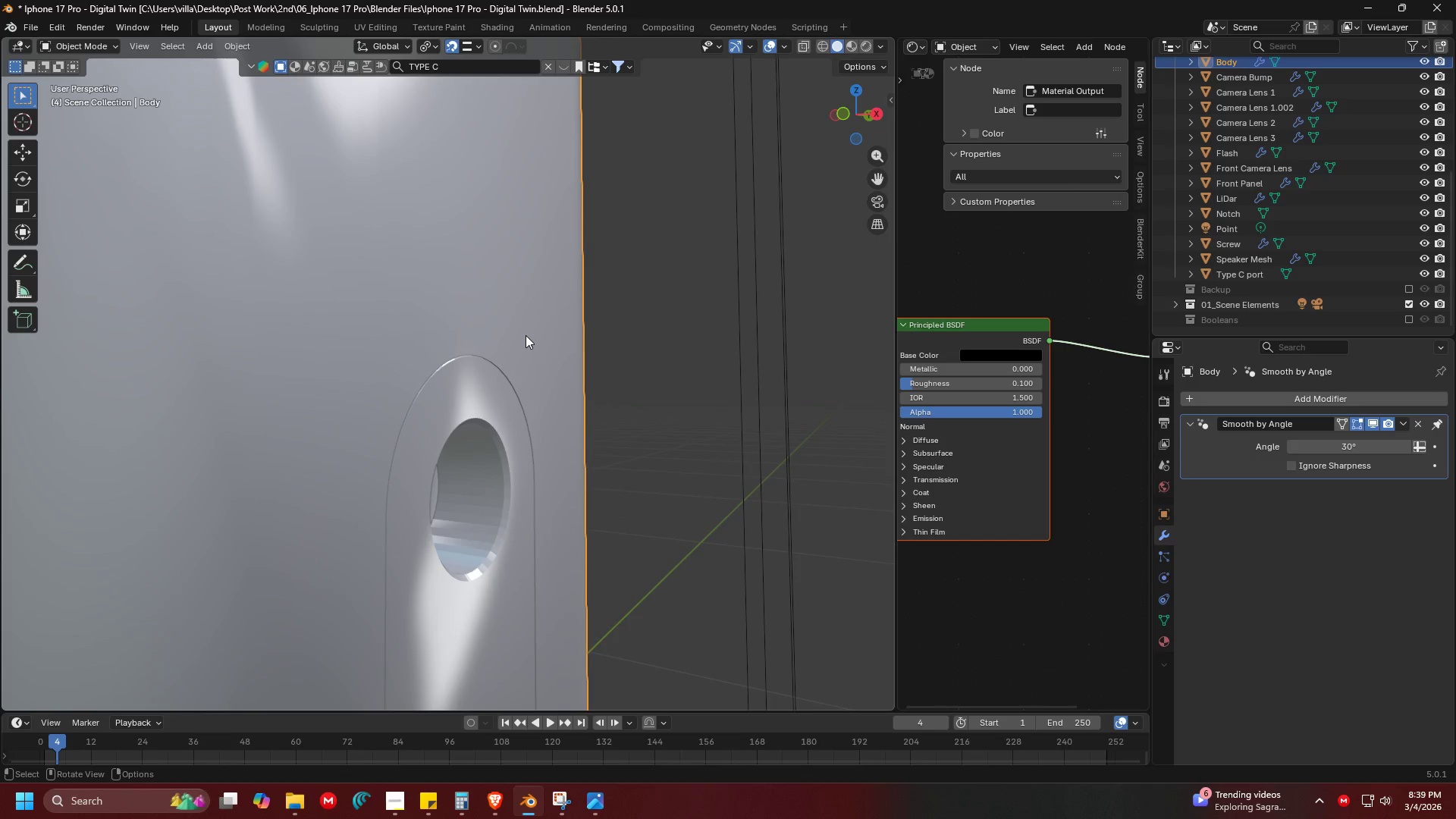 
key(Tab)
 